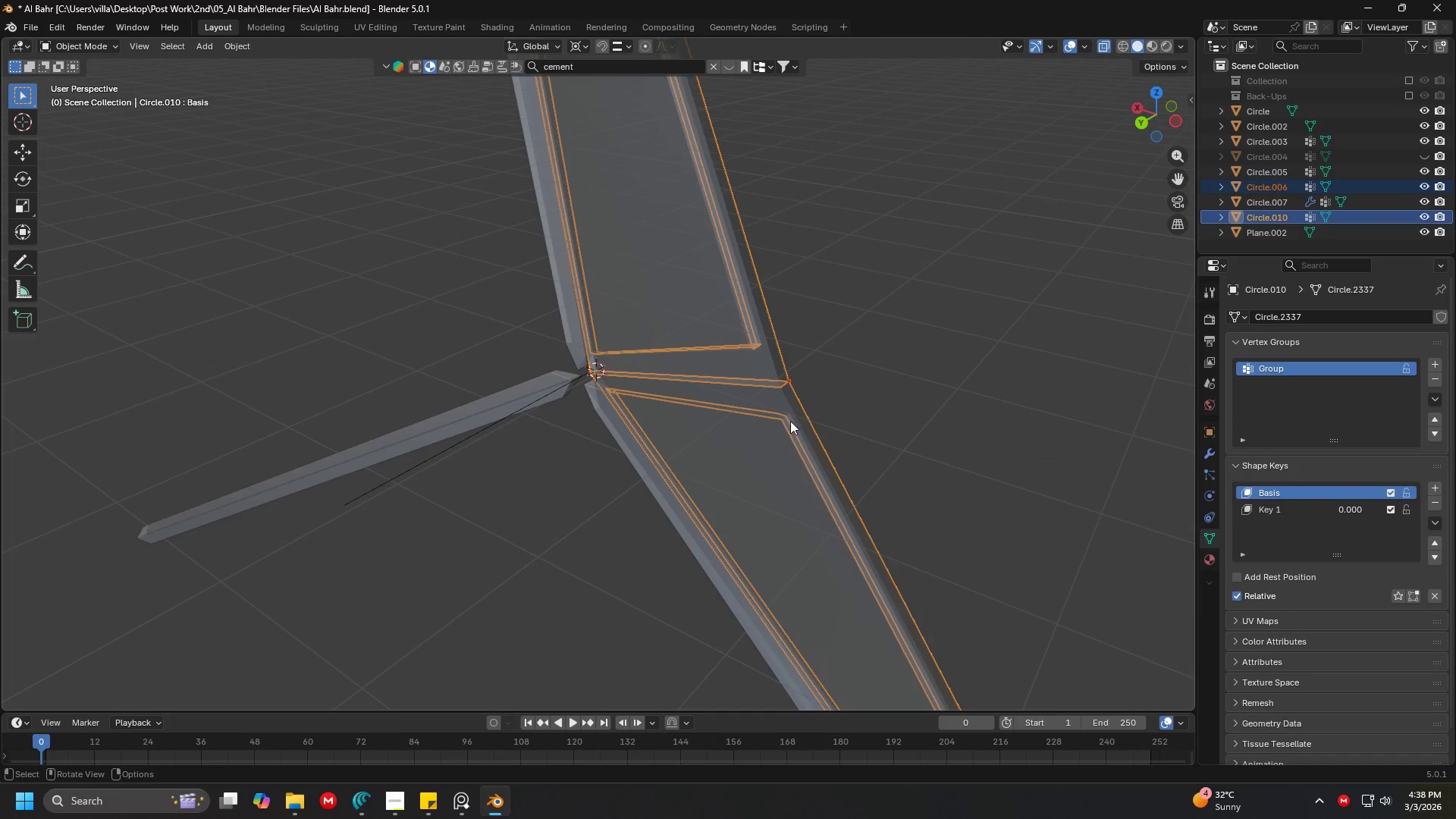 
left_click([789, 421])
 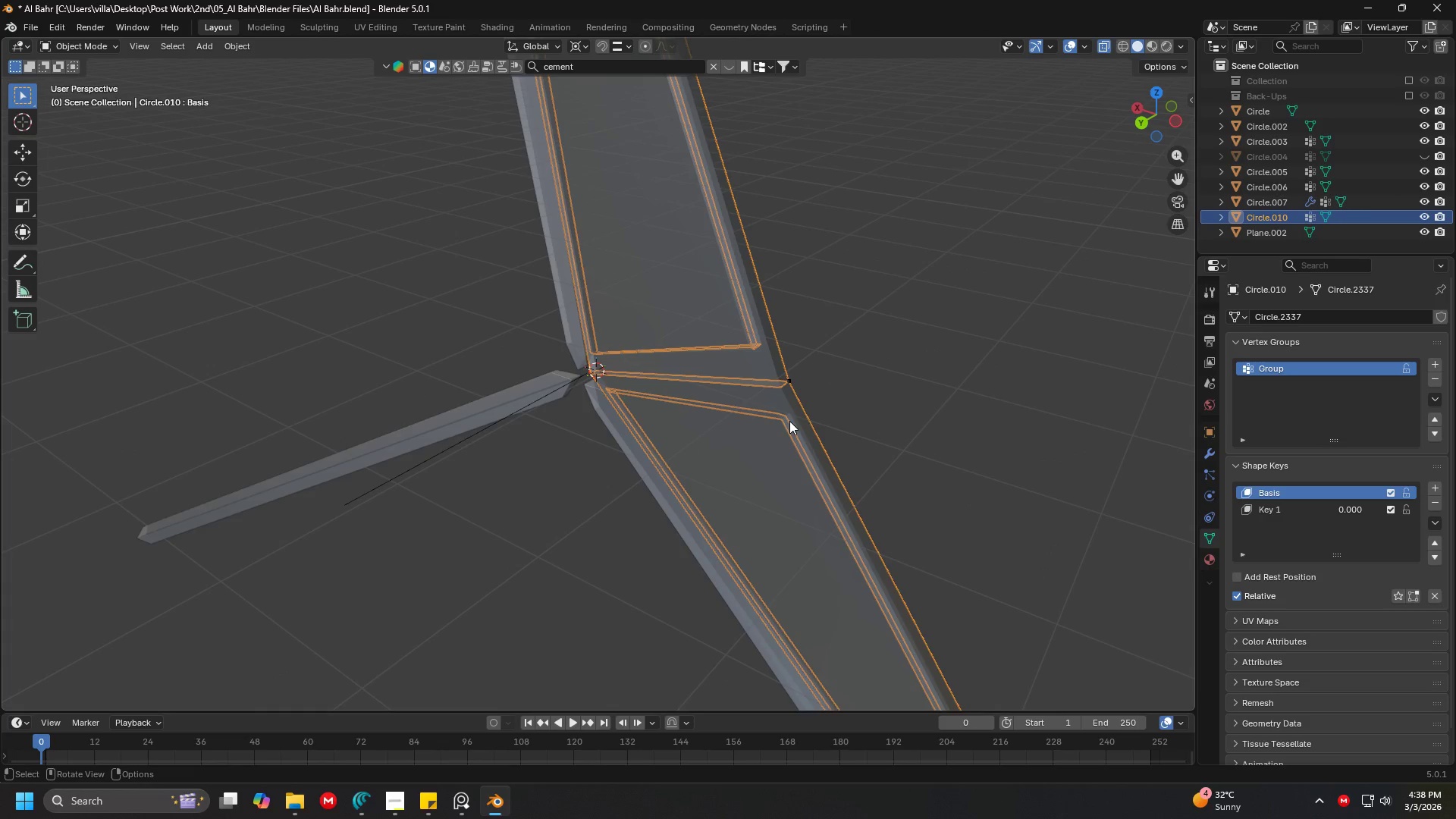 
key(H)
 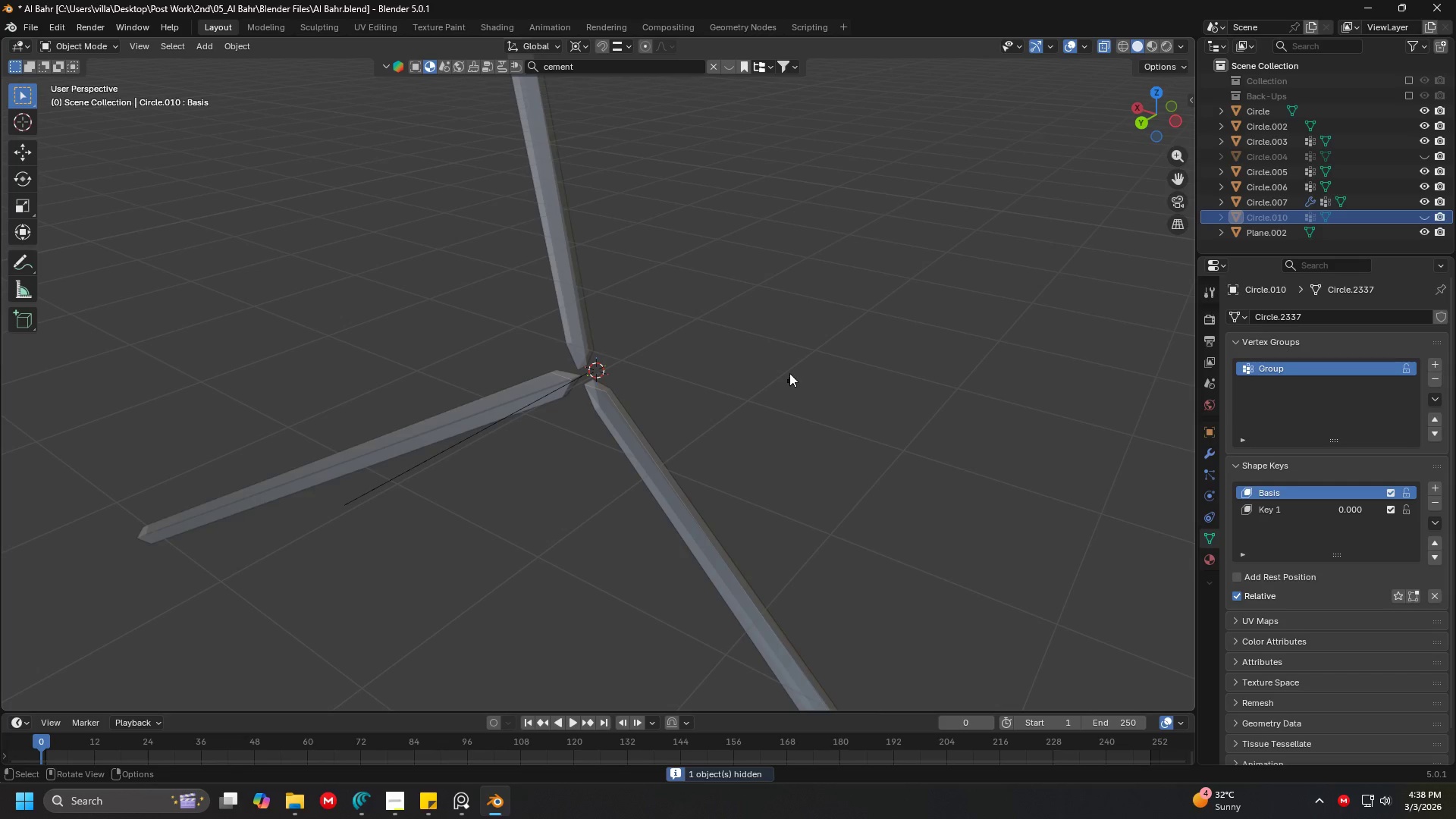 
left_click([789, 372])
 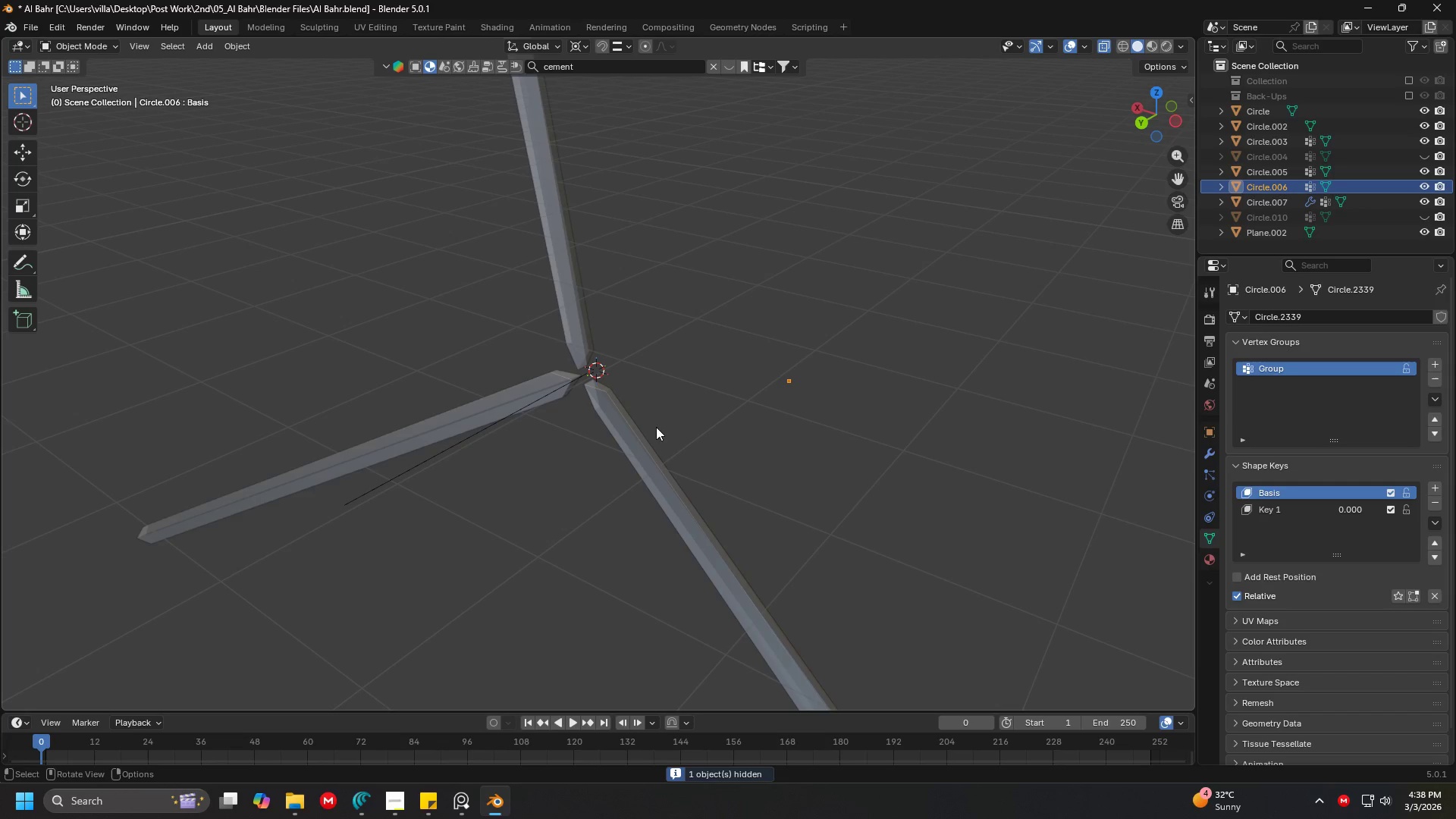 
hold_key(key=ShiftLeft, duration=0.45)
left_click([442, 473])
 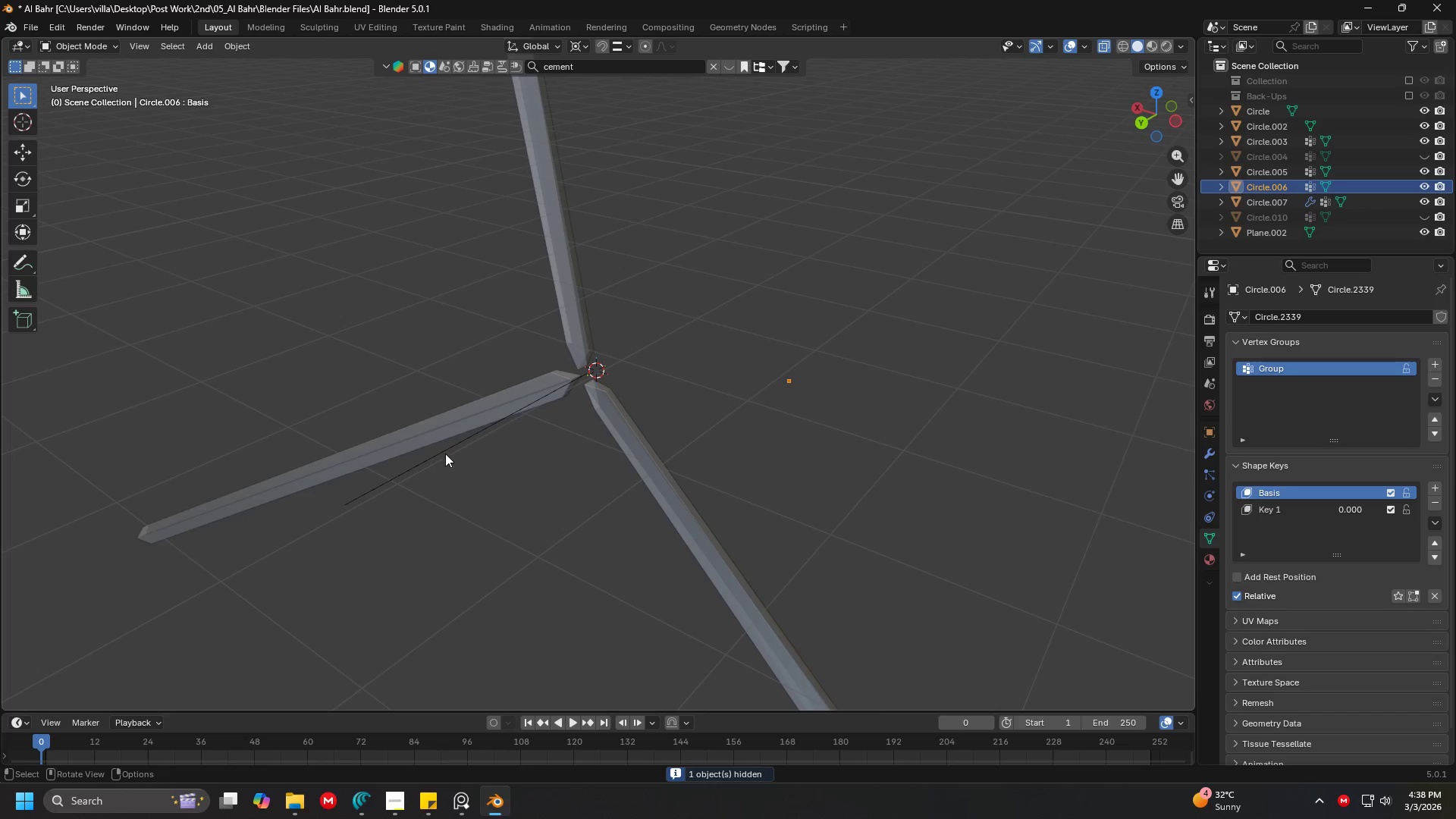 
key(Shift+ShiftLeft)
 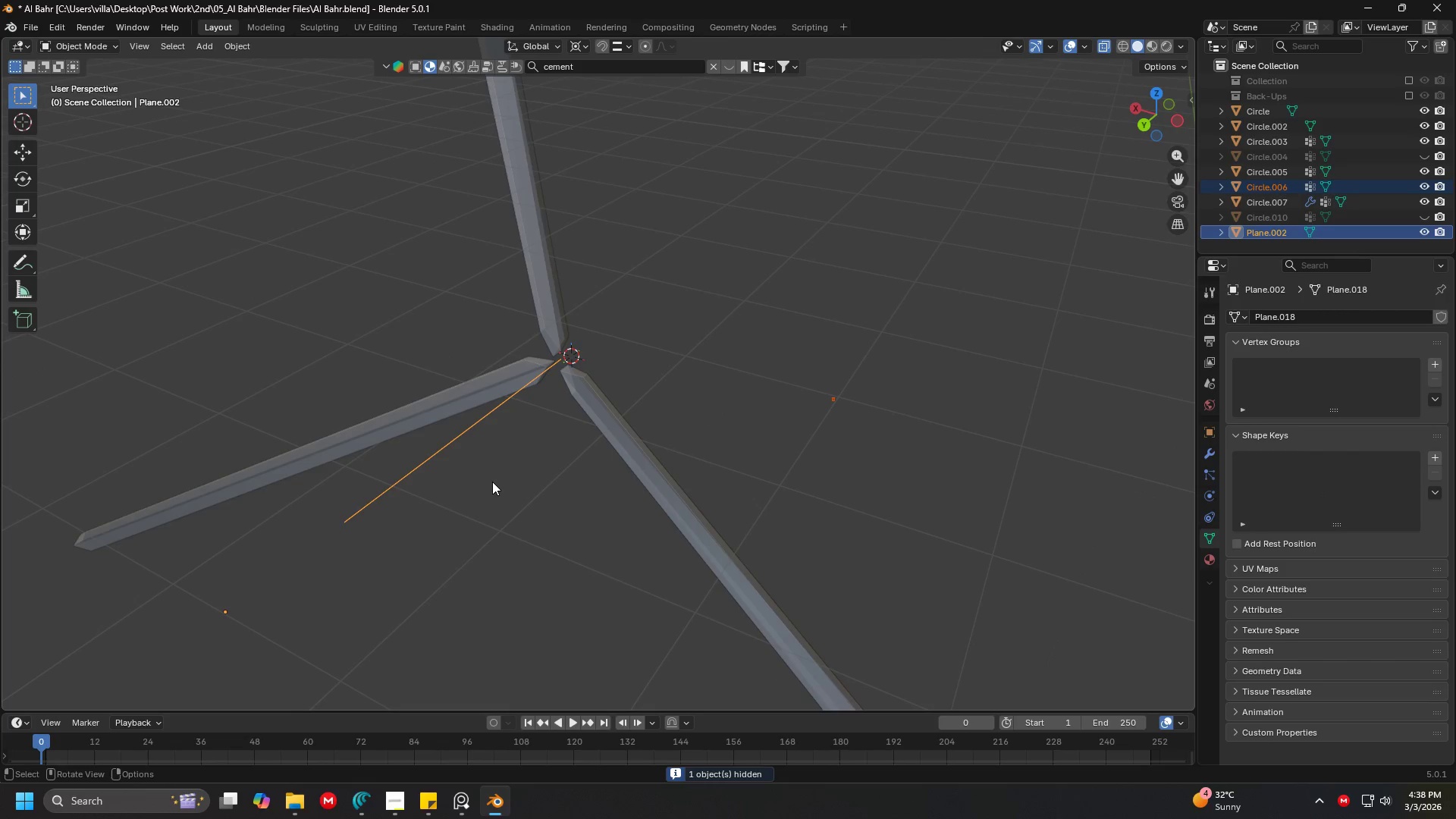 
key(Control+J)
 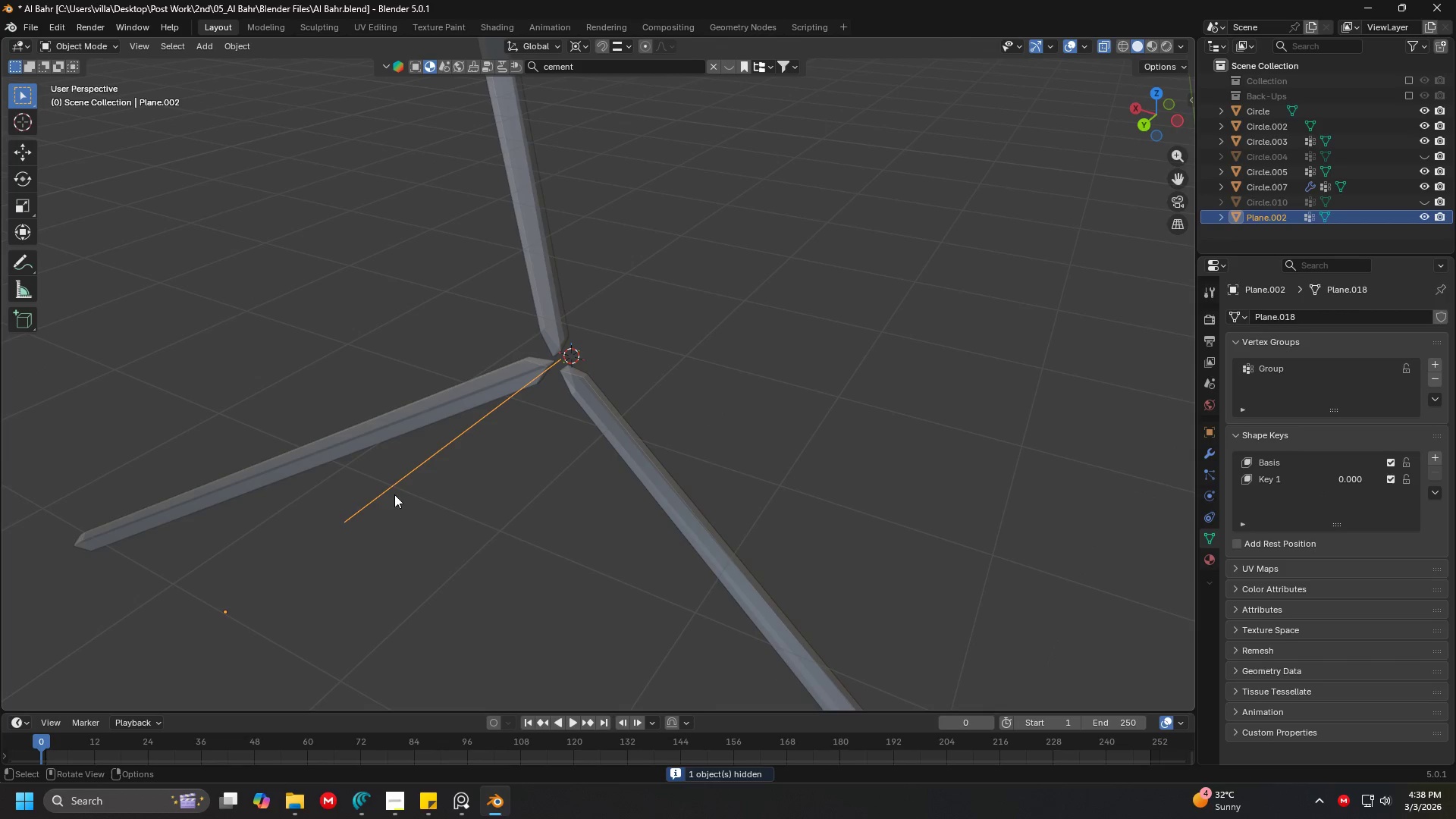 
double_click([366, 507])
 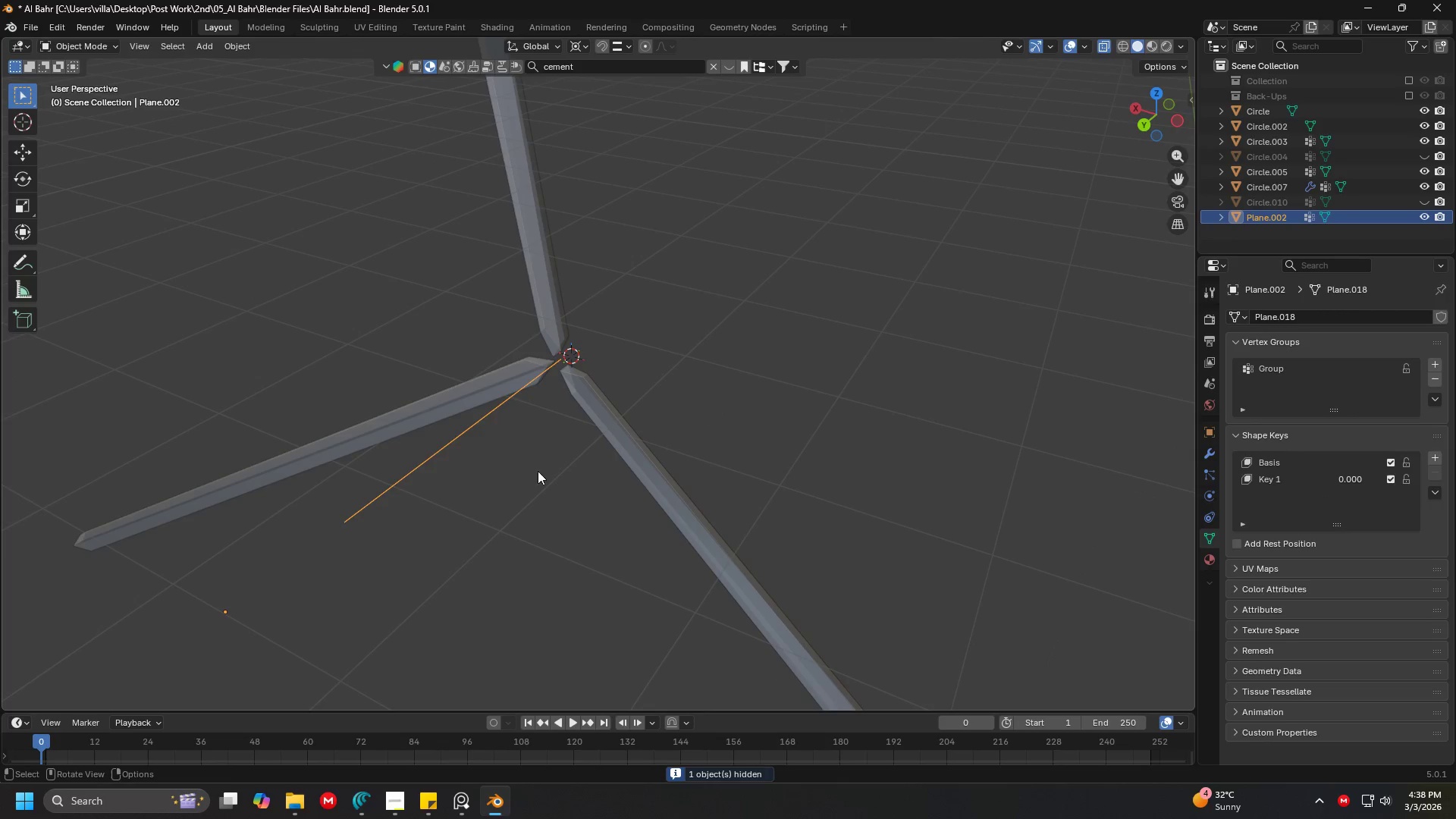 
key(Tab)
 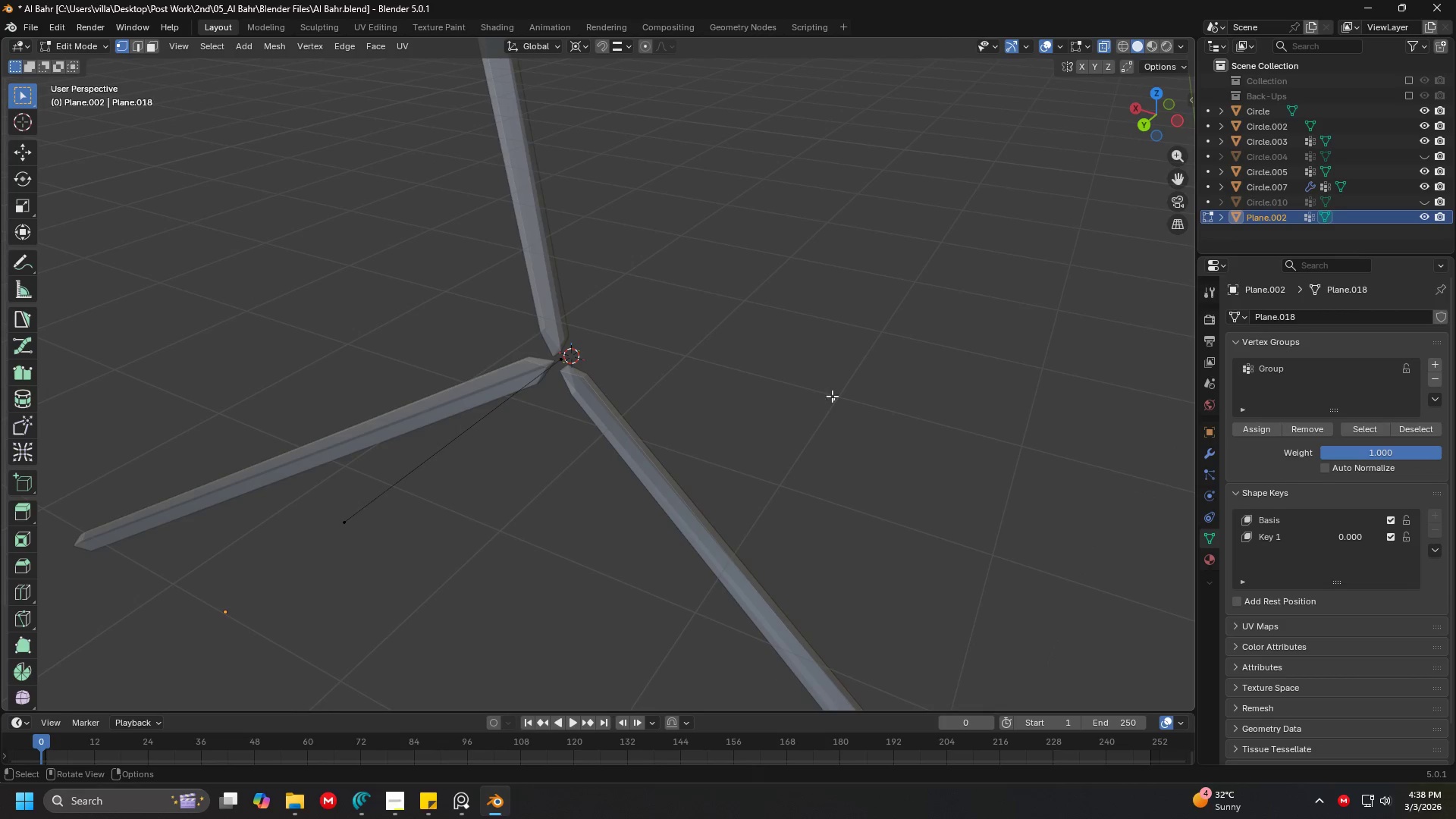 
double_click([833, 396])
 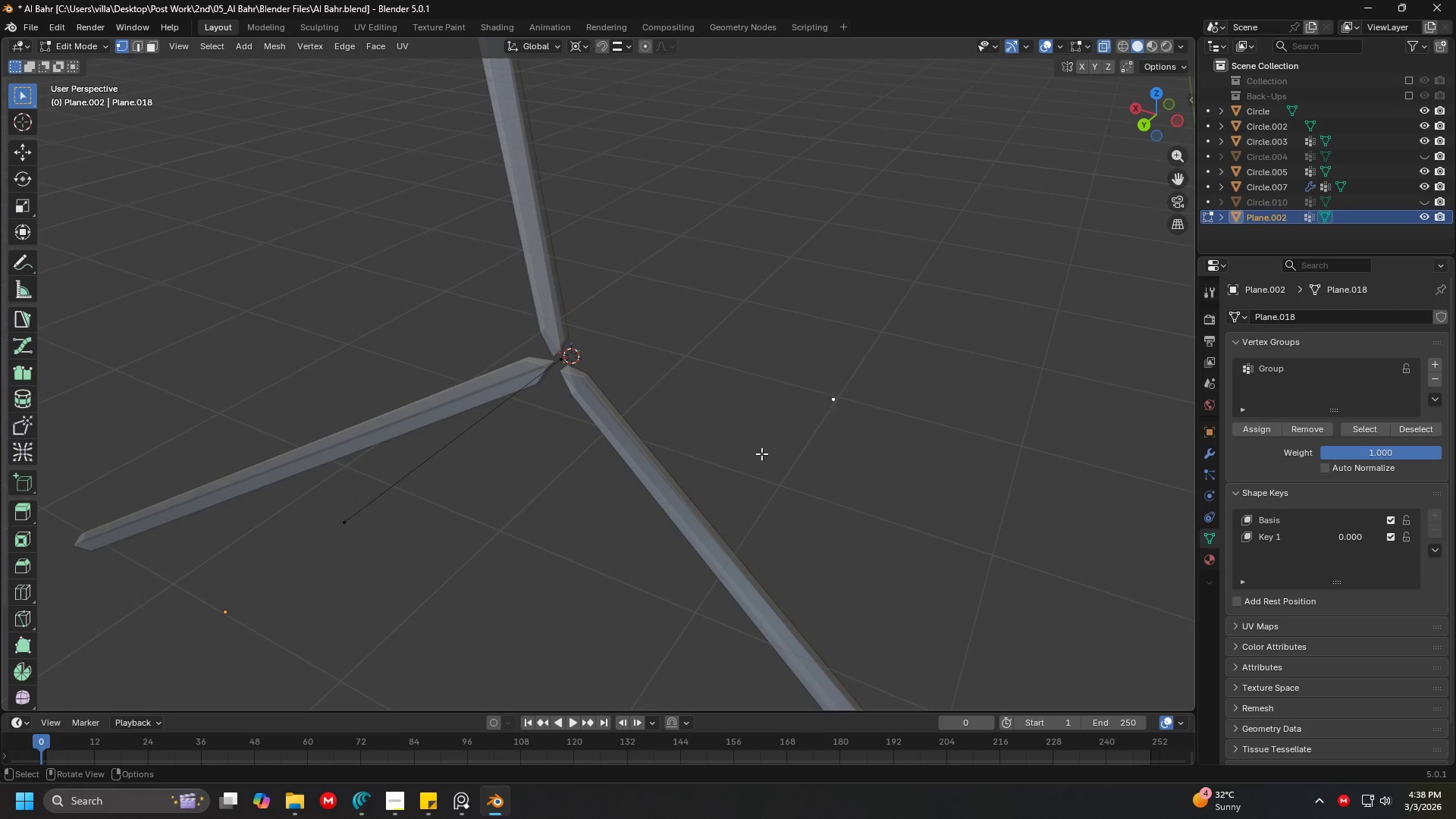 
hold_key(key=ShiftLeft, duration=0.75)
left_click([376, 507])
 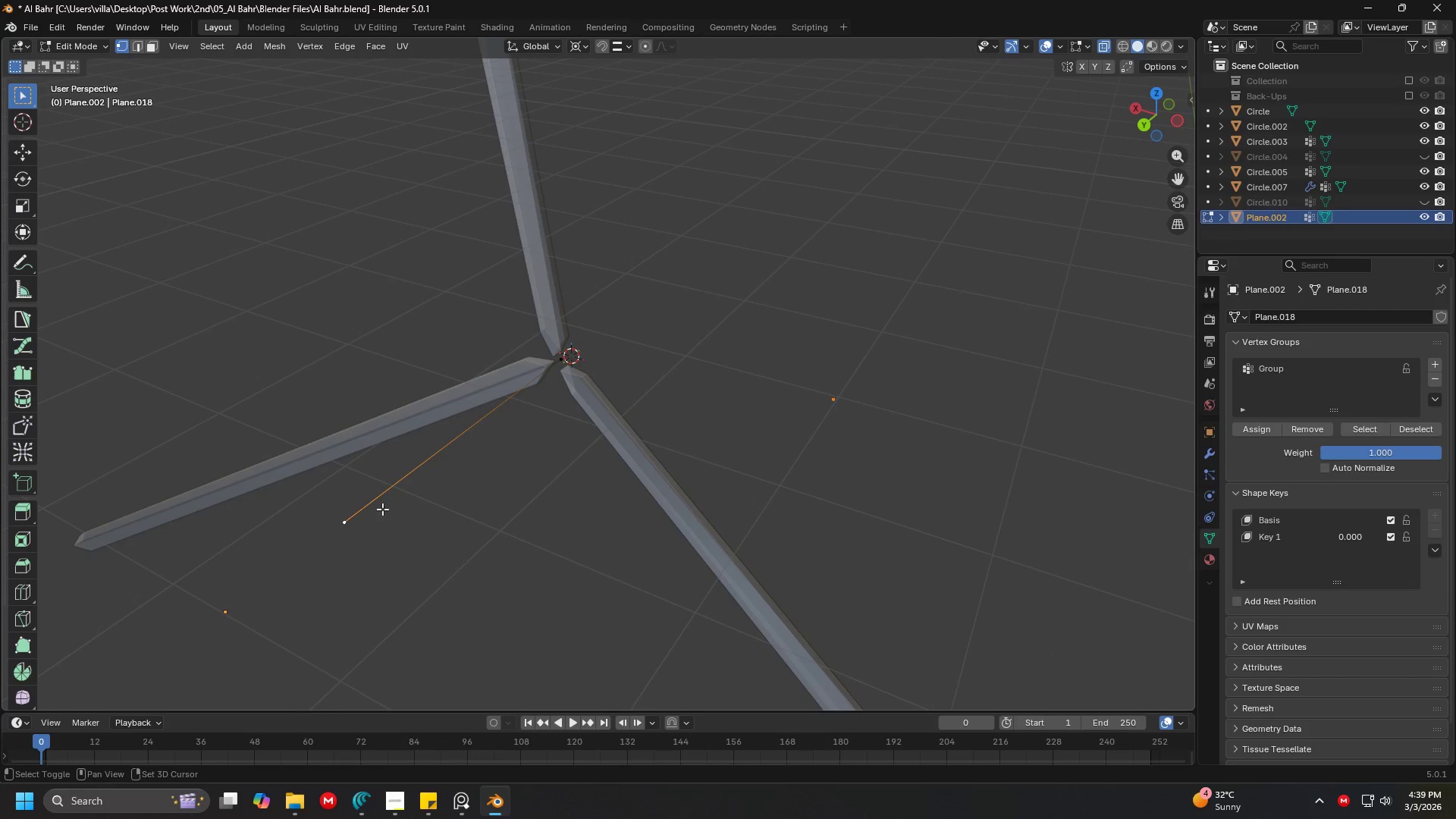 
key(F)
 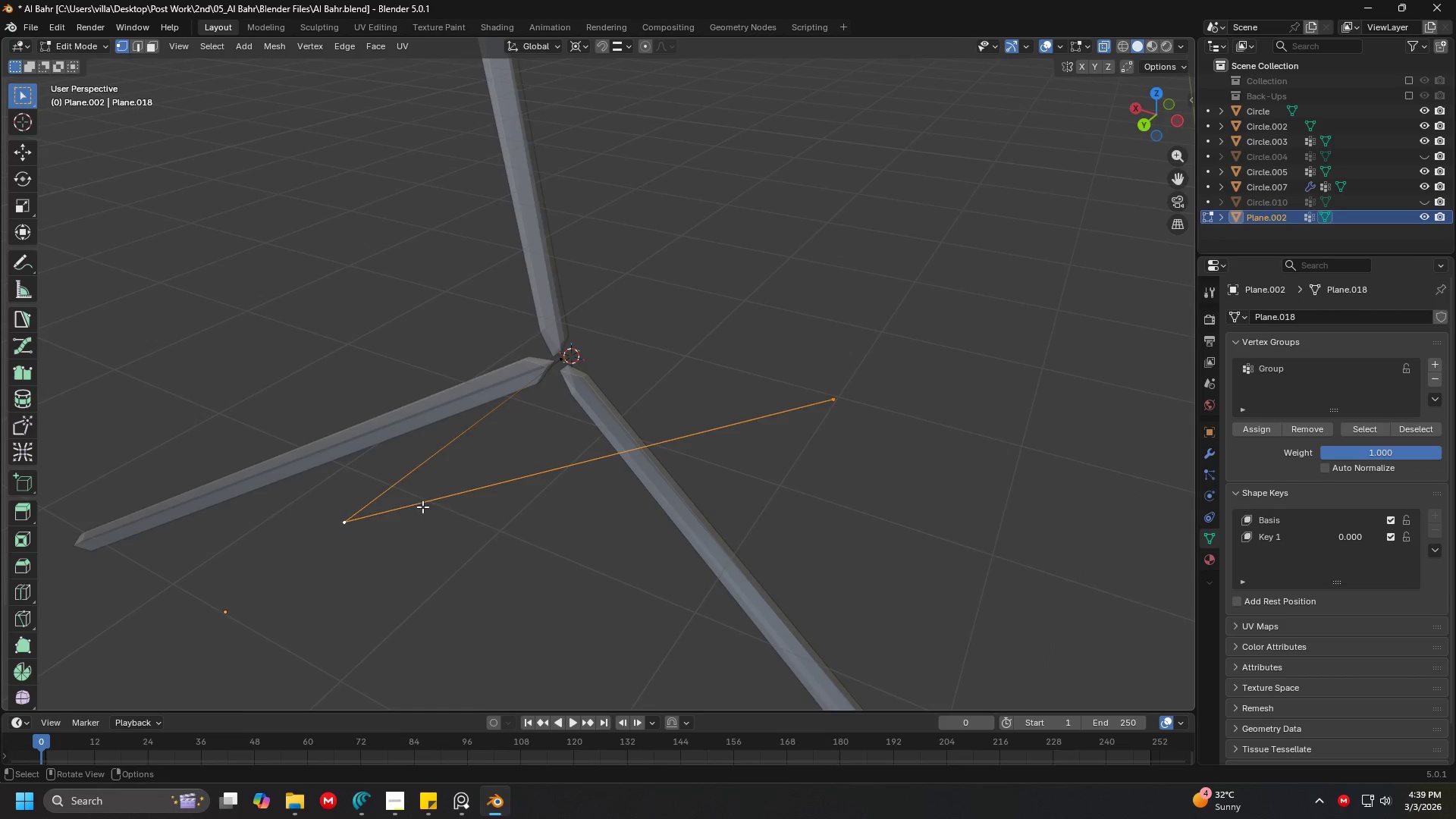 
key(Tab)
 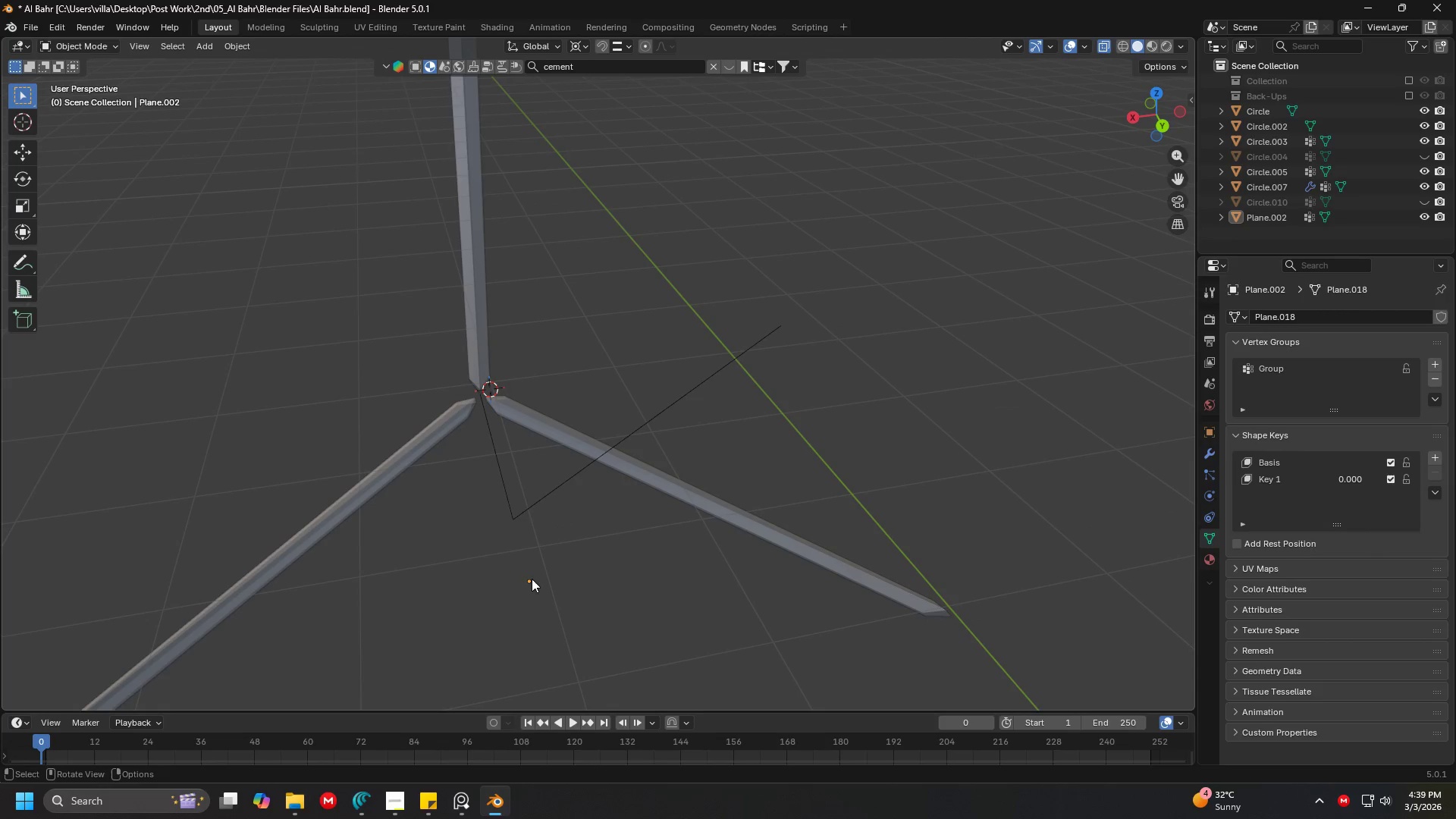 
scroll: coordinate [453, 511], scroll_direction: down, amount: 4.0
 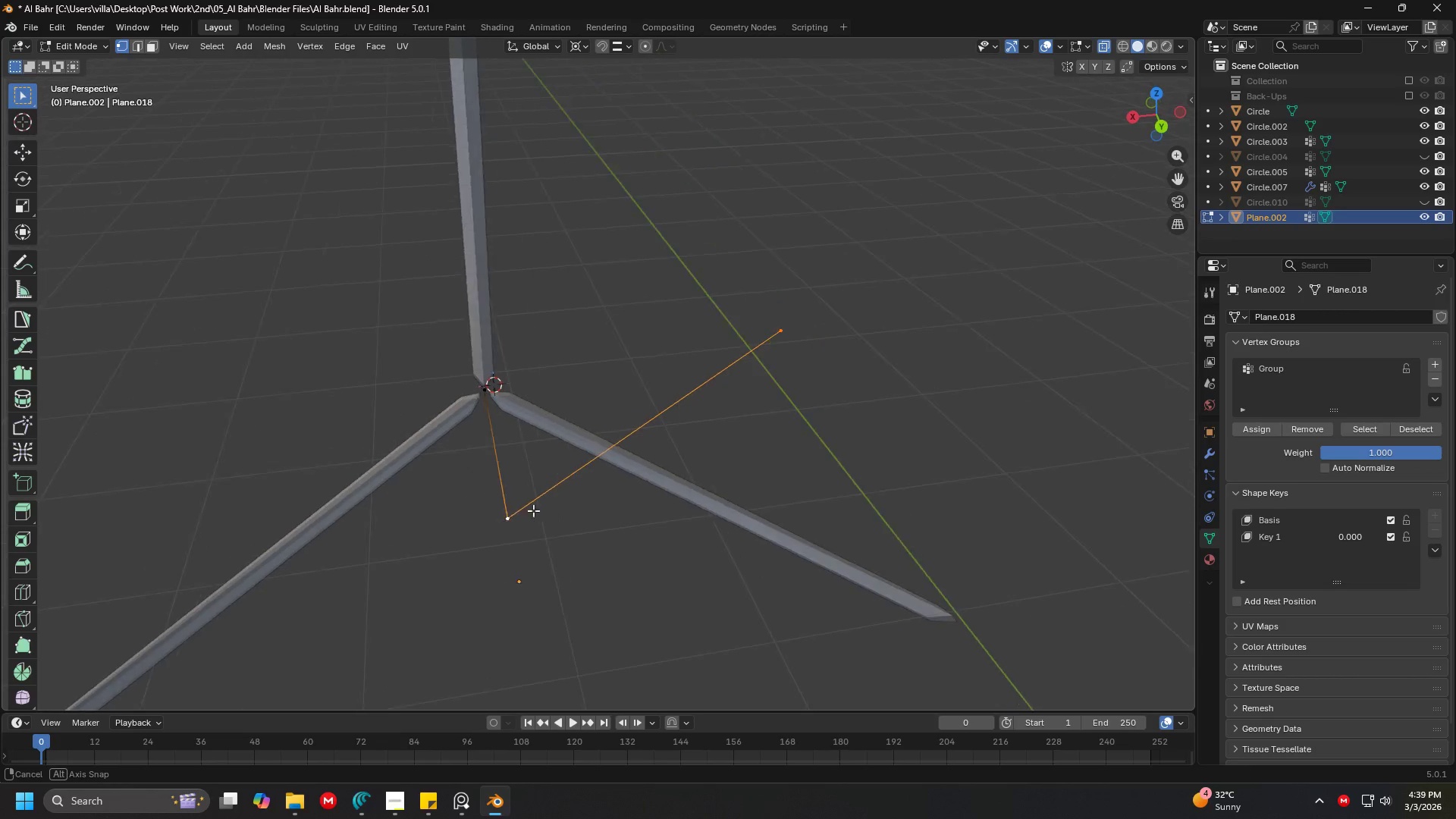 
key(Tab)
 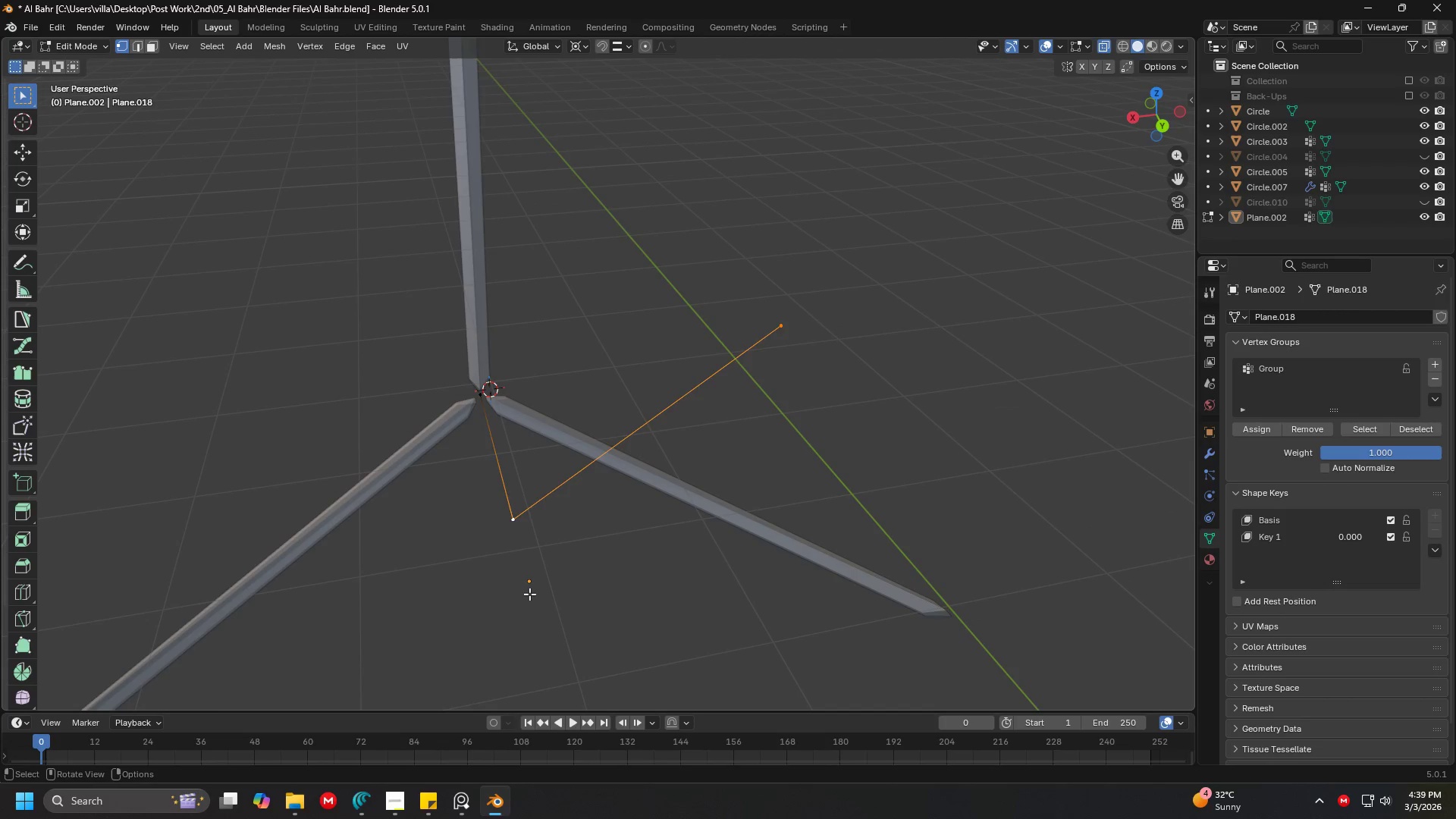 
left_click([529, 594])
 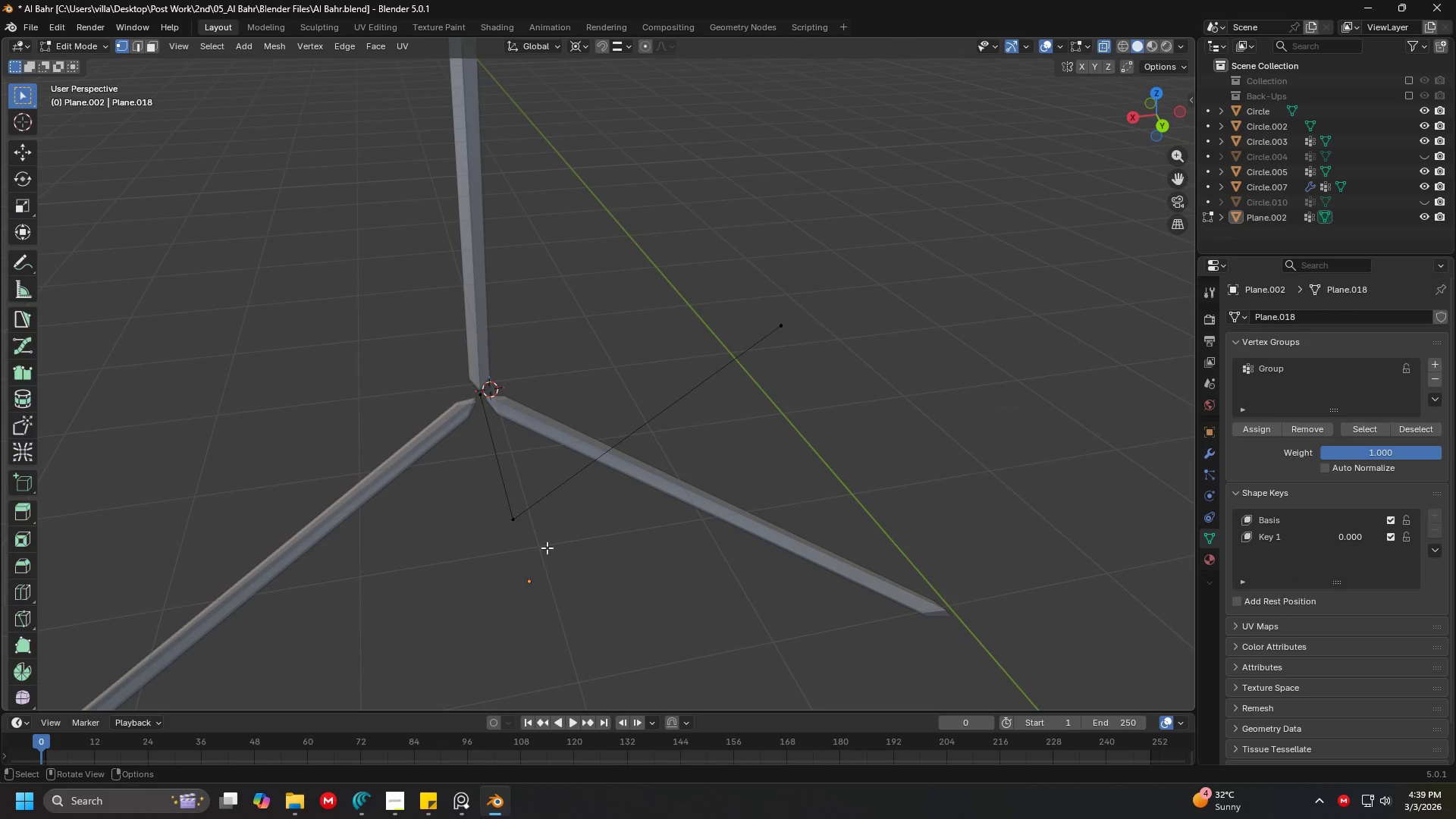 
key(Tab)
 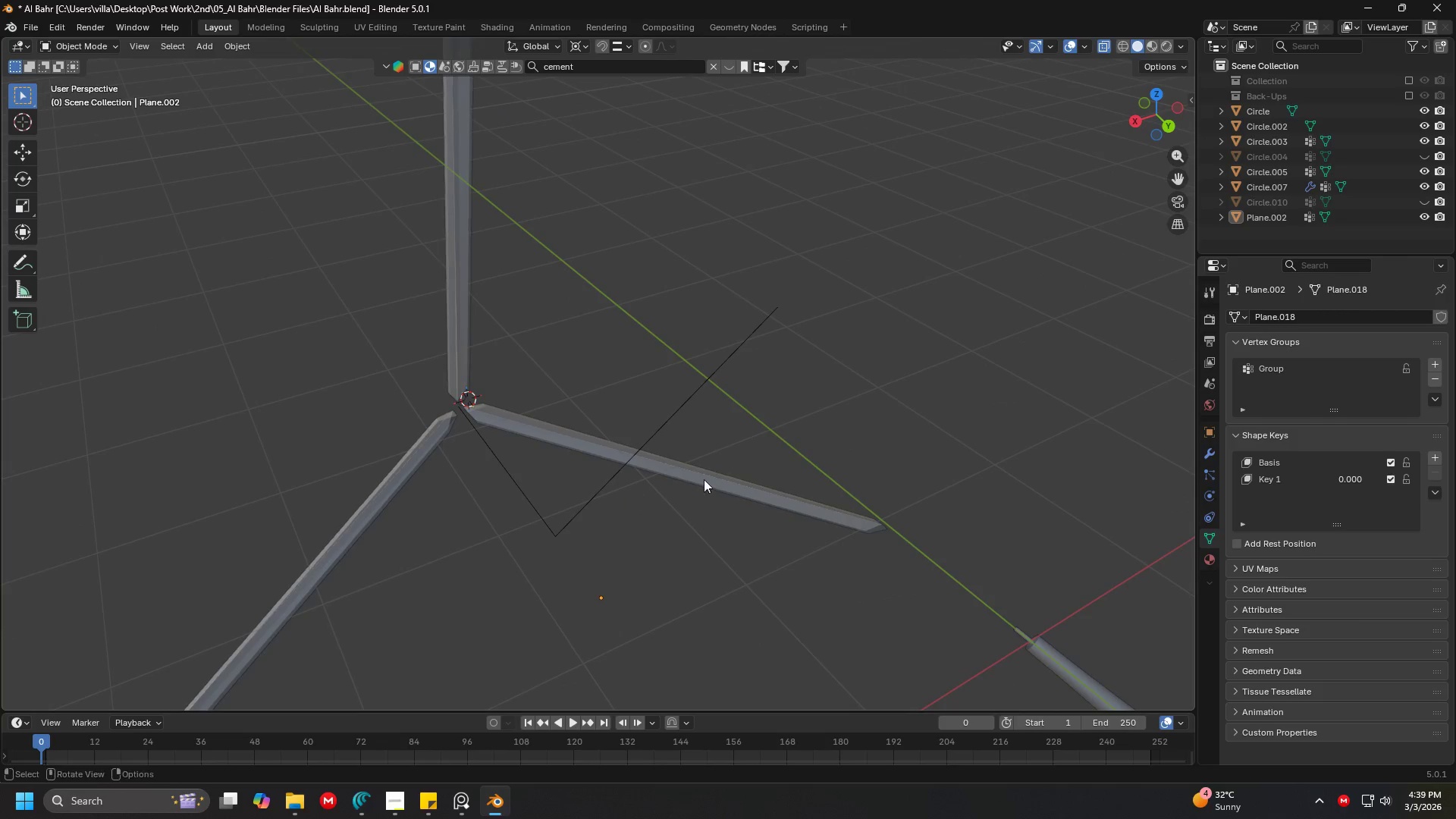 
key(Alt+H)
 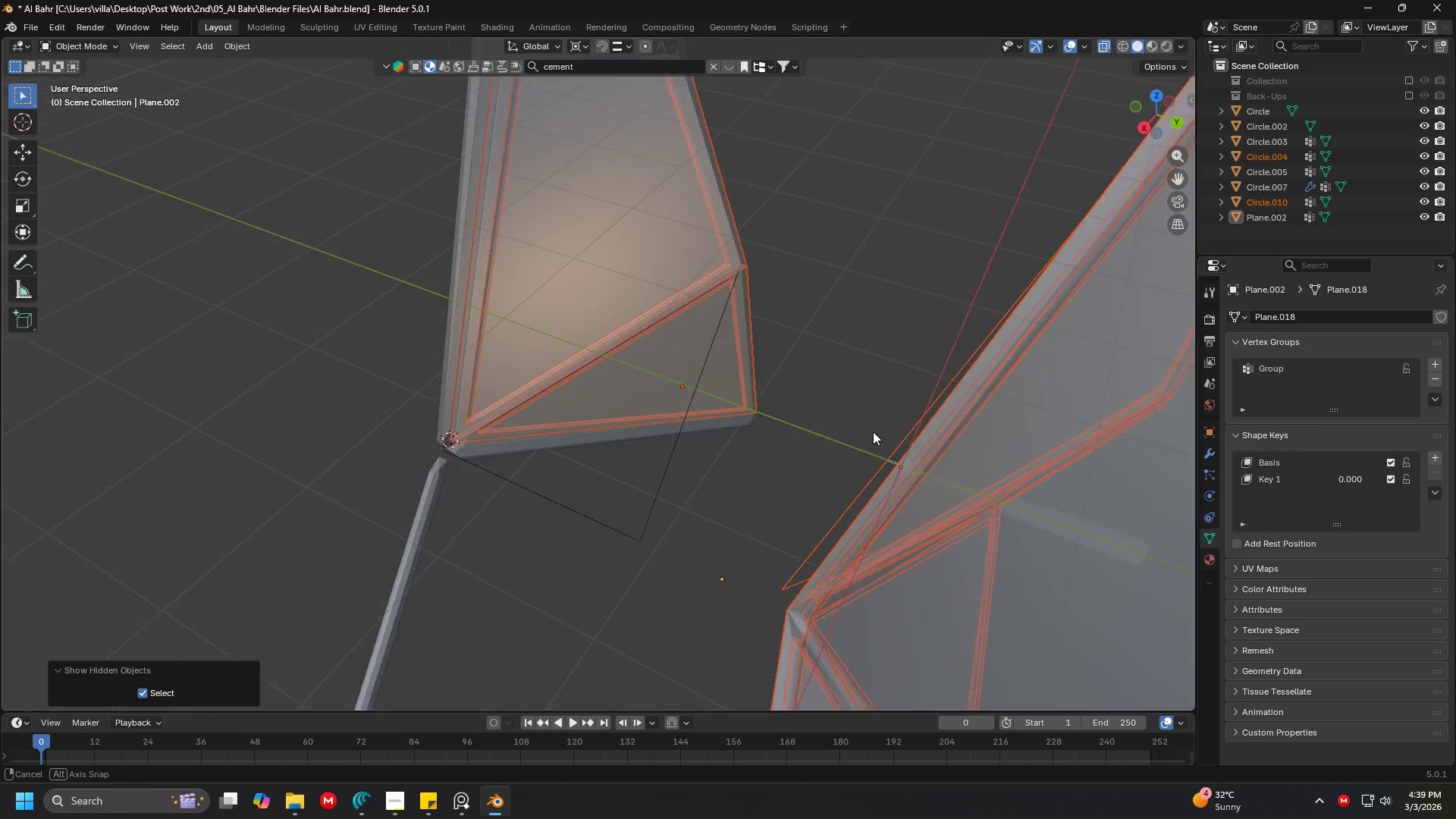 
scroll: coordinate [876, 431], scroll_direction: down, amount: 1.0
 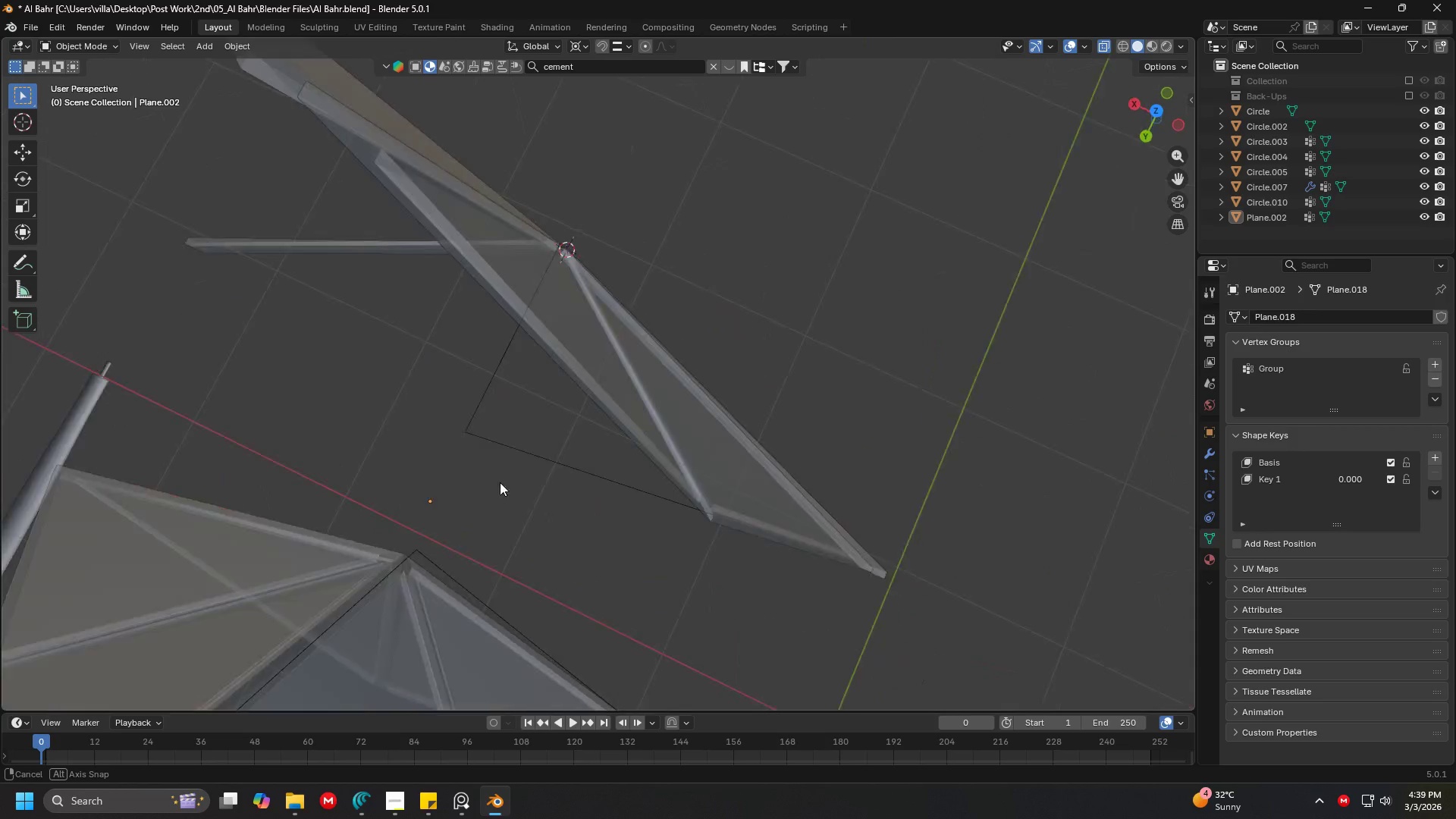 
wait(12.85)
 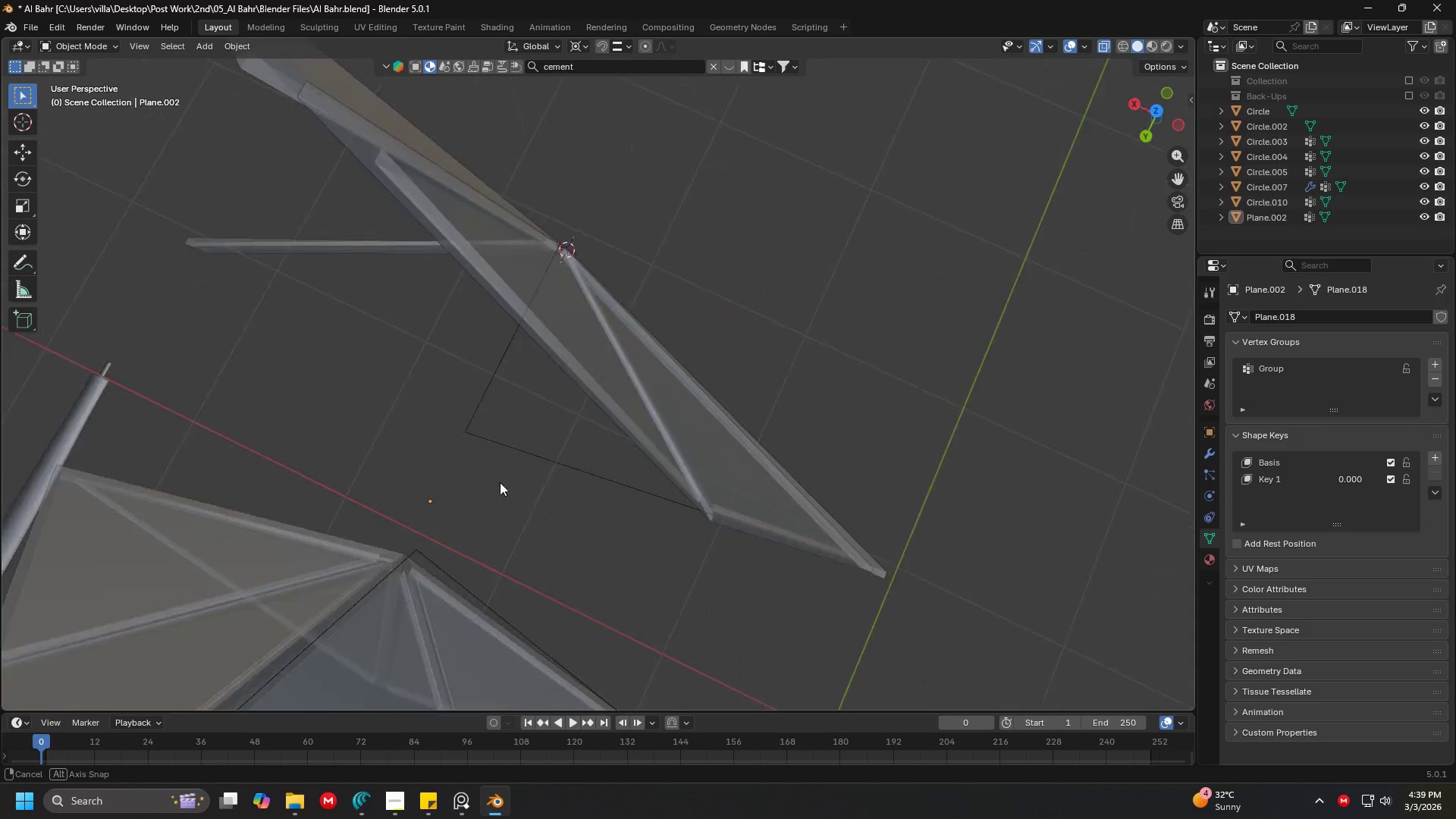 
key(7)
 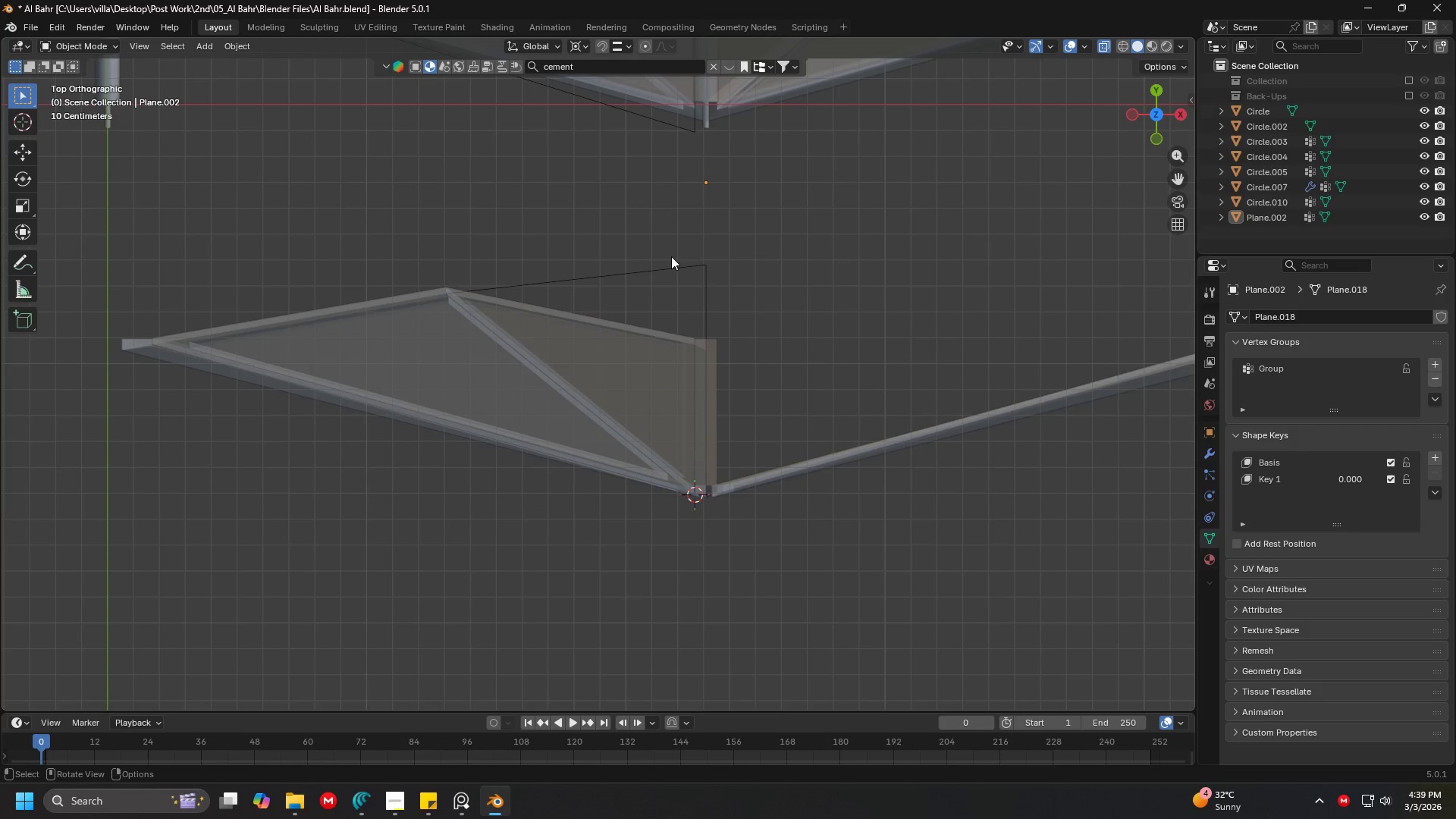 
key(Shift+ShiftLeft)
 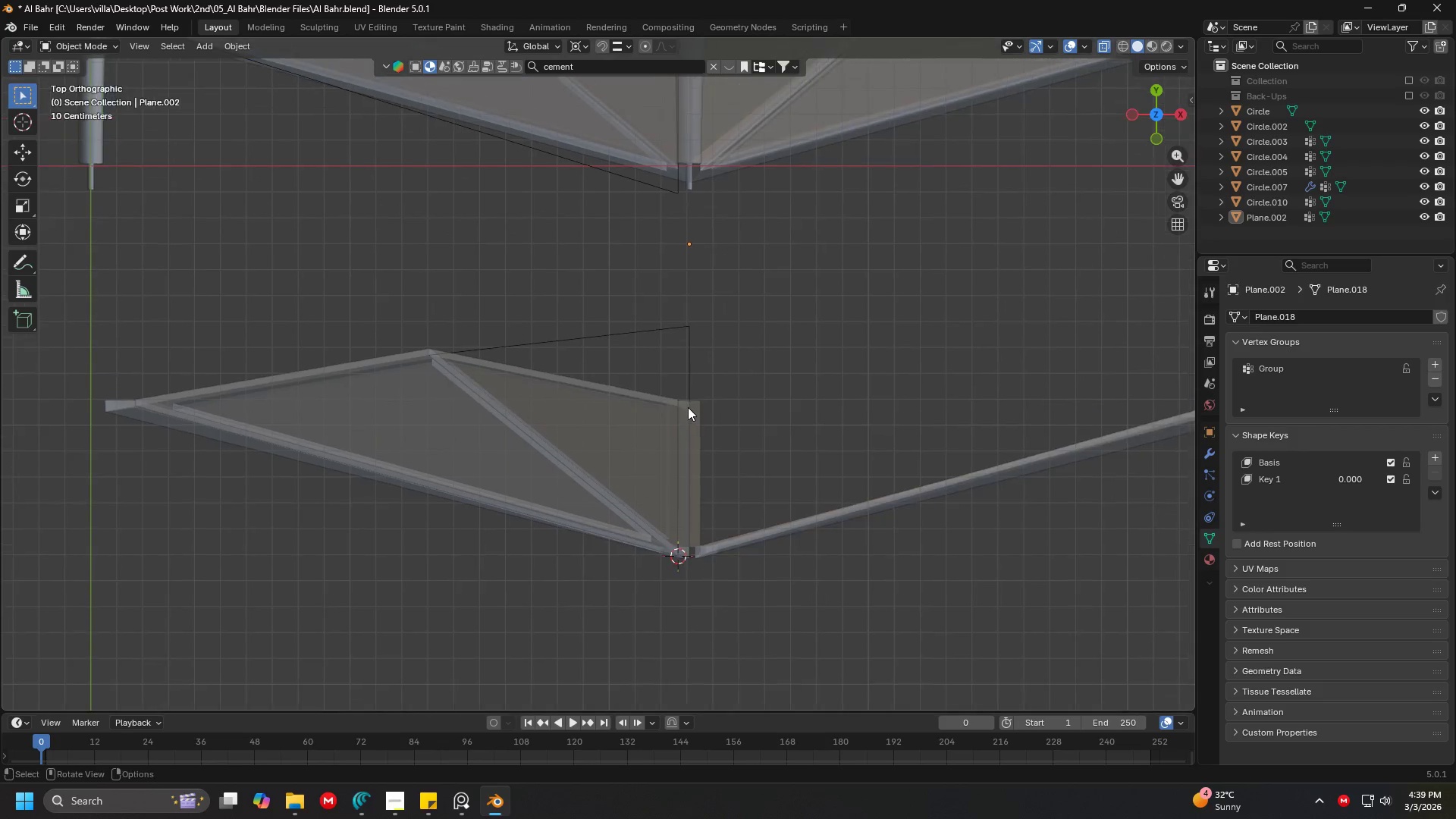 
scroll: coordinate [722, 314], scroll_direction: none, amount: 0.0
 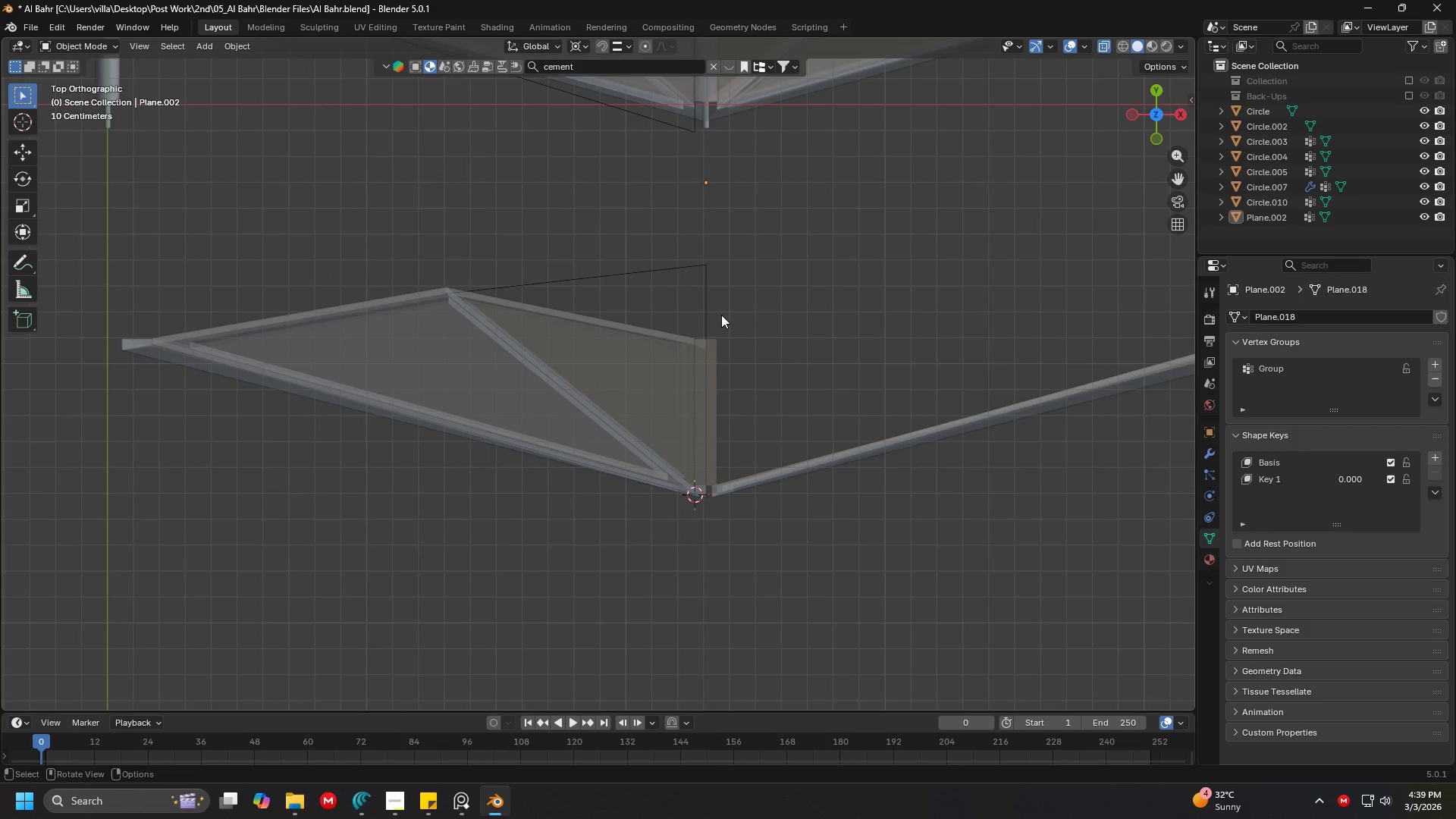 
scroll: coordinate [681, 406], scroll_direction: up, amount: 1.0
 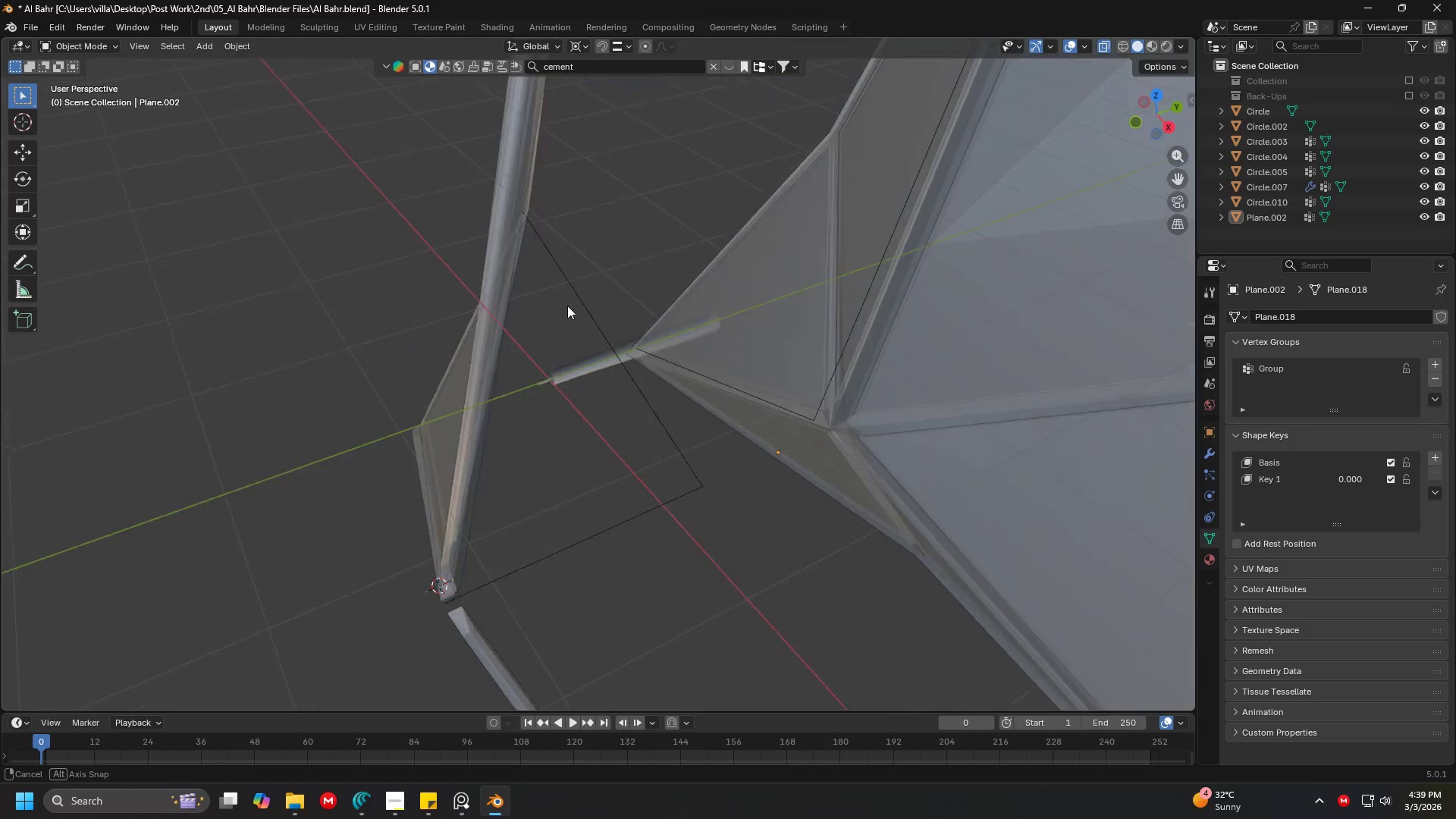 
key(Shift+ShiftLeft)
 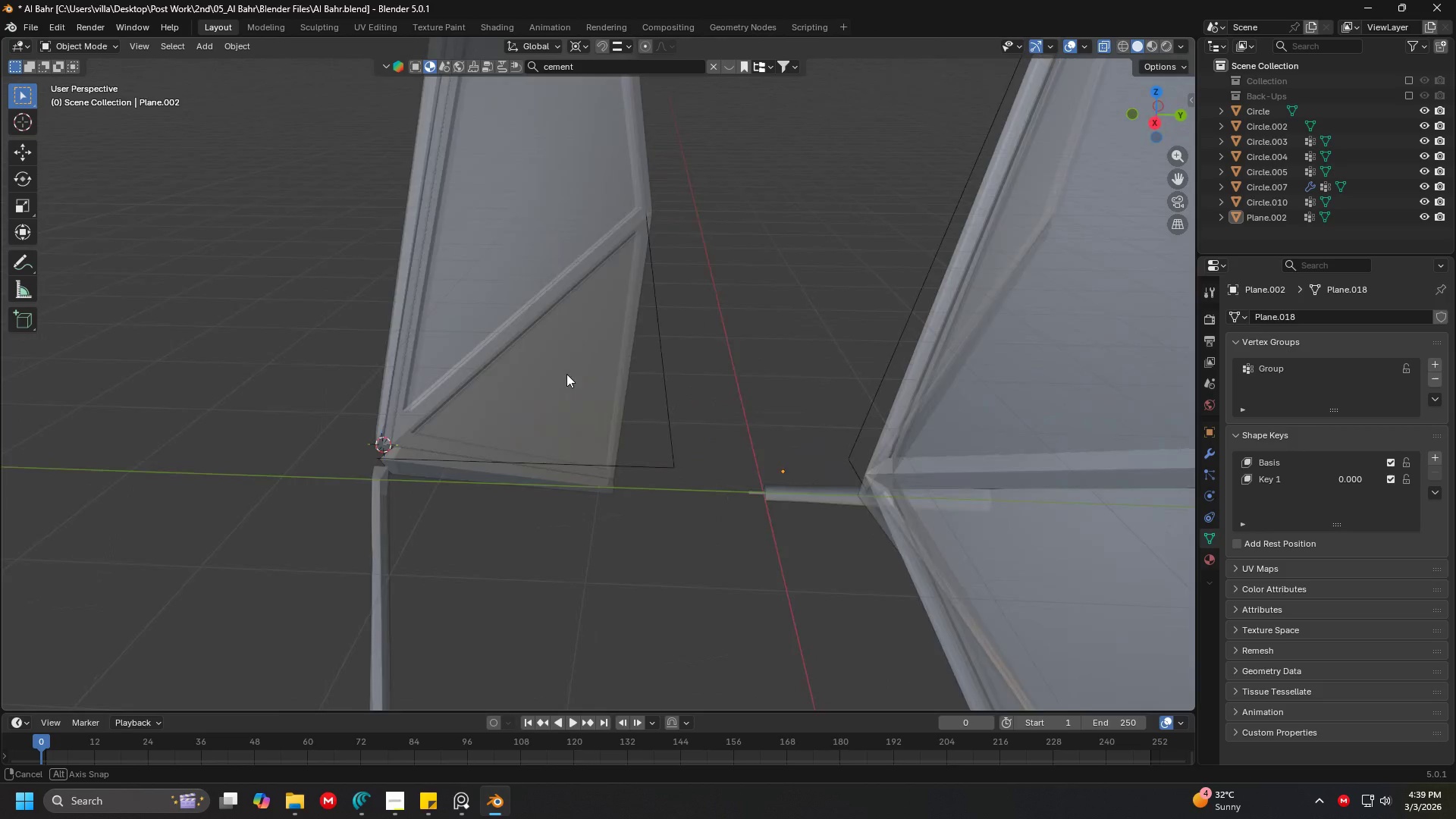 
key(Shift+ShiftLeft)
 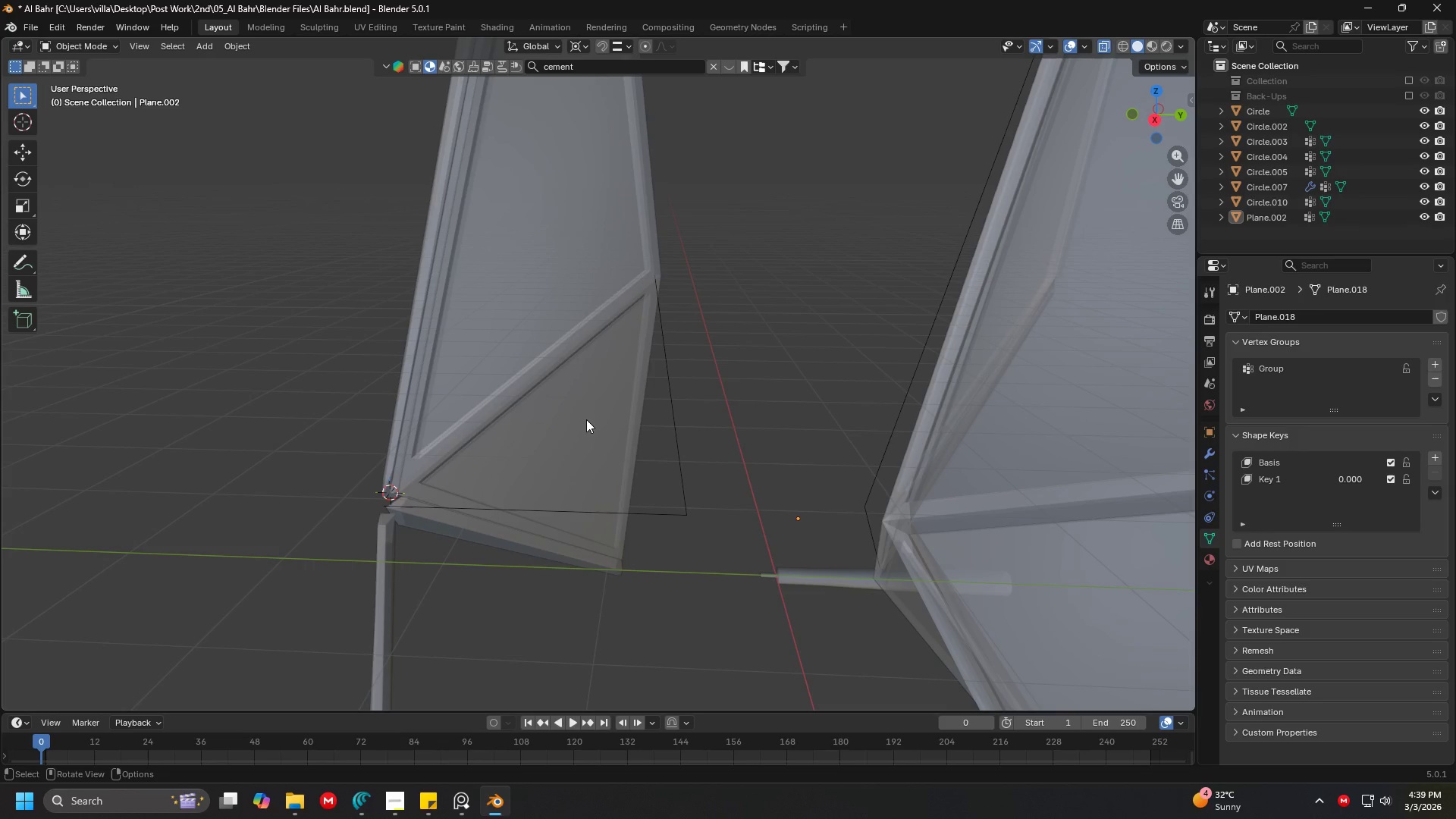 
wait(8.88)
 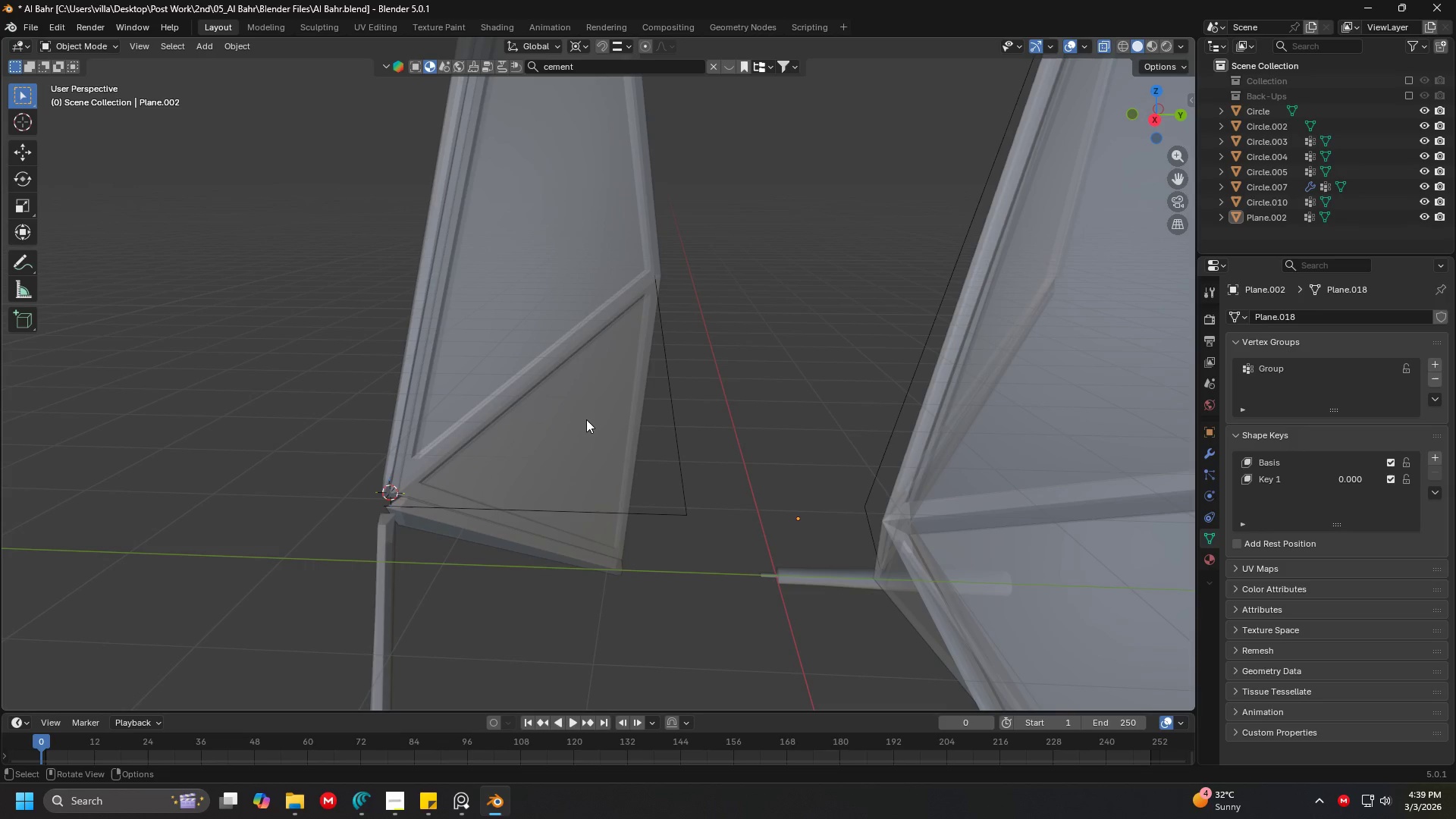 
scroll: coordinate [495, 467], scroll_direction: down, amount: 2.0
 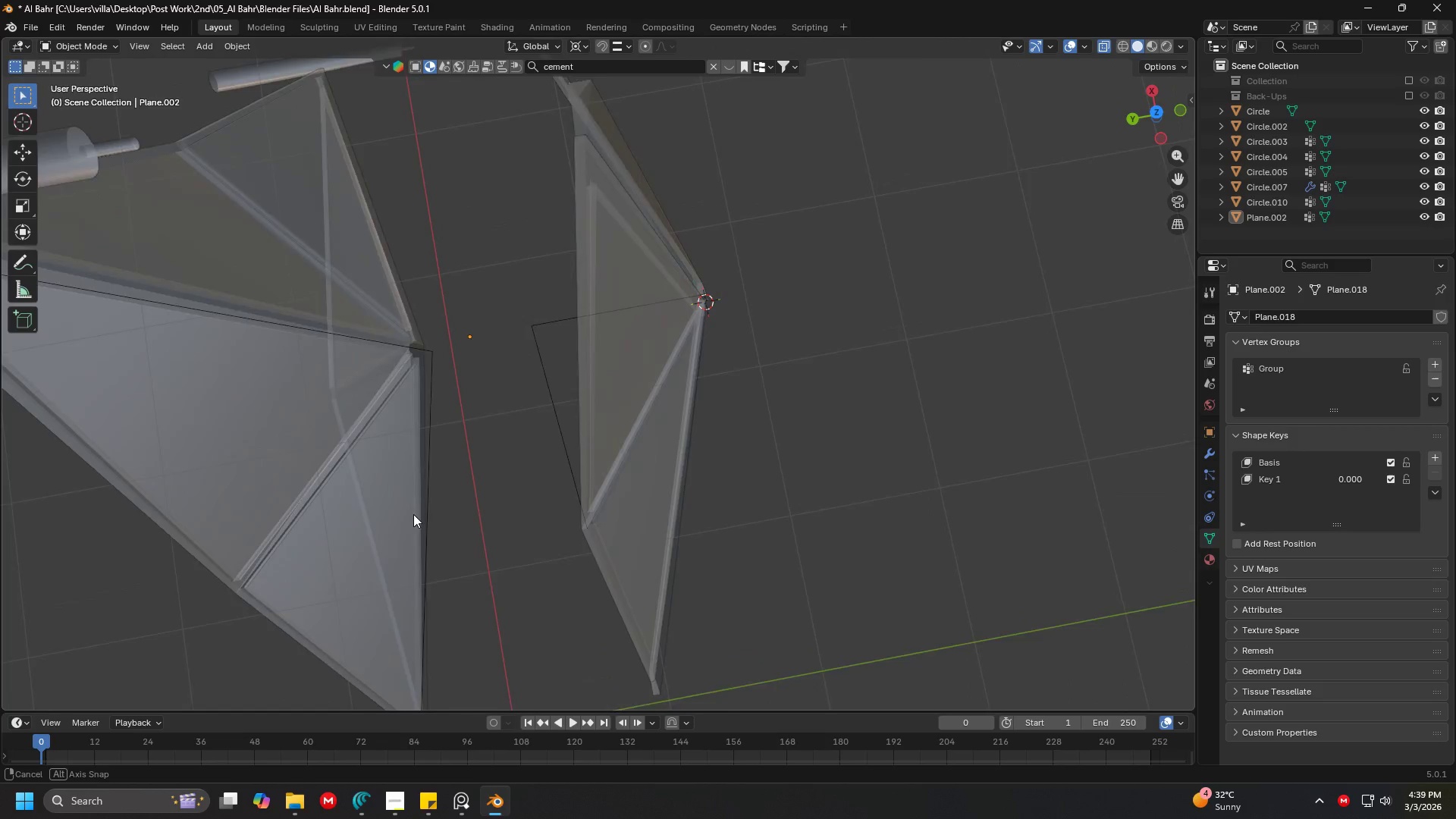 
left_click([593, 339])
 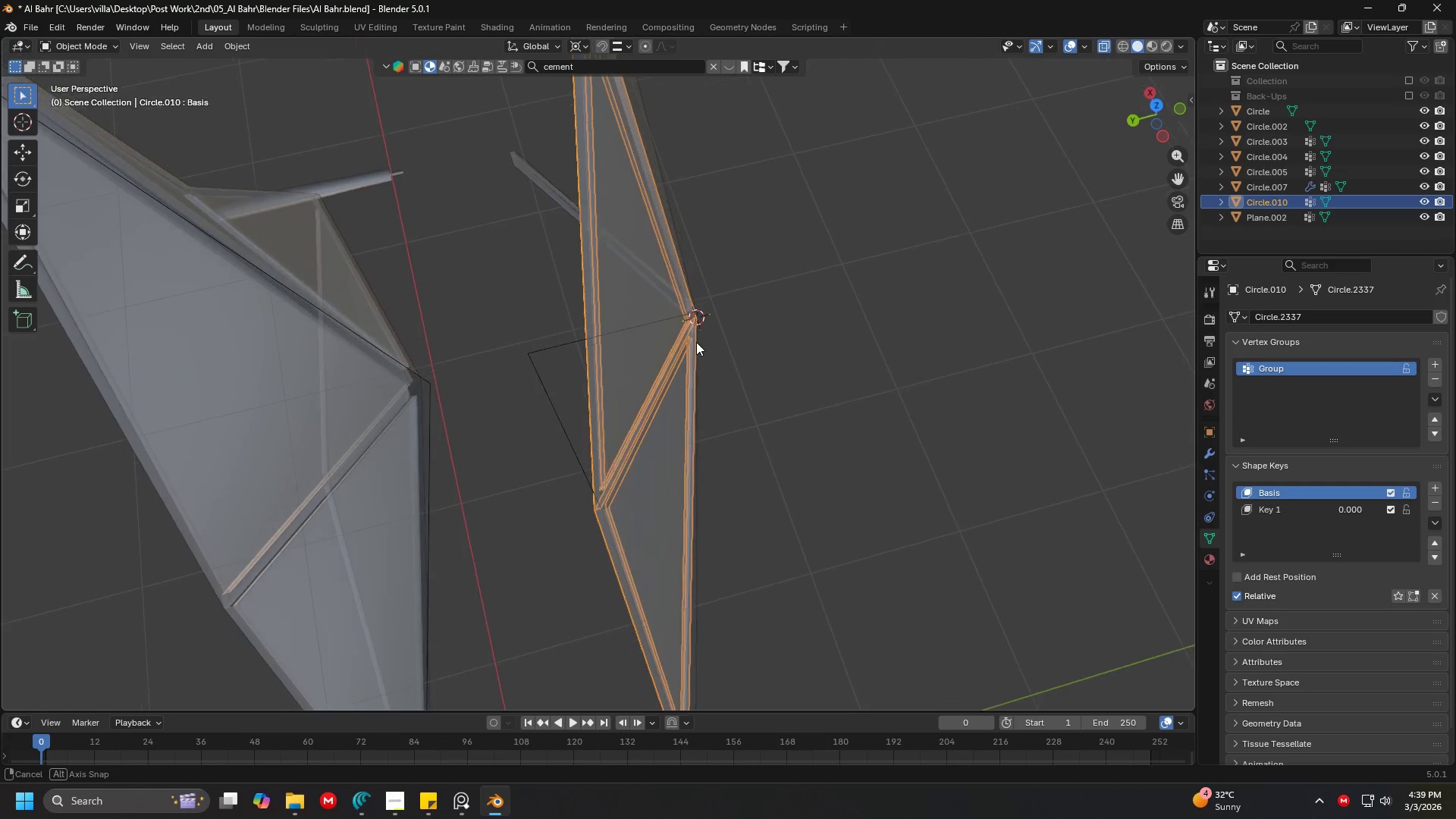 
key(Shift+ShiftLeft)
 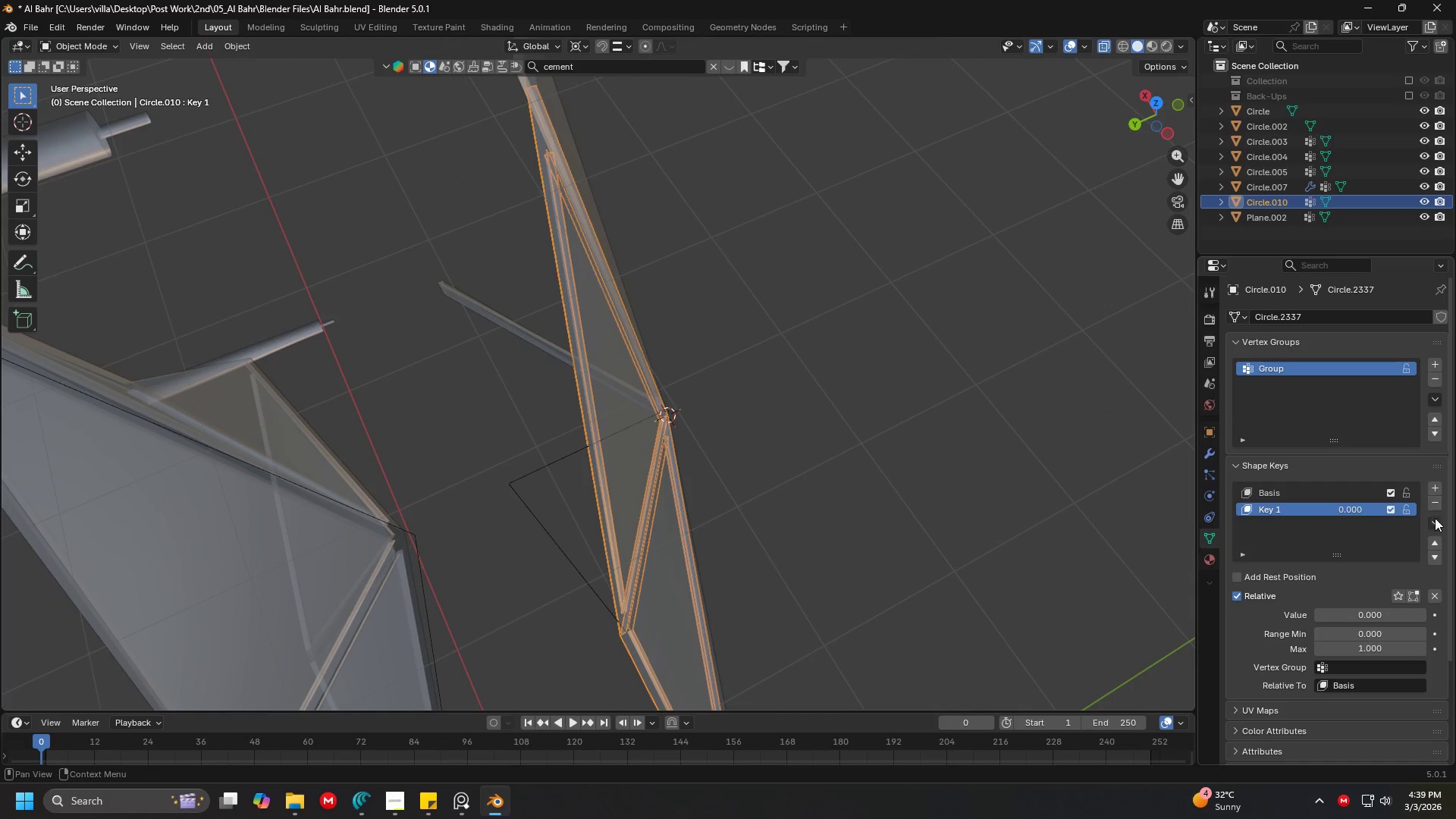 
wait(7.39)
 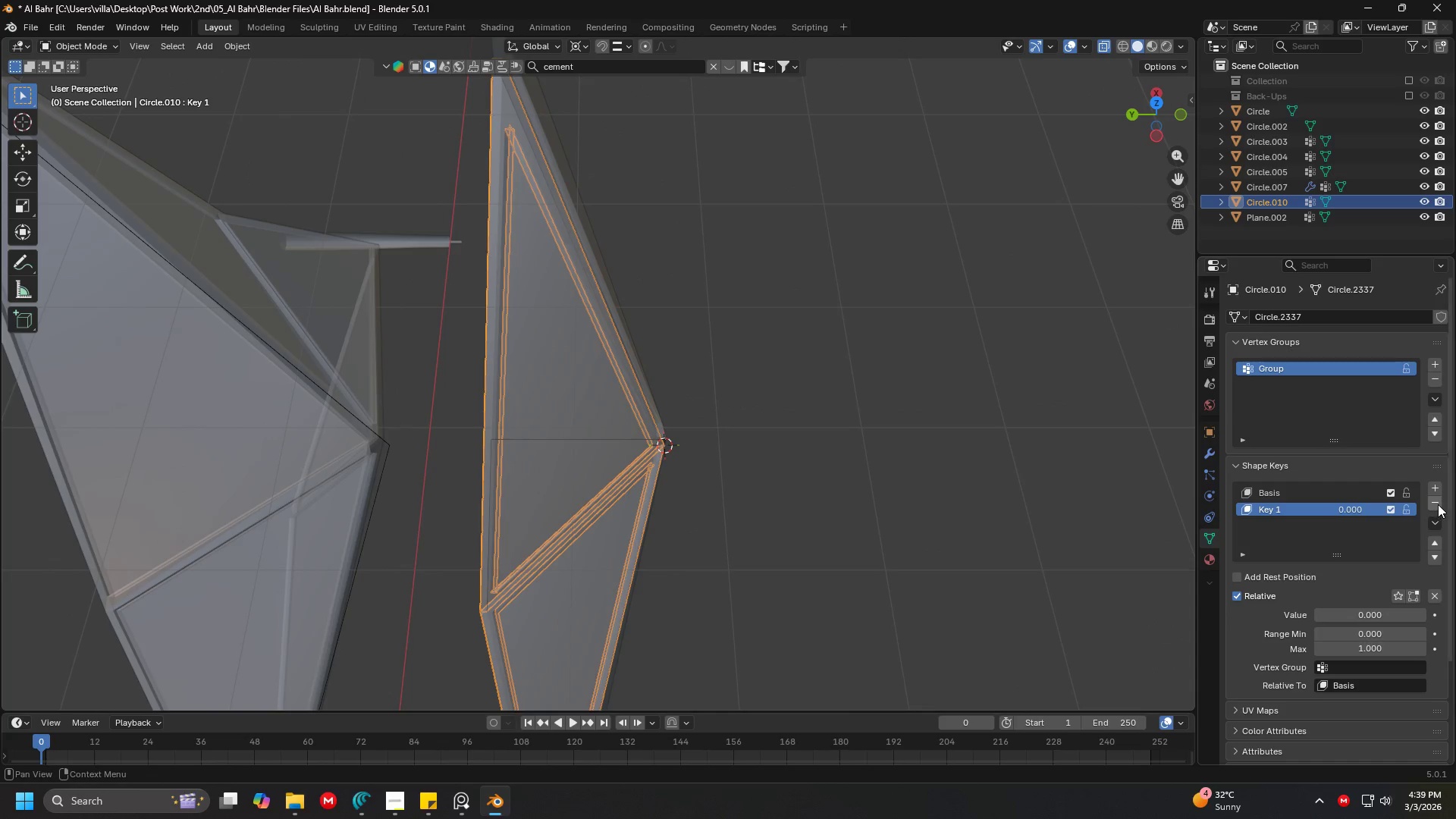 
left_click_drag(start_coordinate=[1348, 617], to_coordinate=[473, 605])
 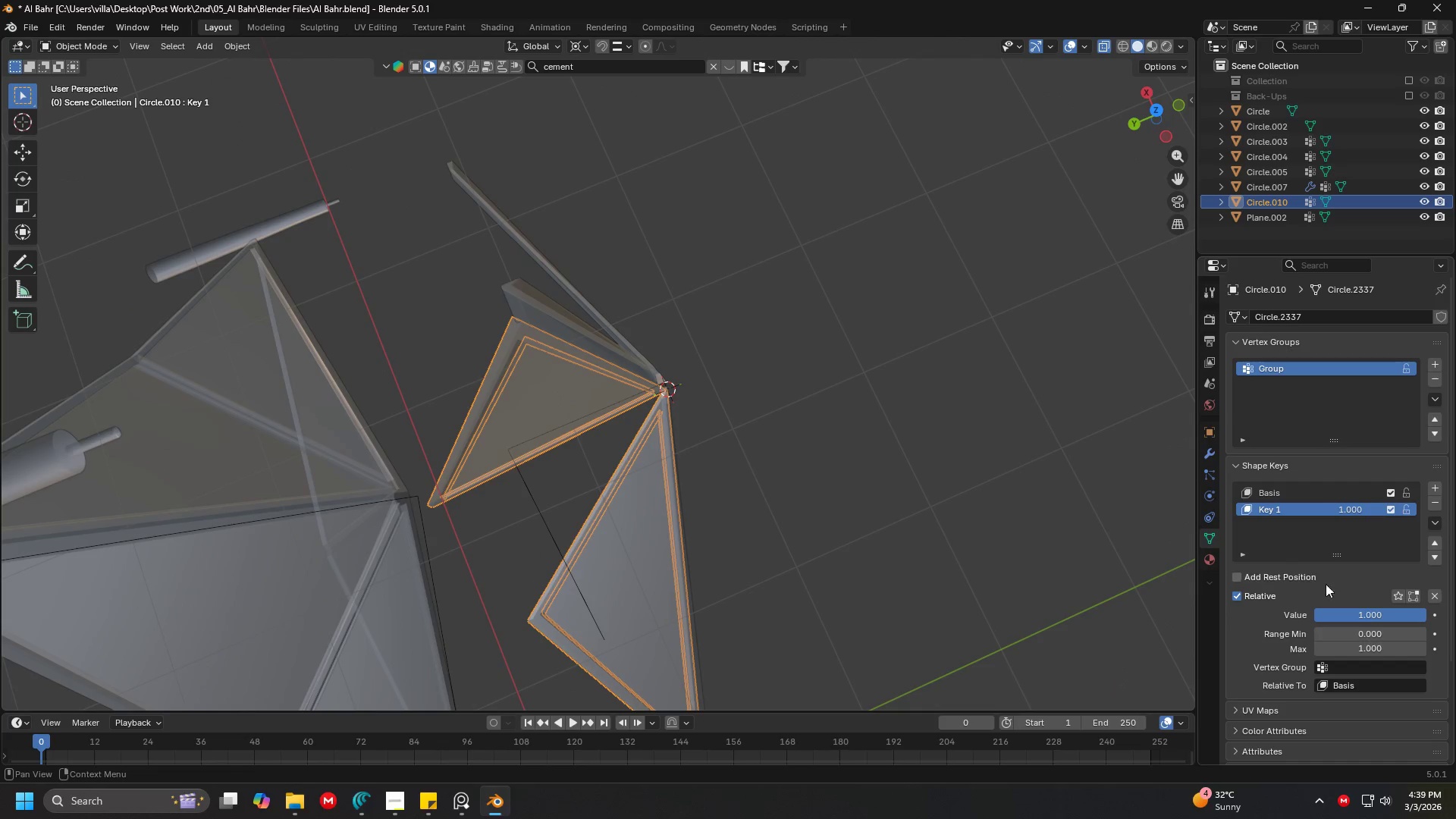 
left_click_drag(start_coordinate=[1389, 616], to_coordinate=[341, 592])
 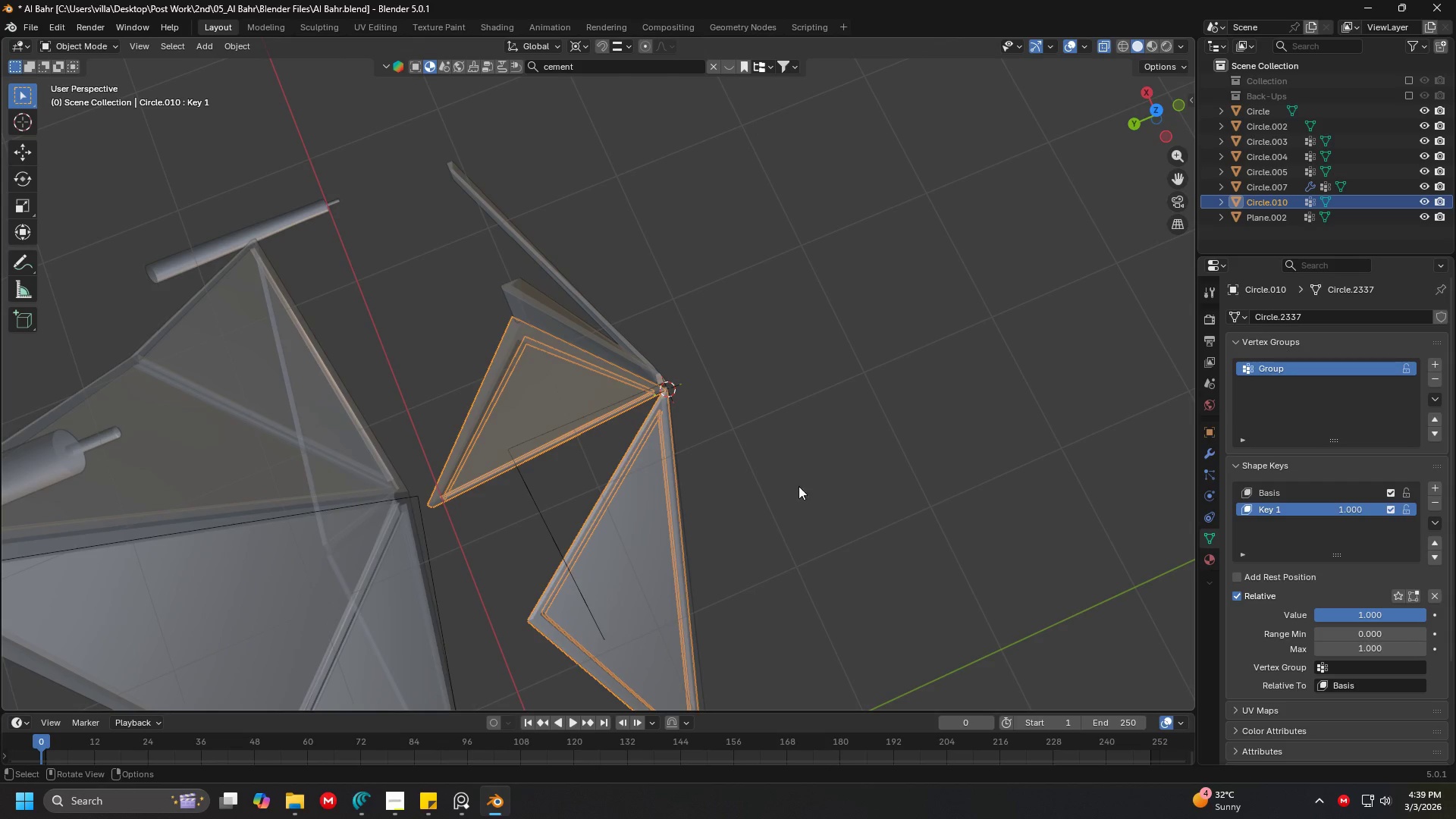 
scroll: coordinate [764, 485], scroll_direction: down, amount: 1.0
 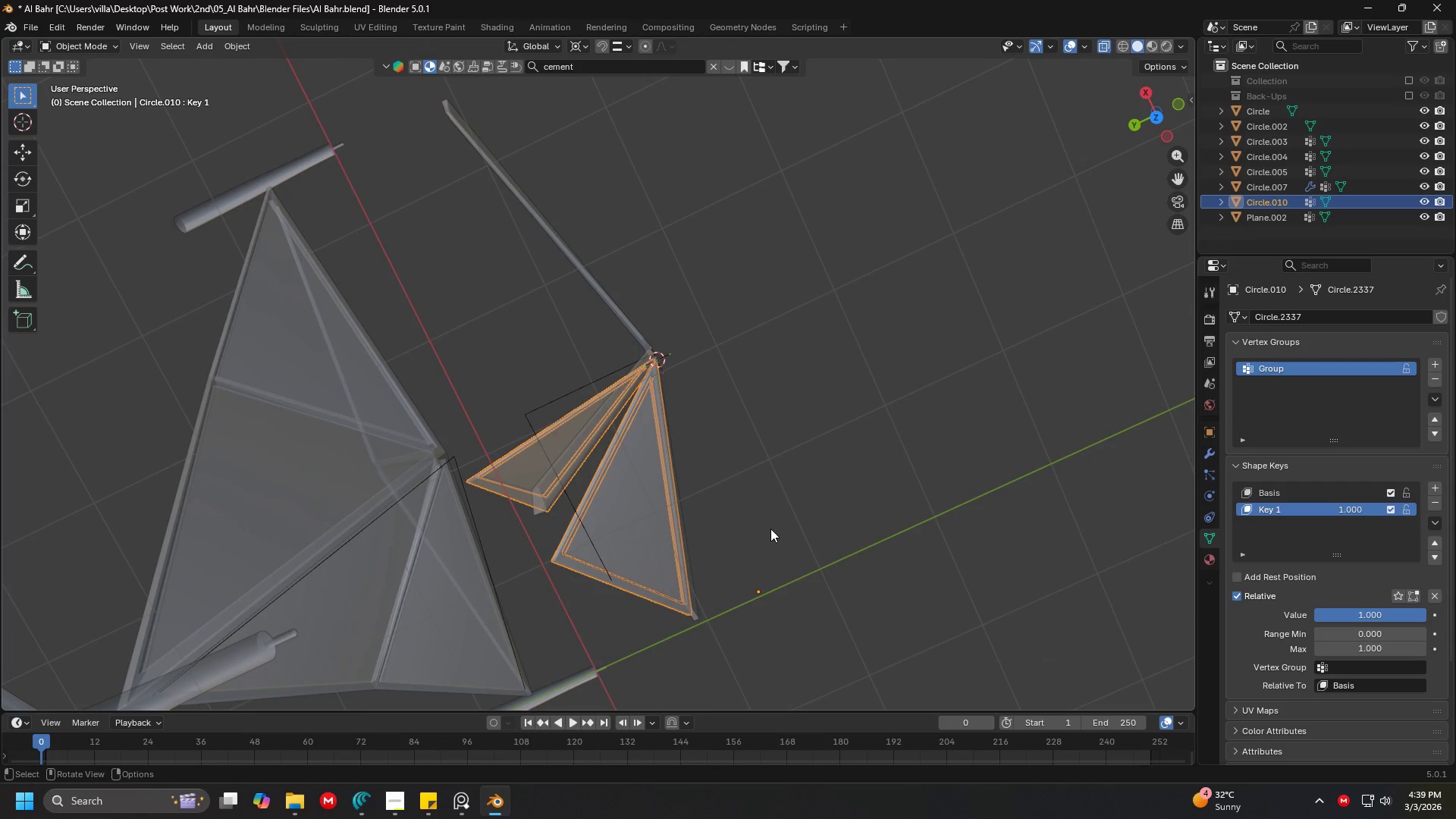 
key(7)
 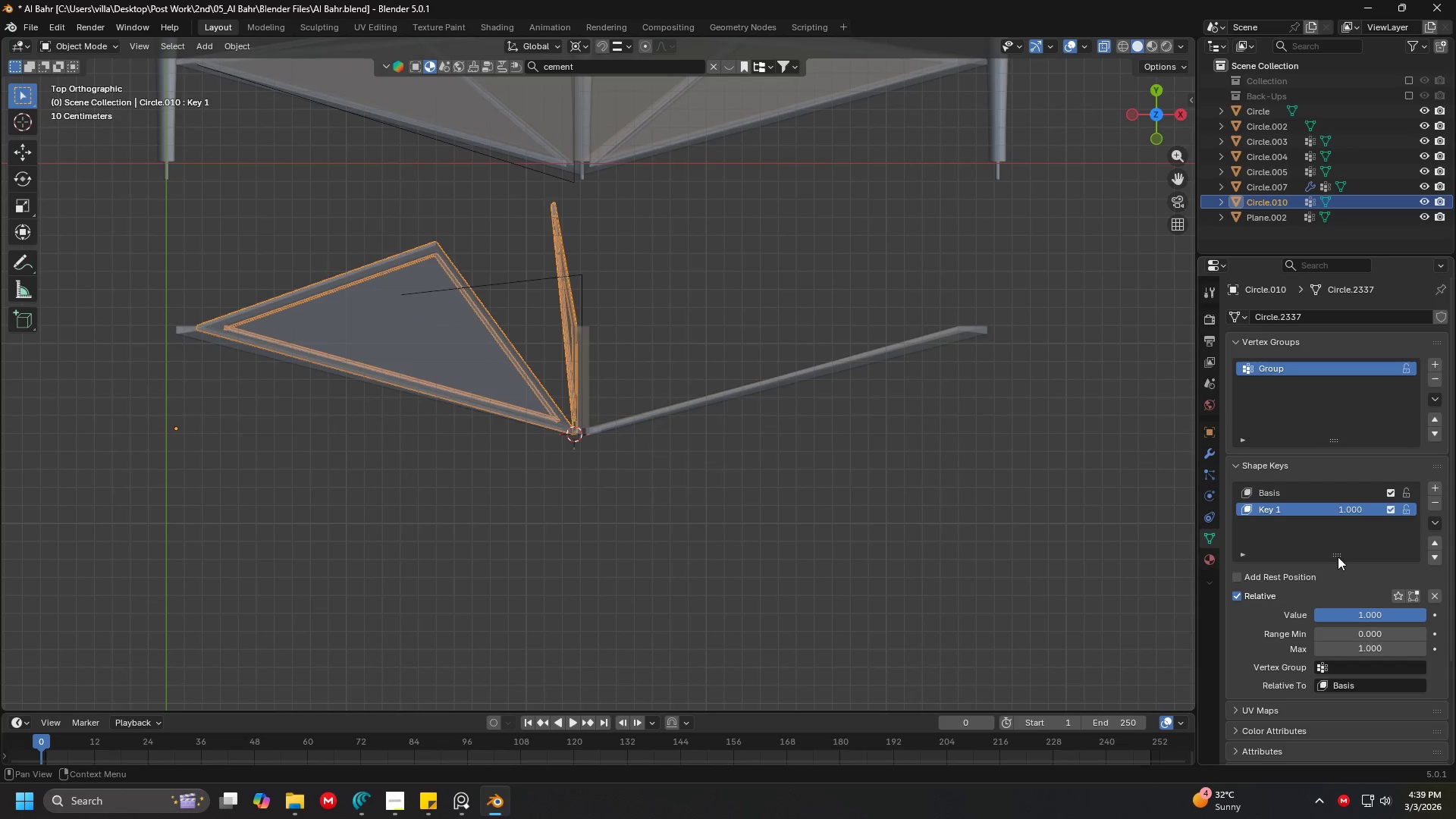 
left_click_drag(start_coordinate=[1378, 610], to_coordinate=[1018, 617])
 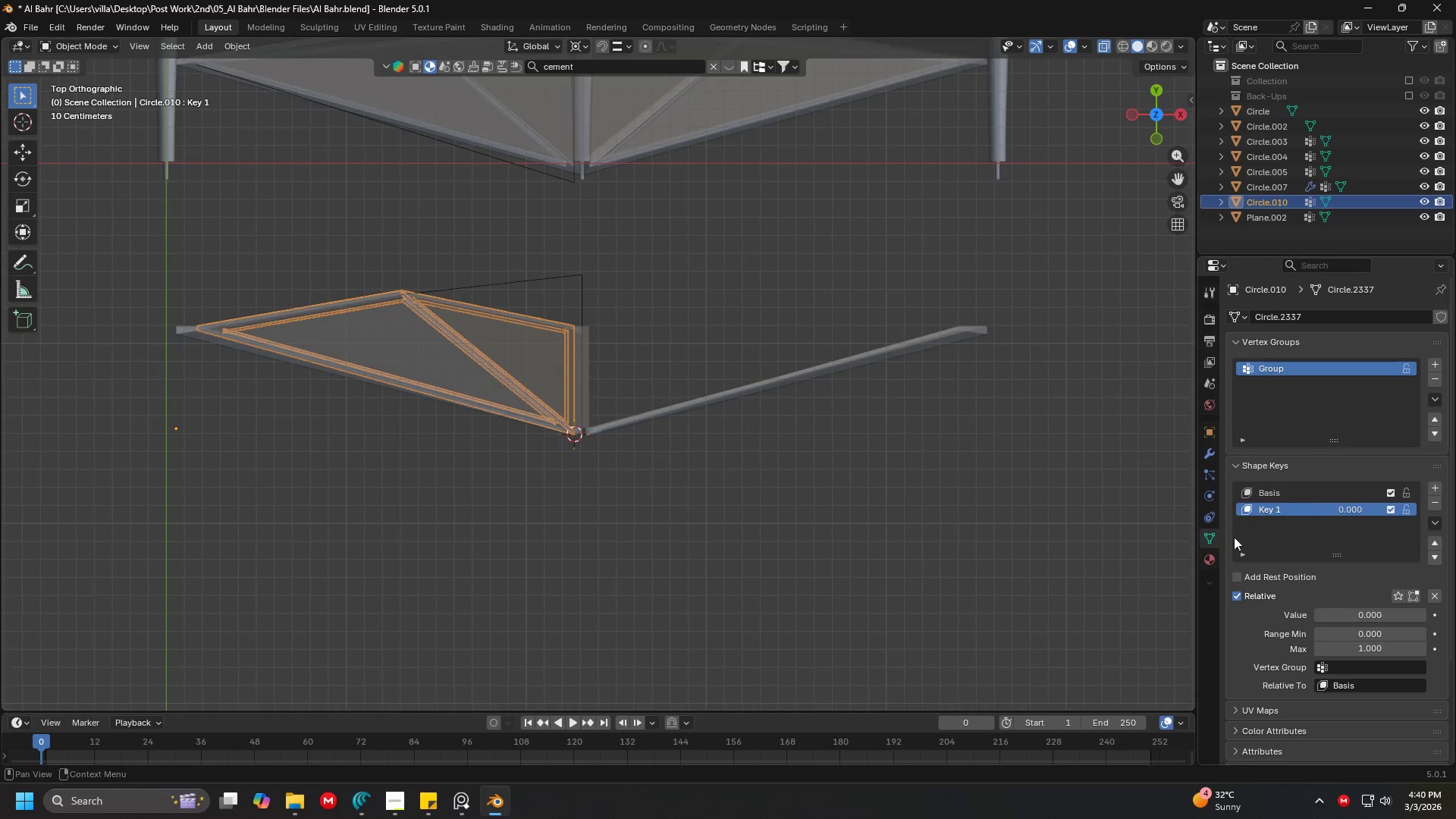 
left_click([1437, 504])
 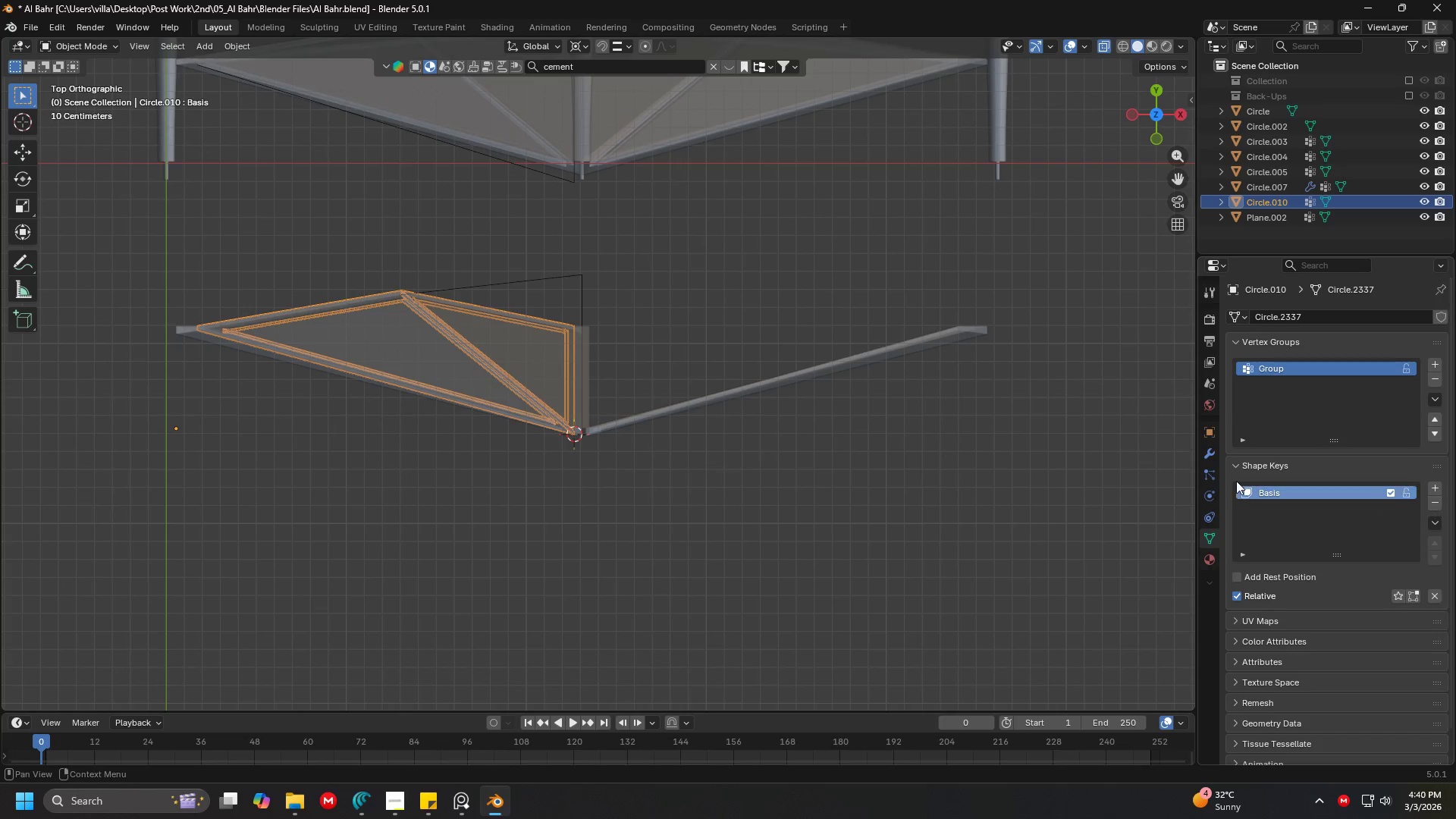 
key(Shift+ShiftLeft)
 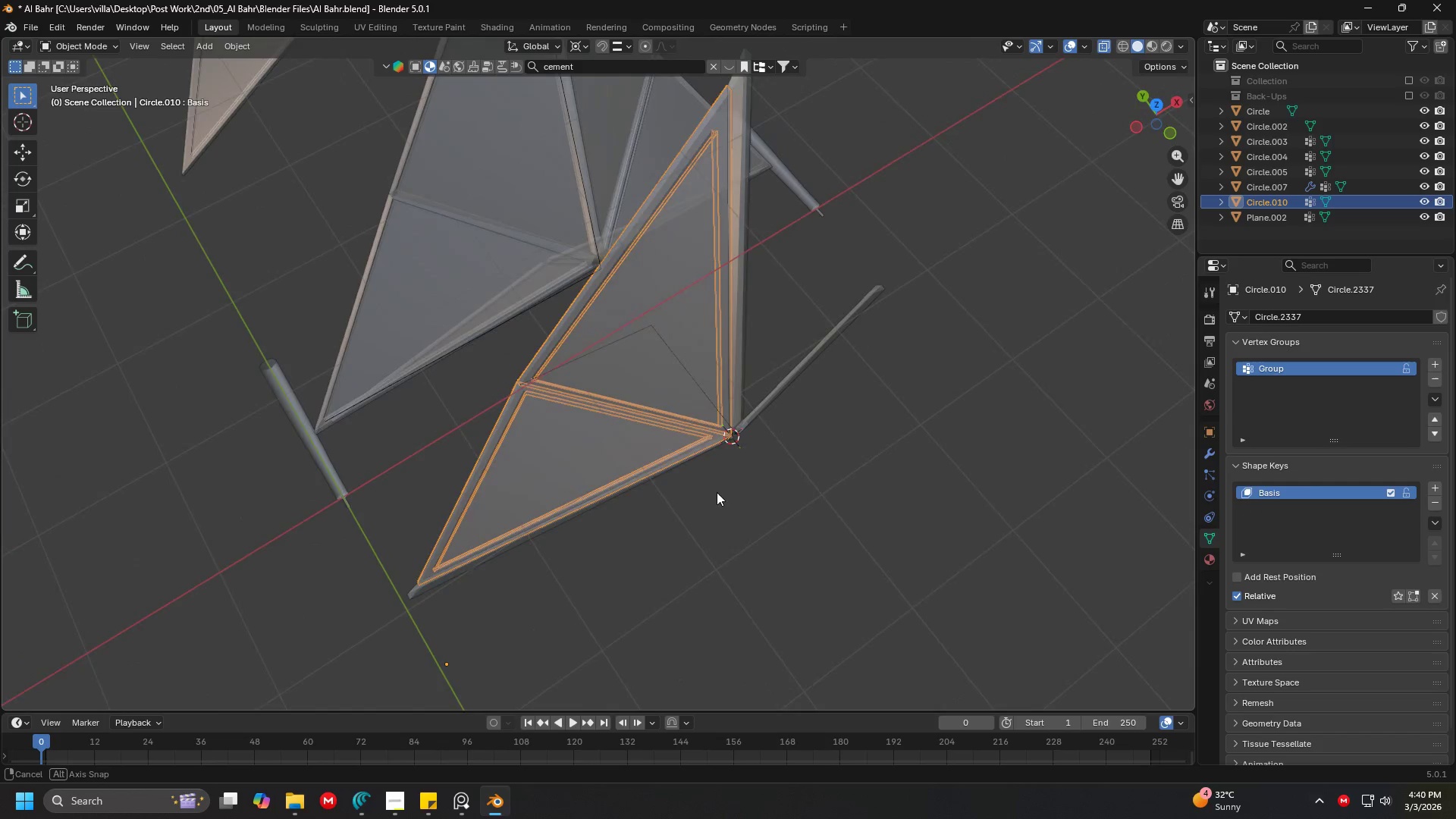 
scroll: coordinate [745, 457], scroll_direction: up, amount: 1.0
 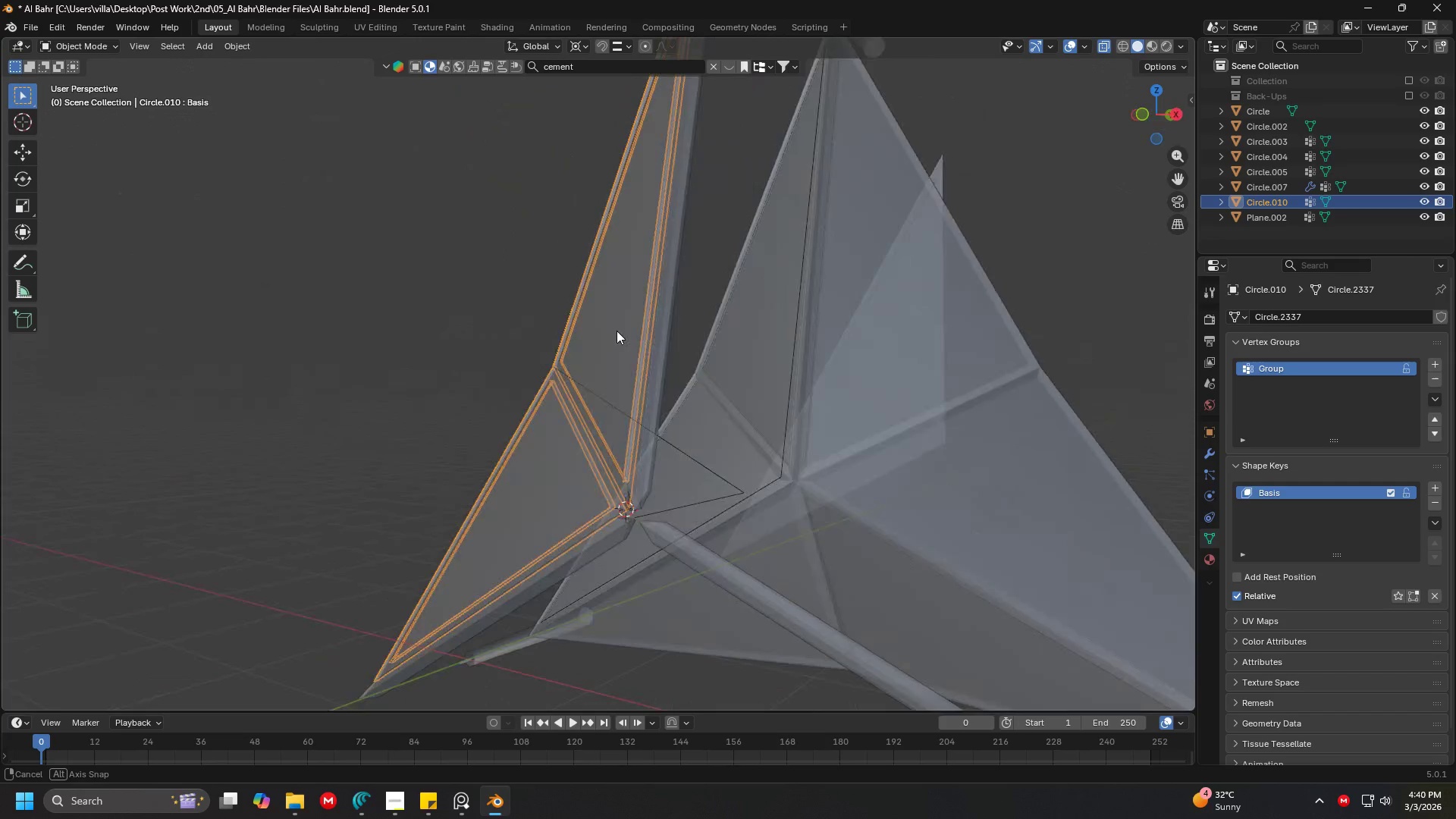 
wait(5.09)
 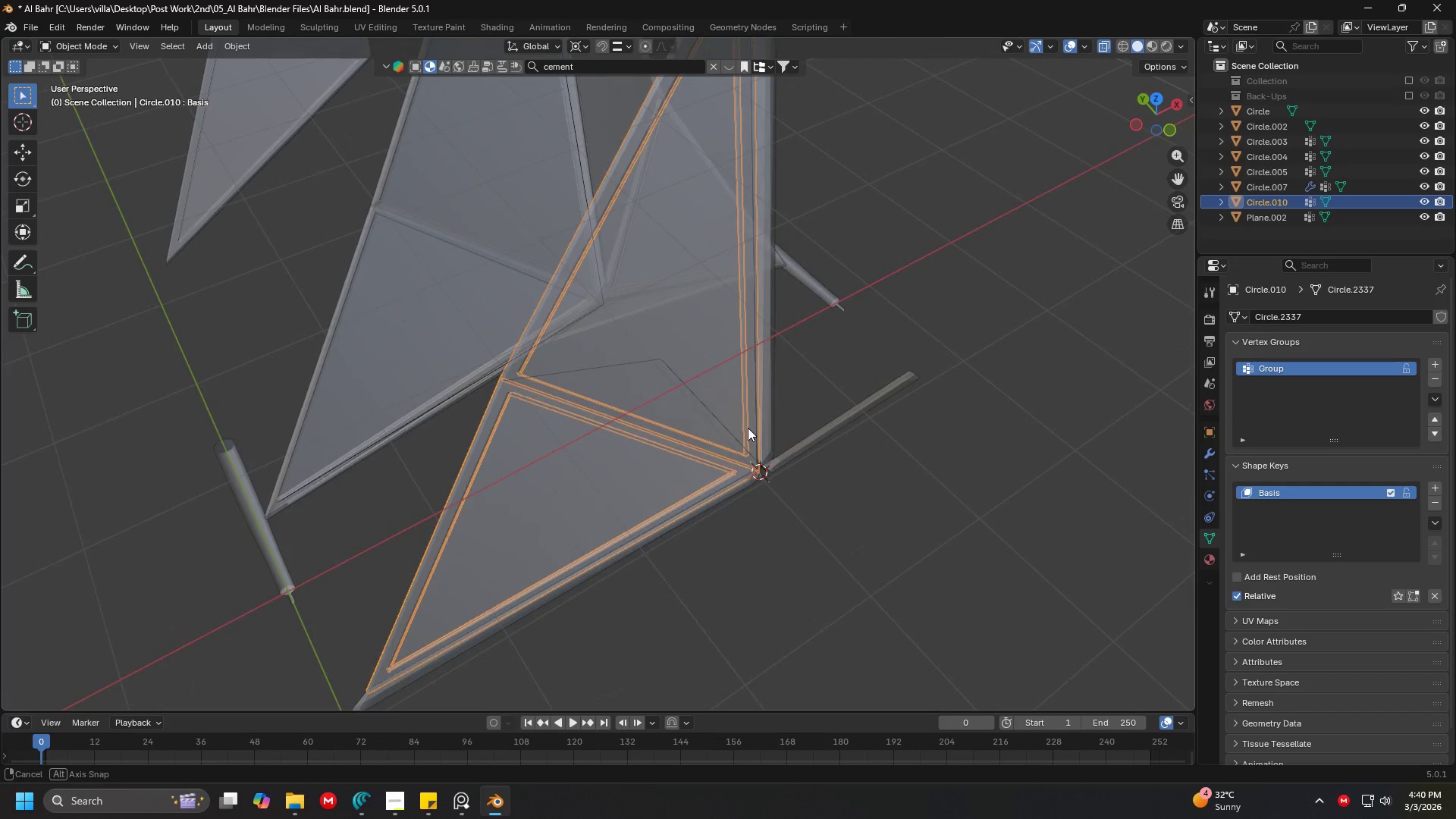 
key(1)
 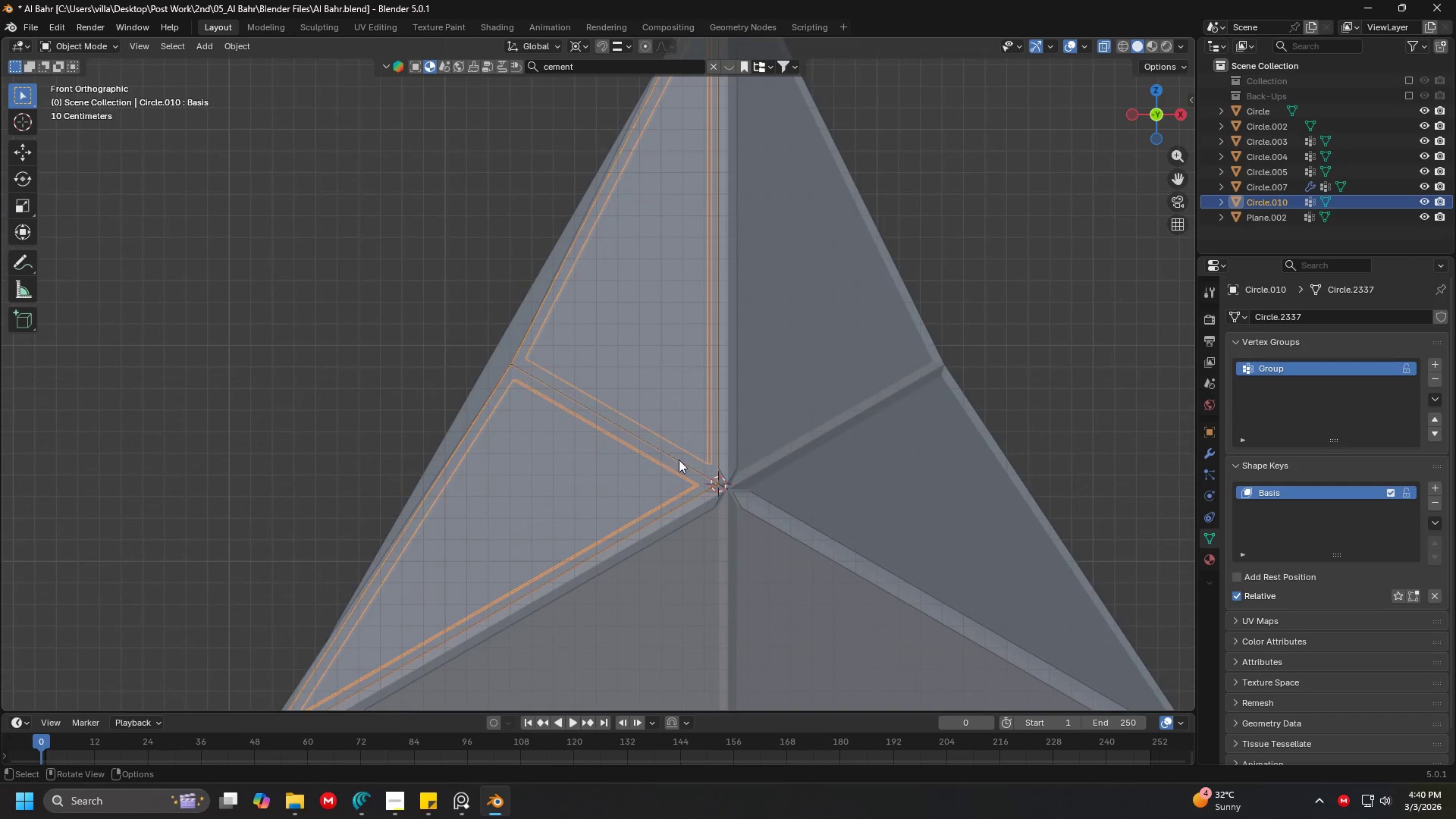 
key(Shift+ShiftLeft)
 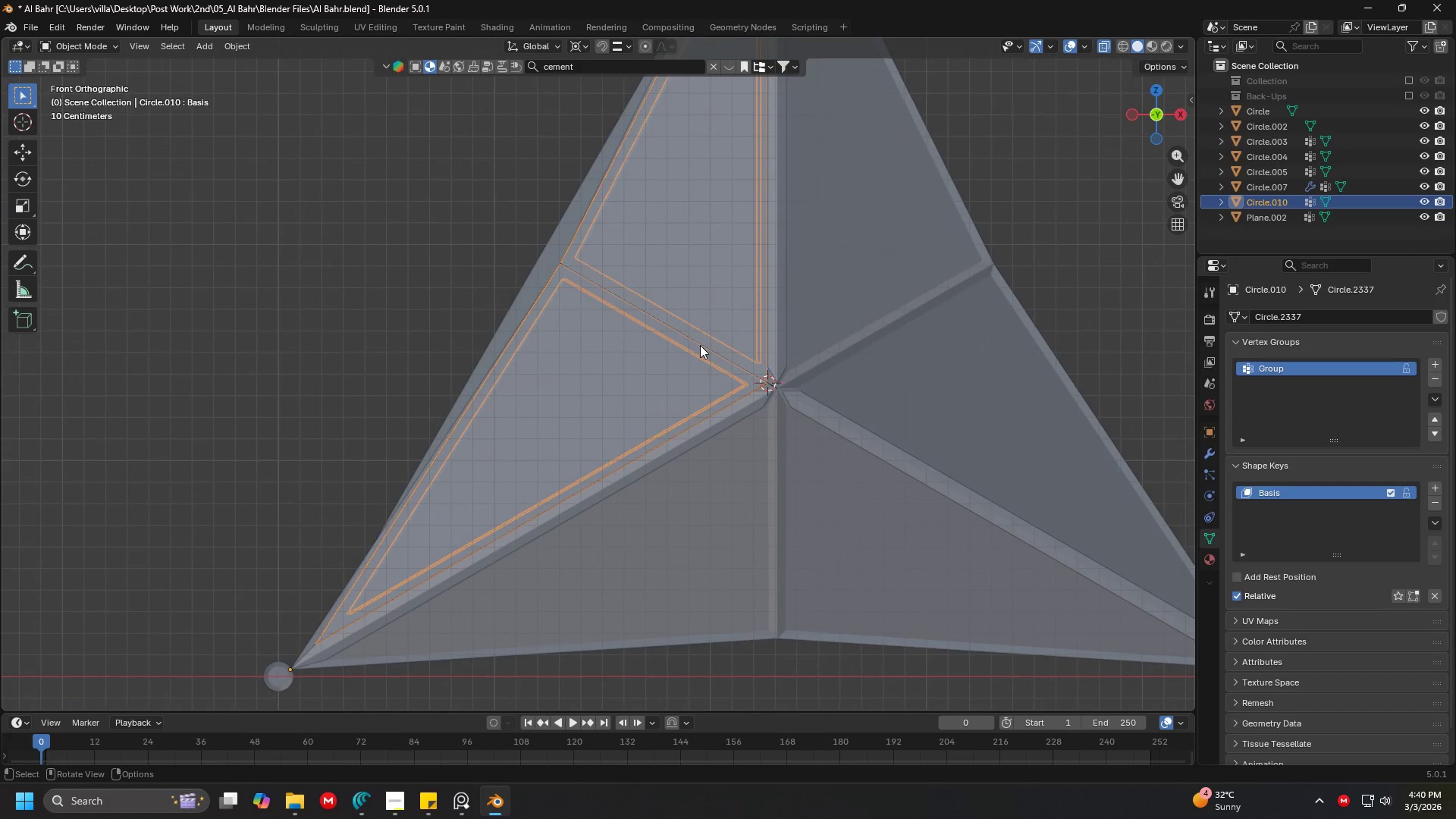 
hold_key(key=ShiftLeft, duration=1.5)
 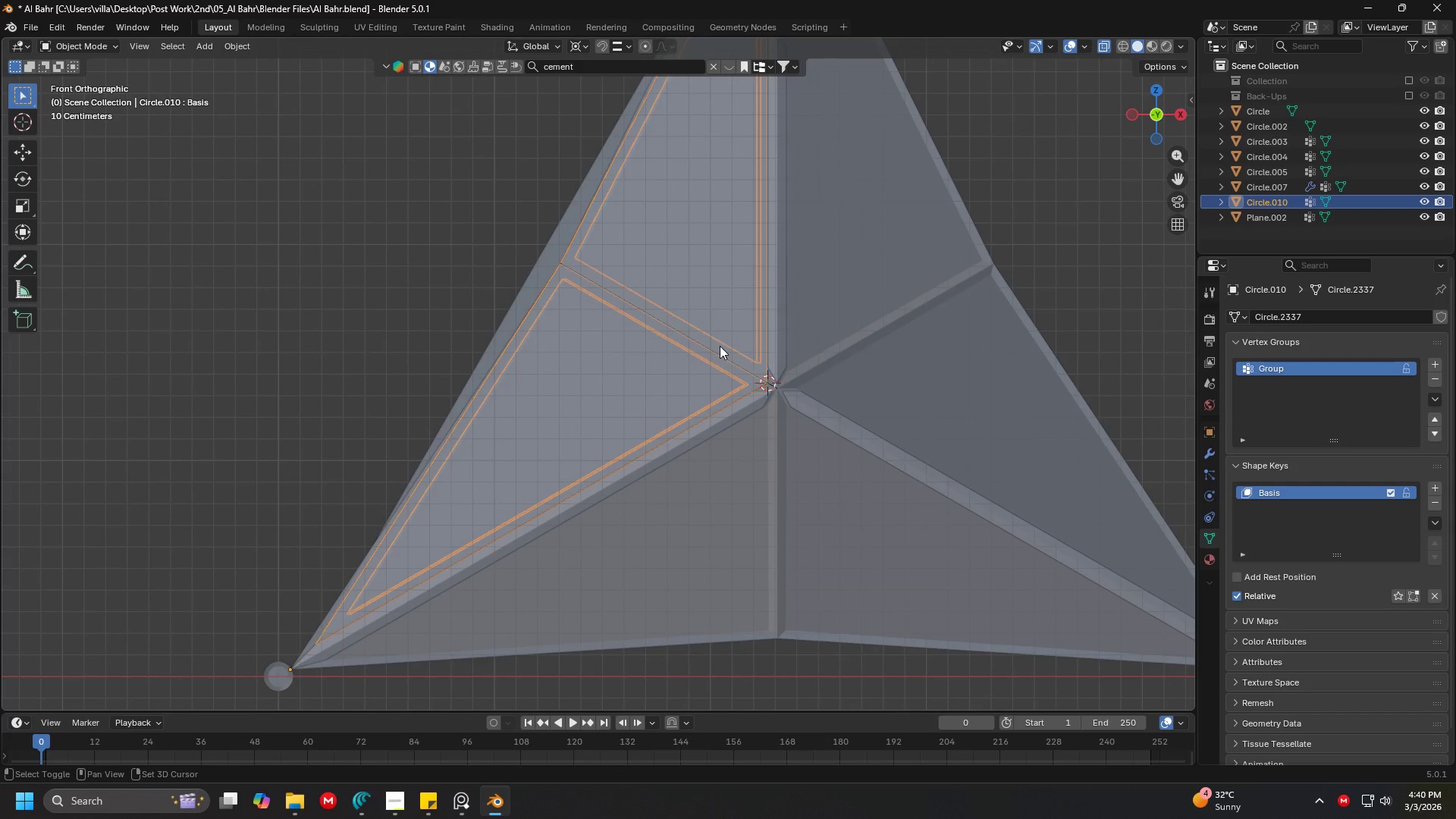 
hold_key(key=ShiftLeft, duration=1.51)
 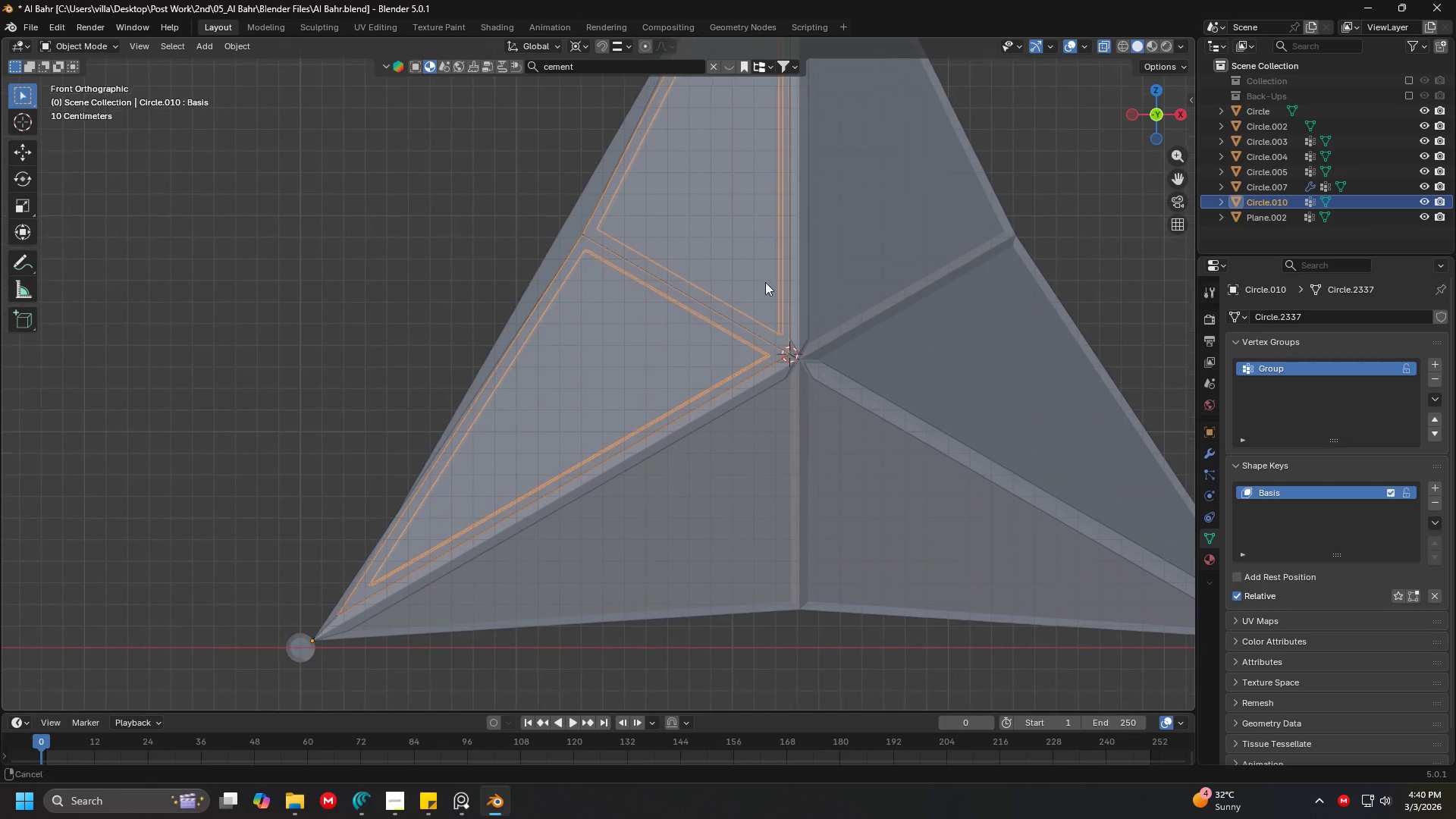 
key(Shift+ShiftLeft)
 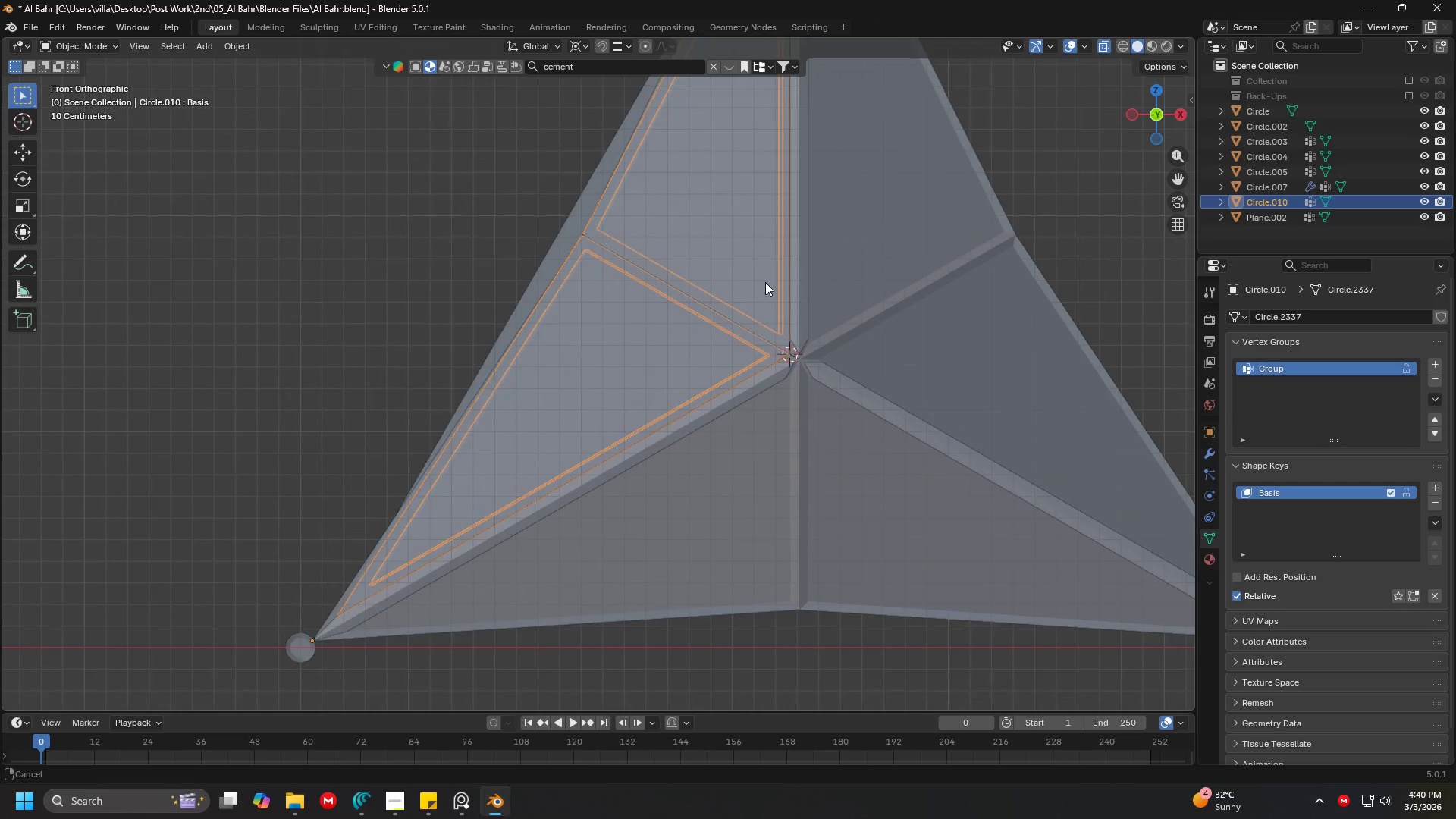 
key(Shift+ShiftLeft)
 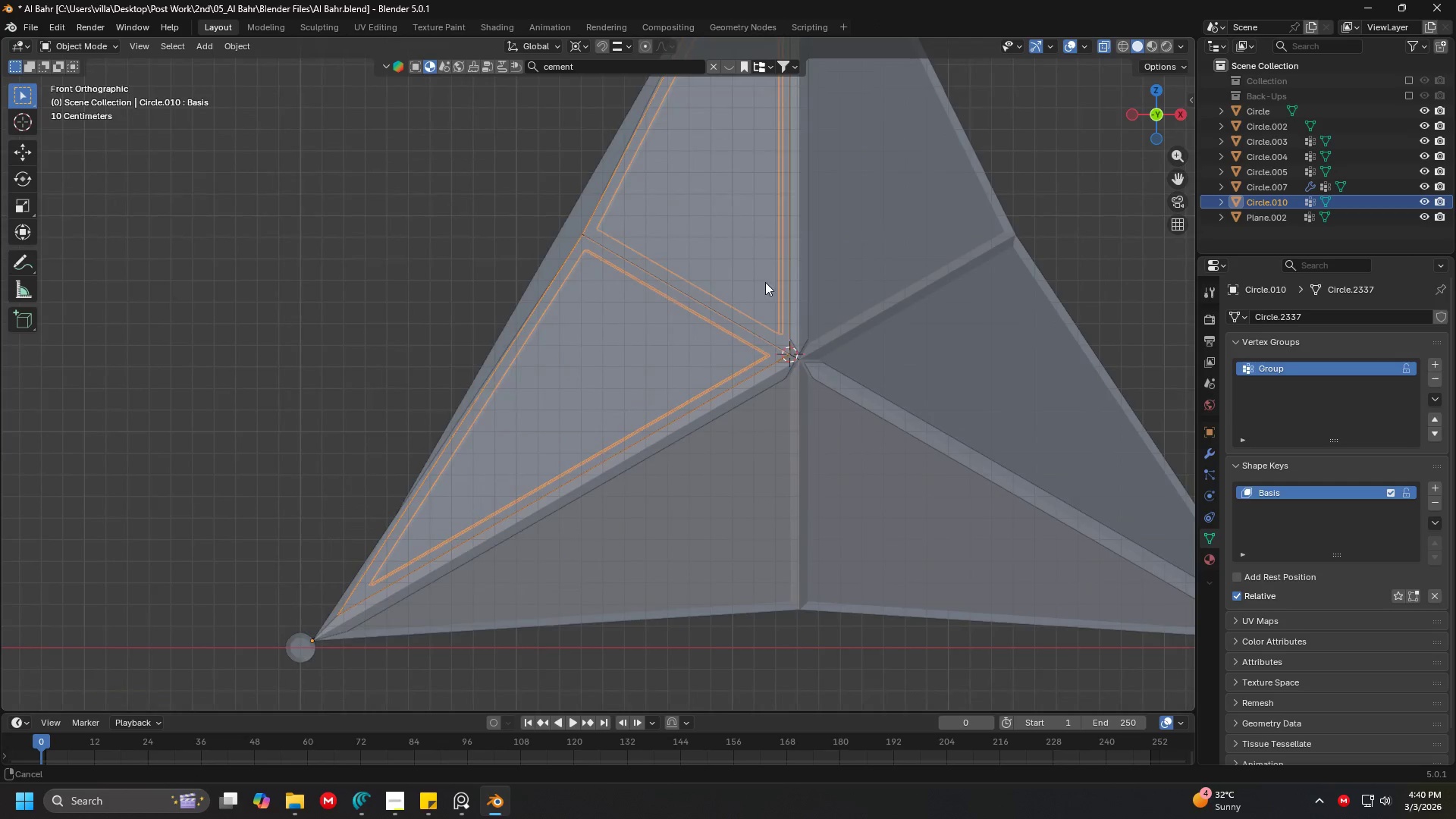 
key(Shift+ShiftLeft)
 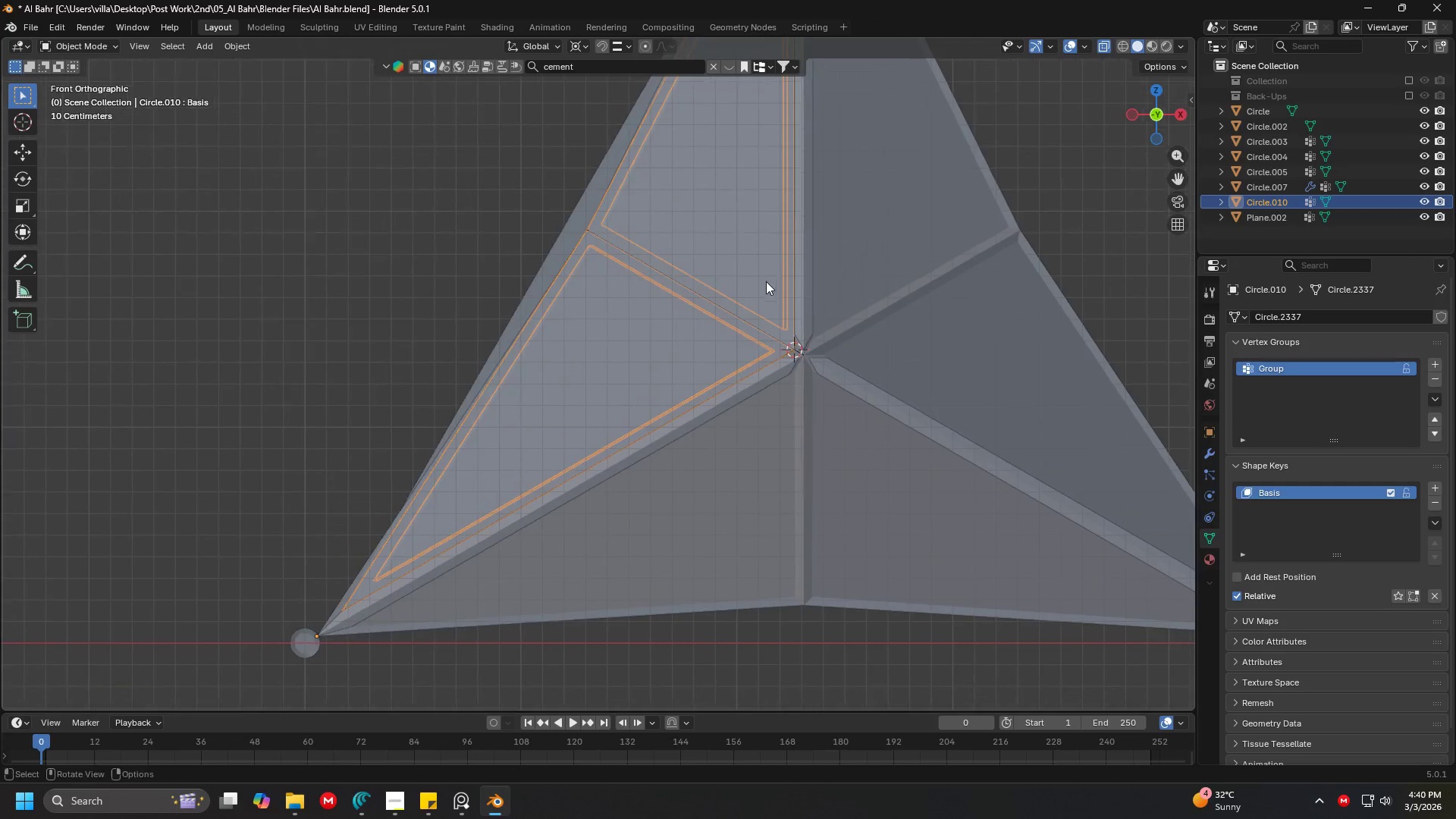 
key(Shift+ShiftLeft)
 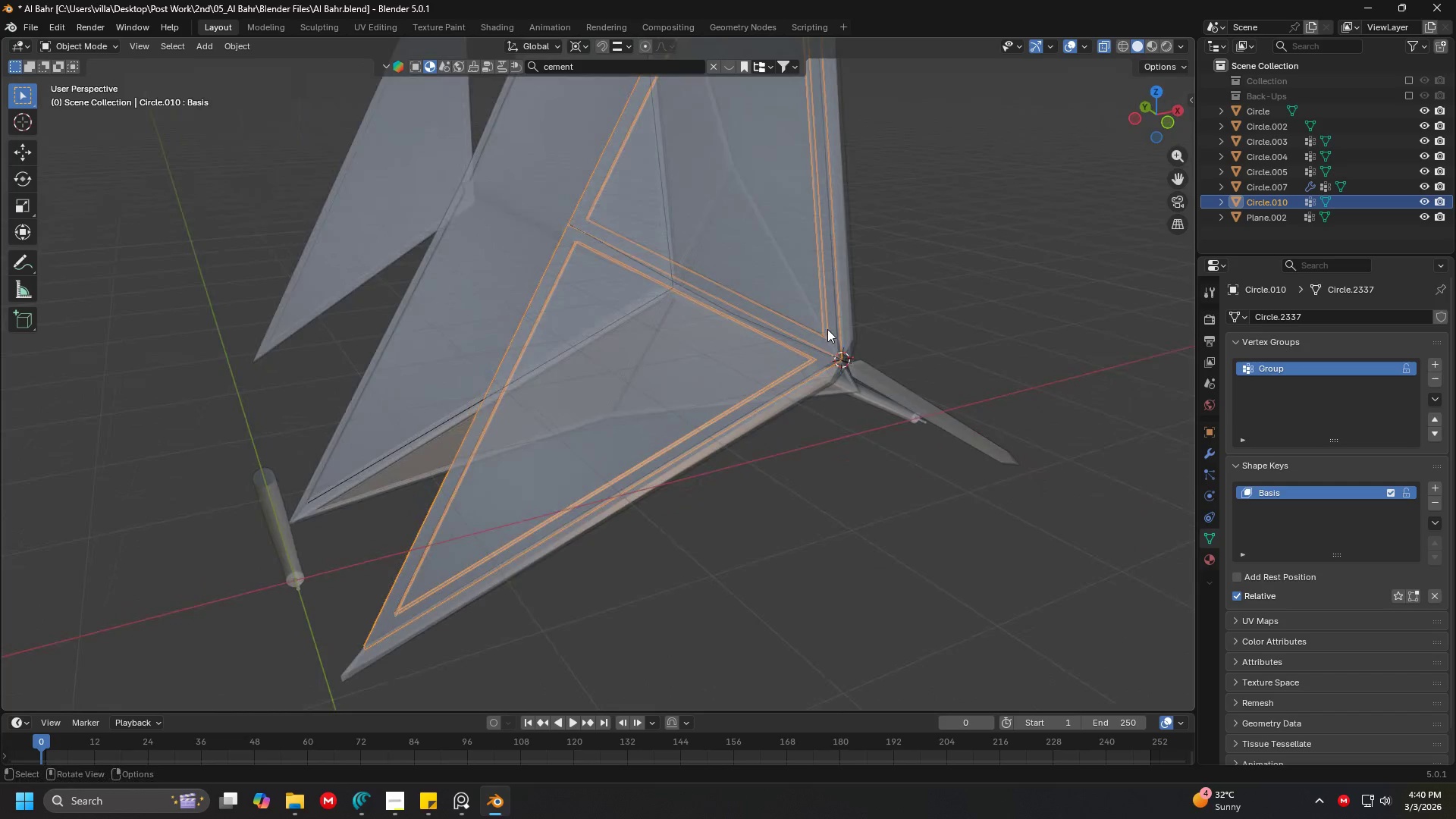 
key(Tab)
 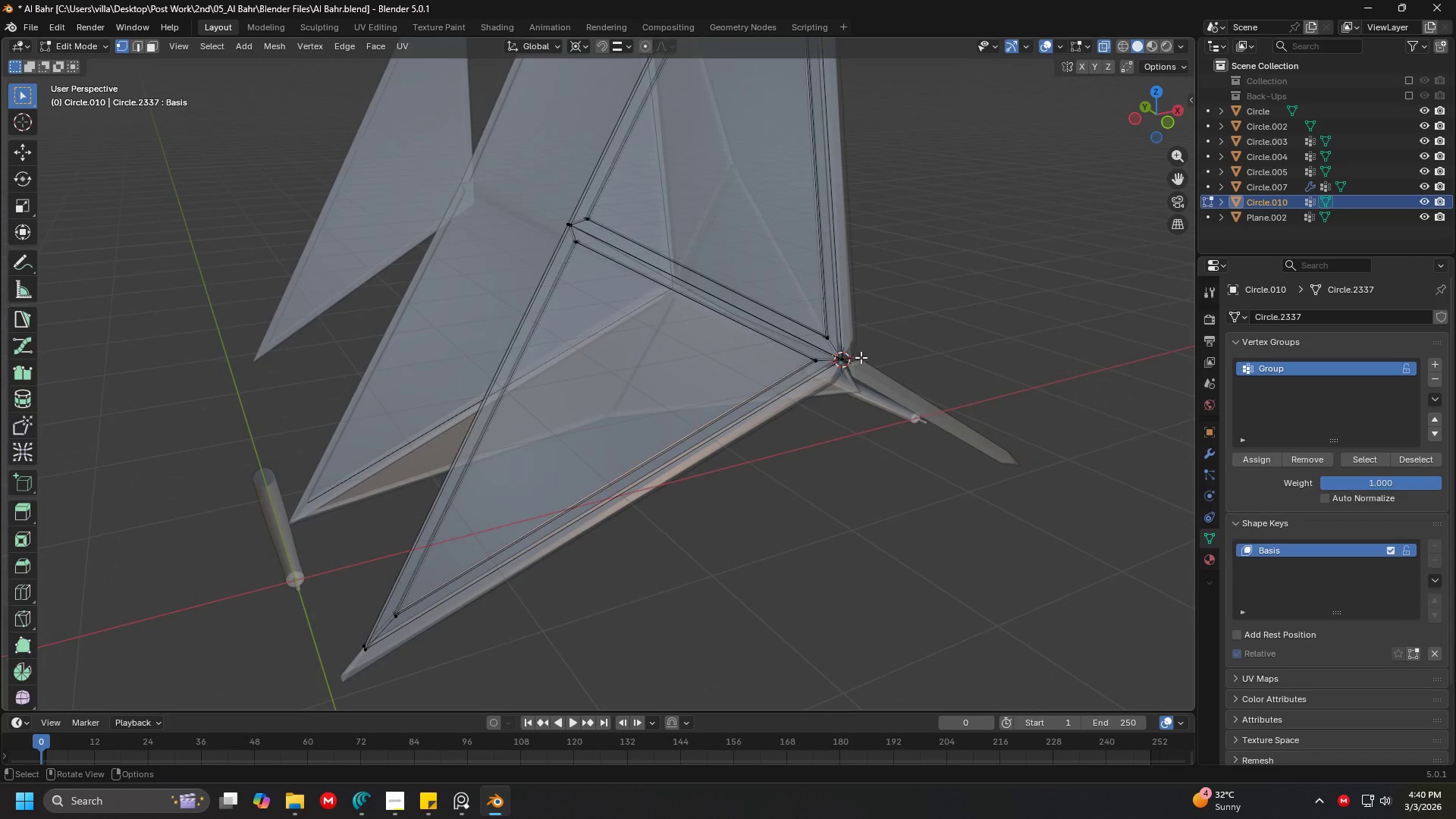 
left_click([847, 353])
 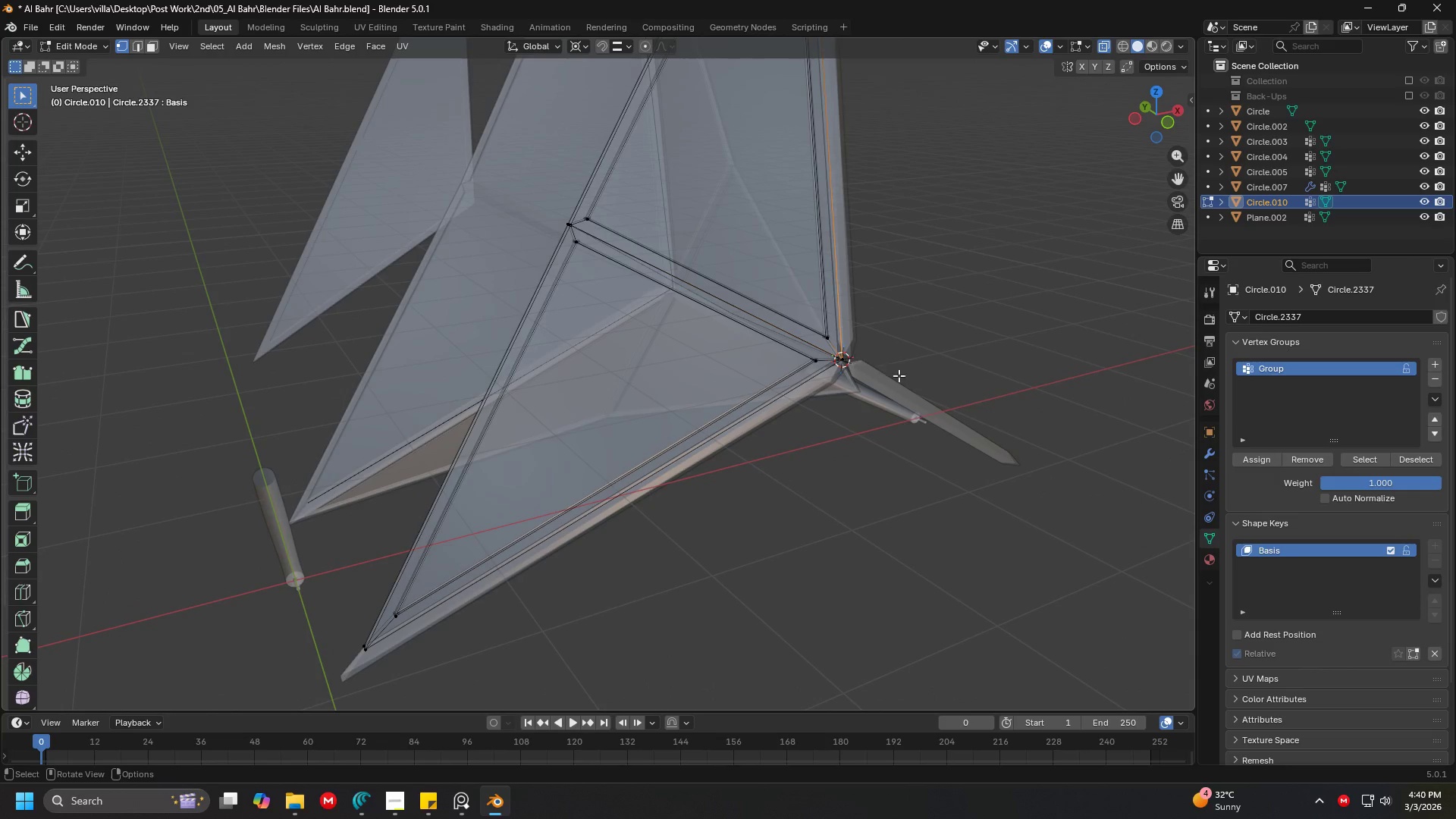 
key(Shift+ShiftLeft)
 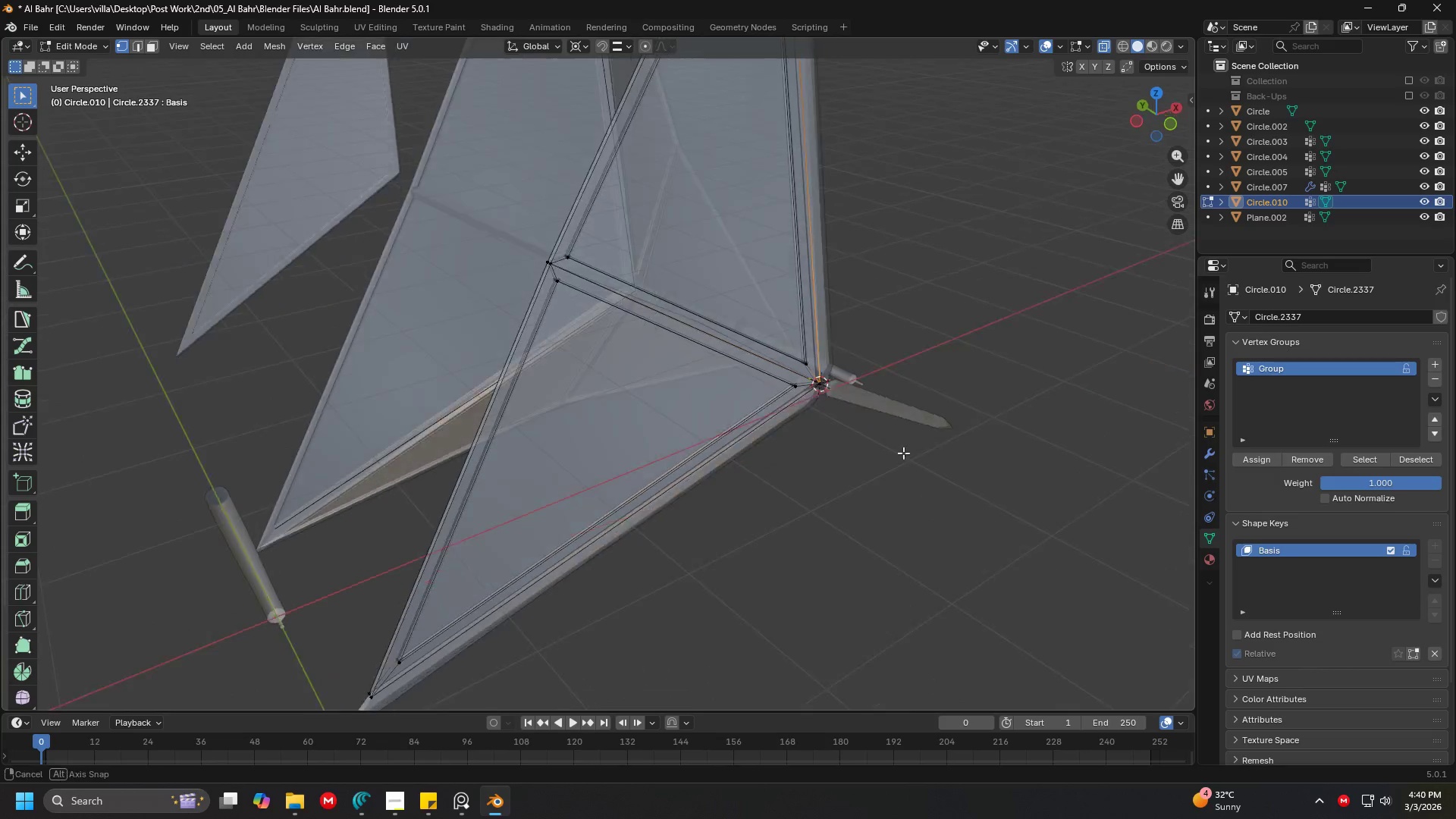 
scroll: coordinate [943, 487], scroll_direction: up, amount: 5.0
 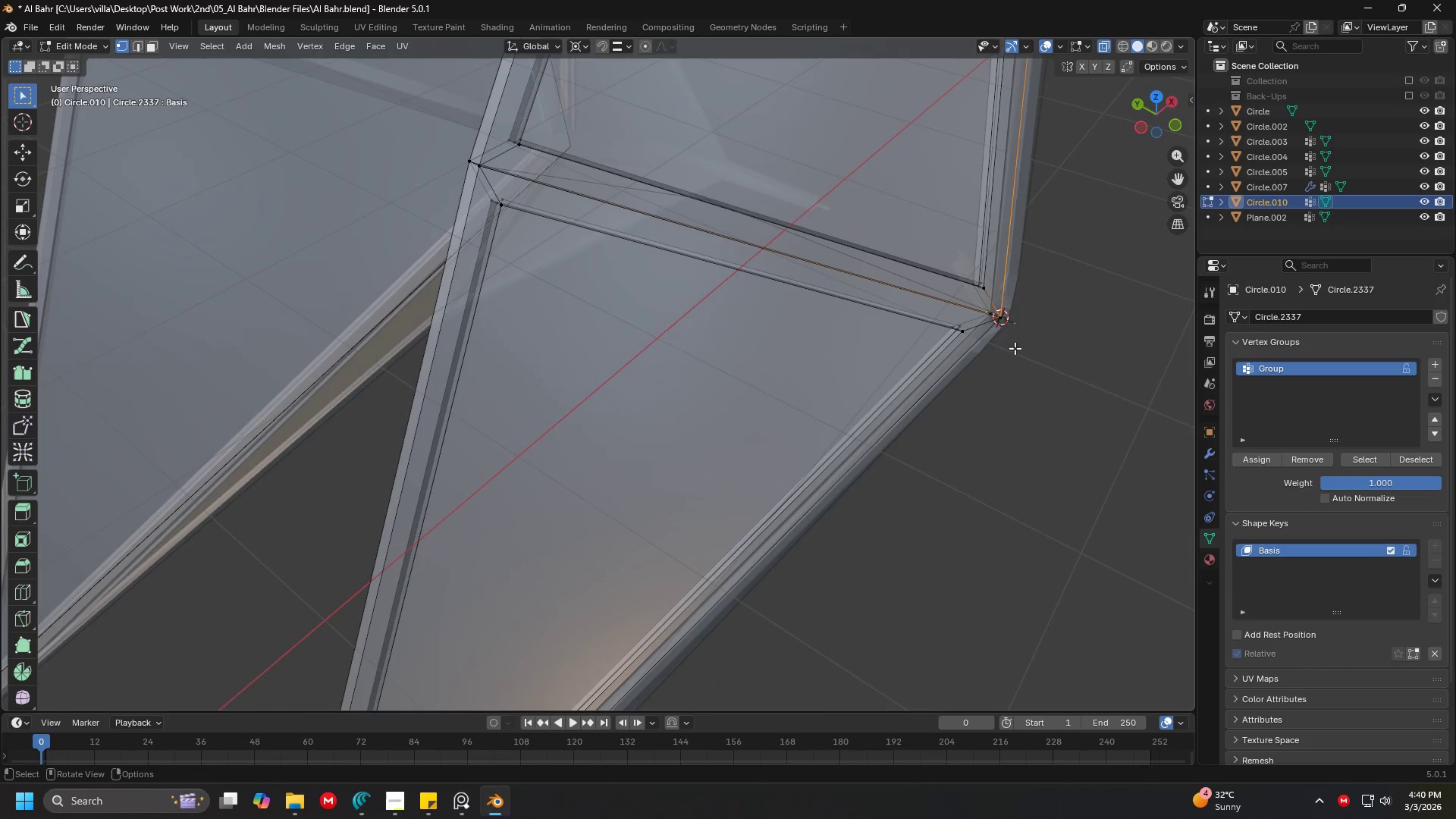 
left_click([1006, 337])
 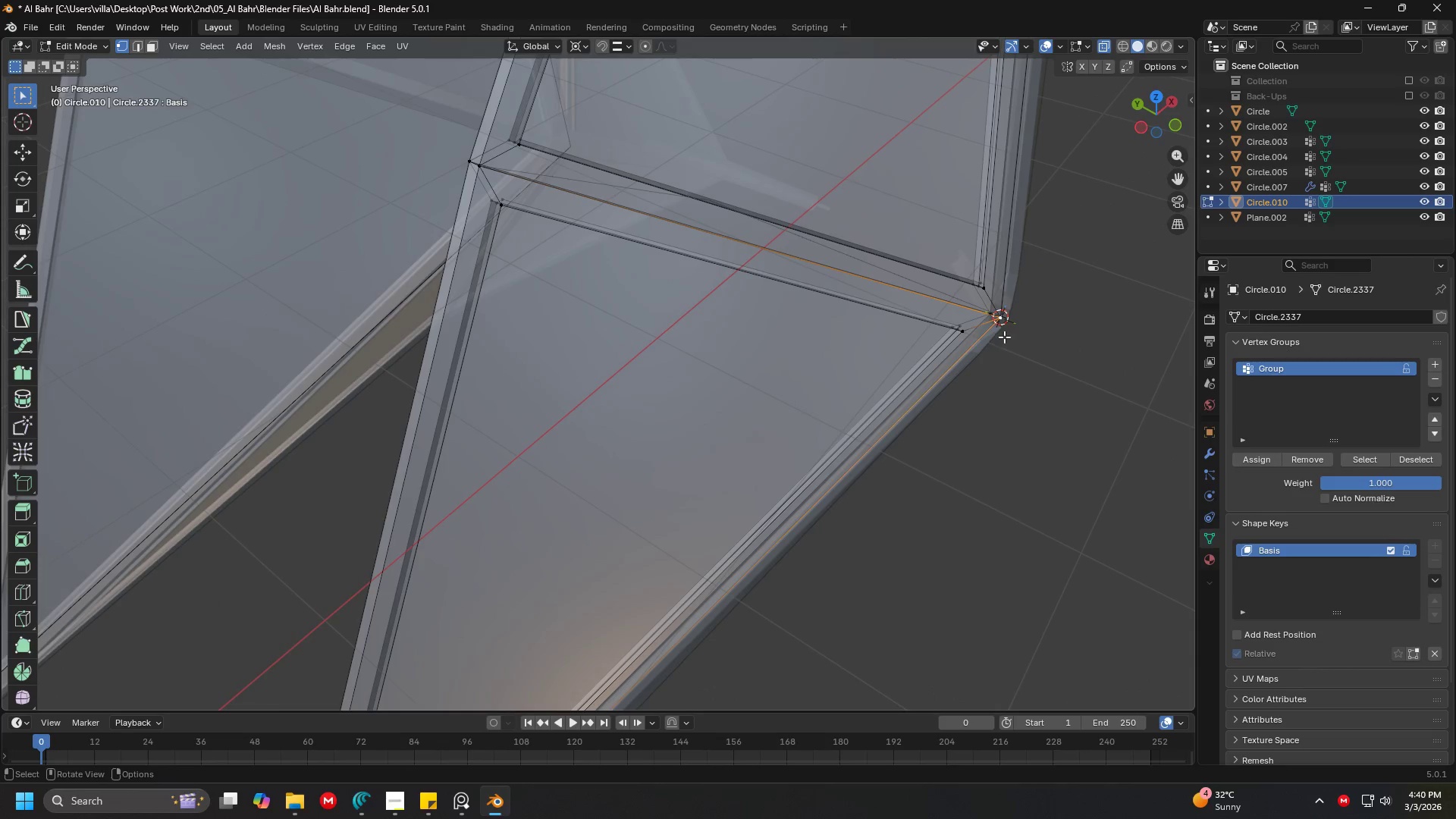 
hold_key(key=ShiftLeft, duration=0.33)
 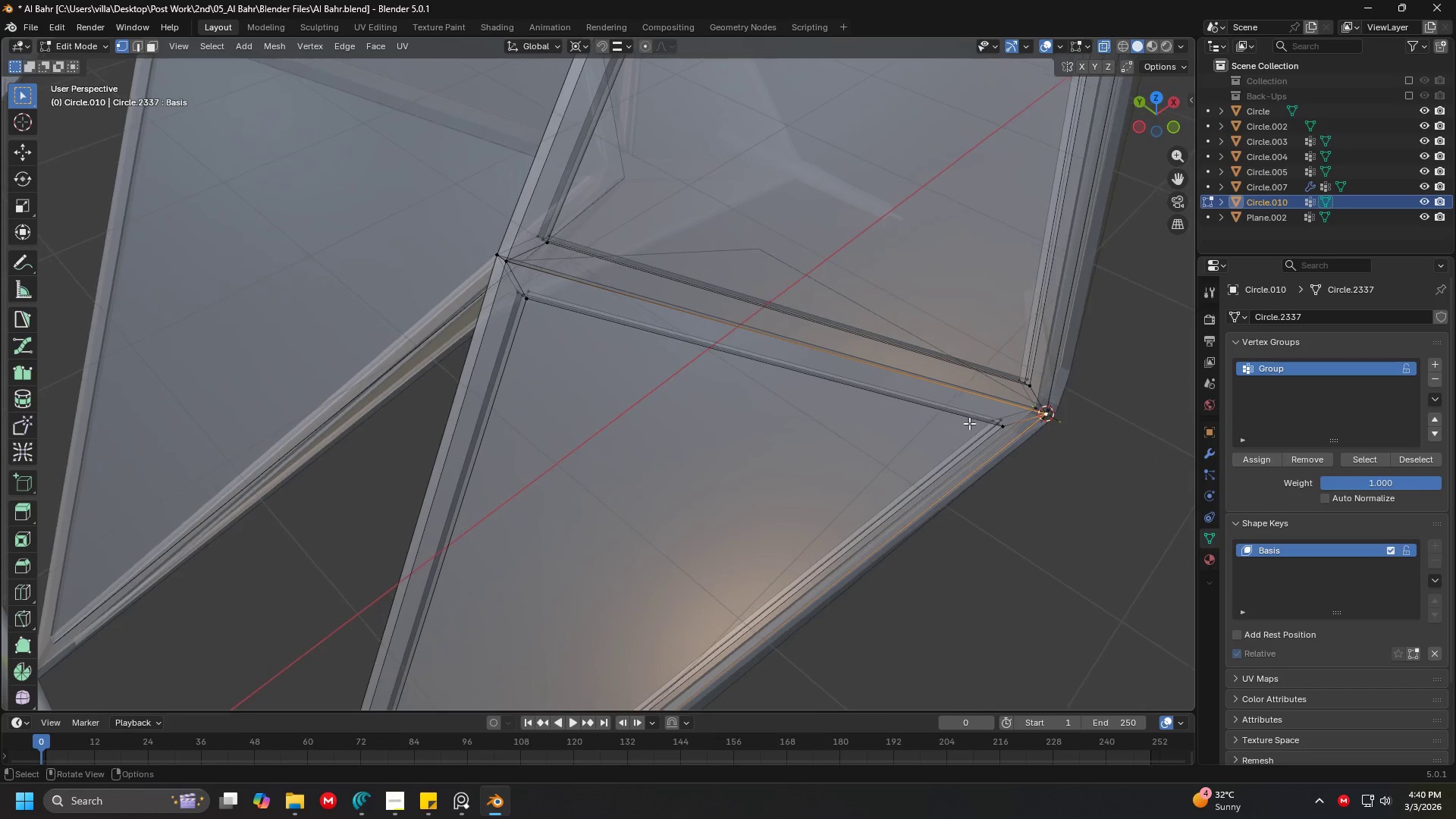 
hold_key(key=ShiftLeft, duration=1.09)
left_click([514, 271])
 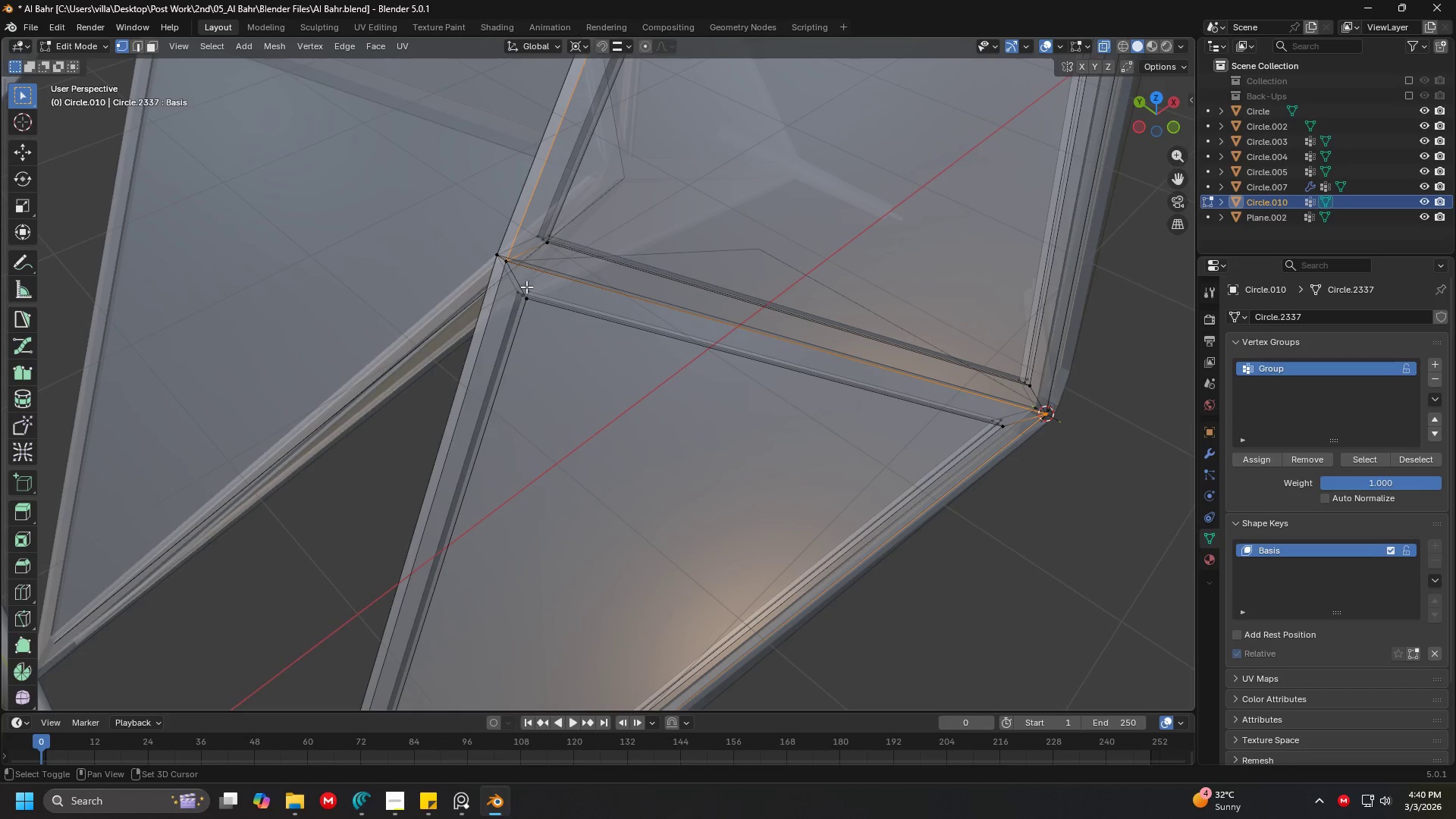 
scroll: coordinate [531, 295], scroll_direction: down, amount: 2.0
 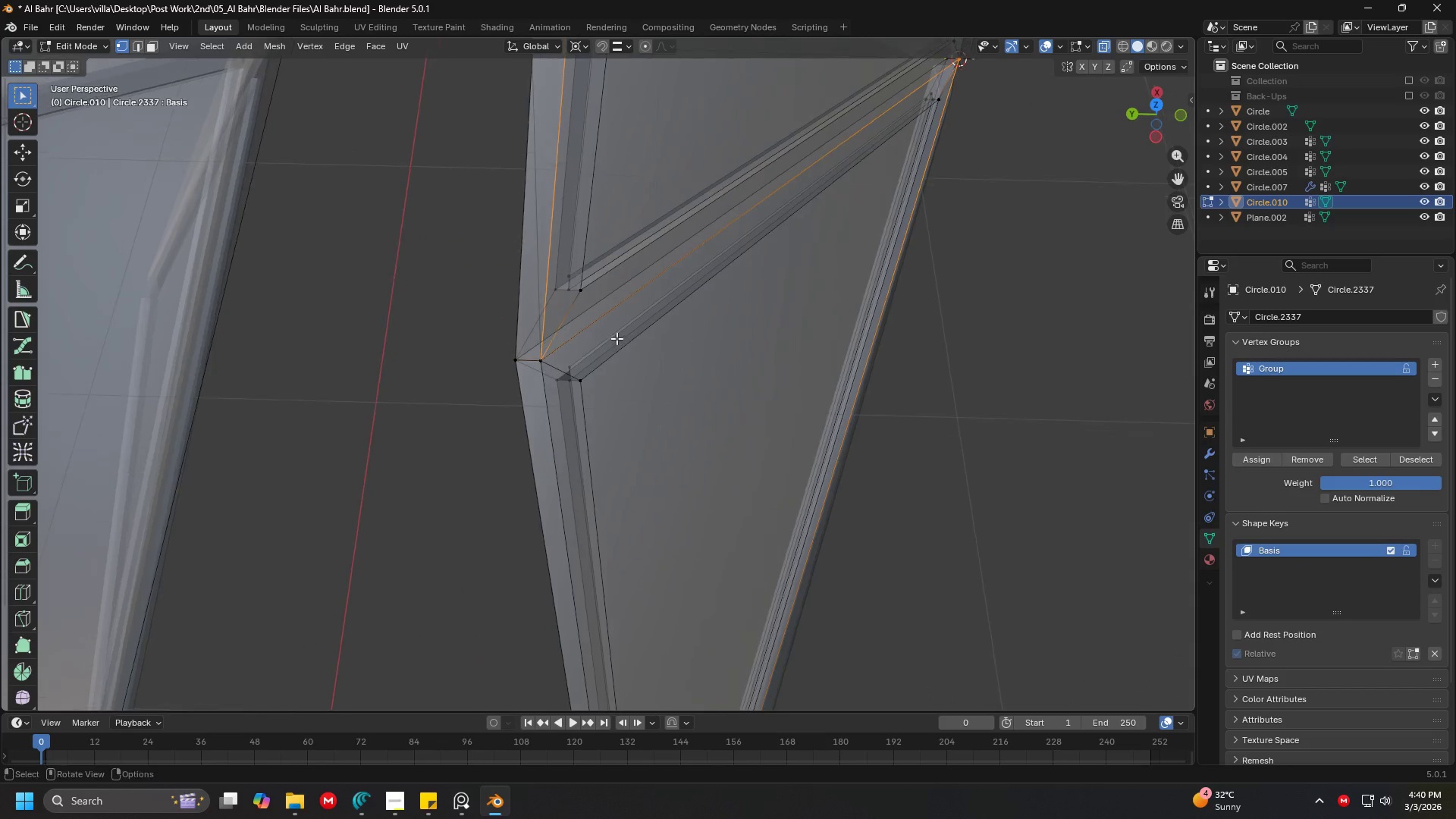 
left_click([554, 365])
 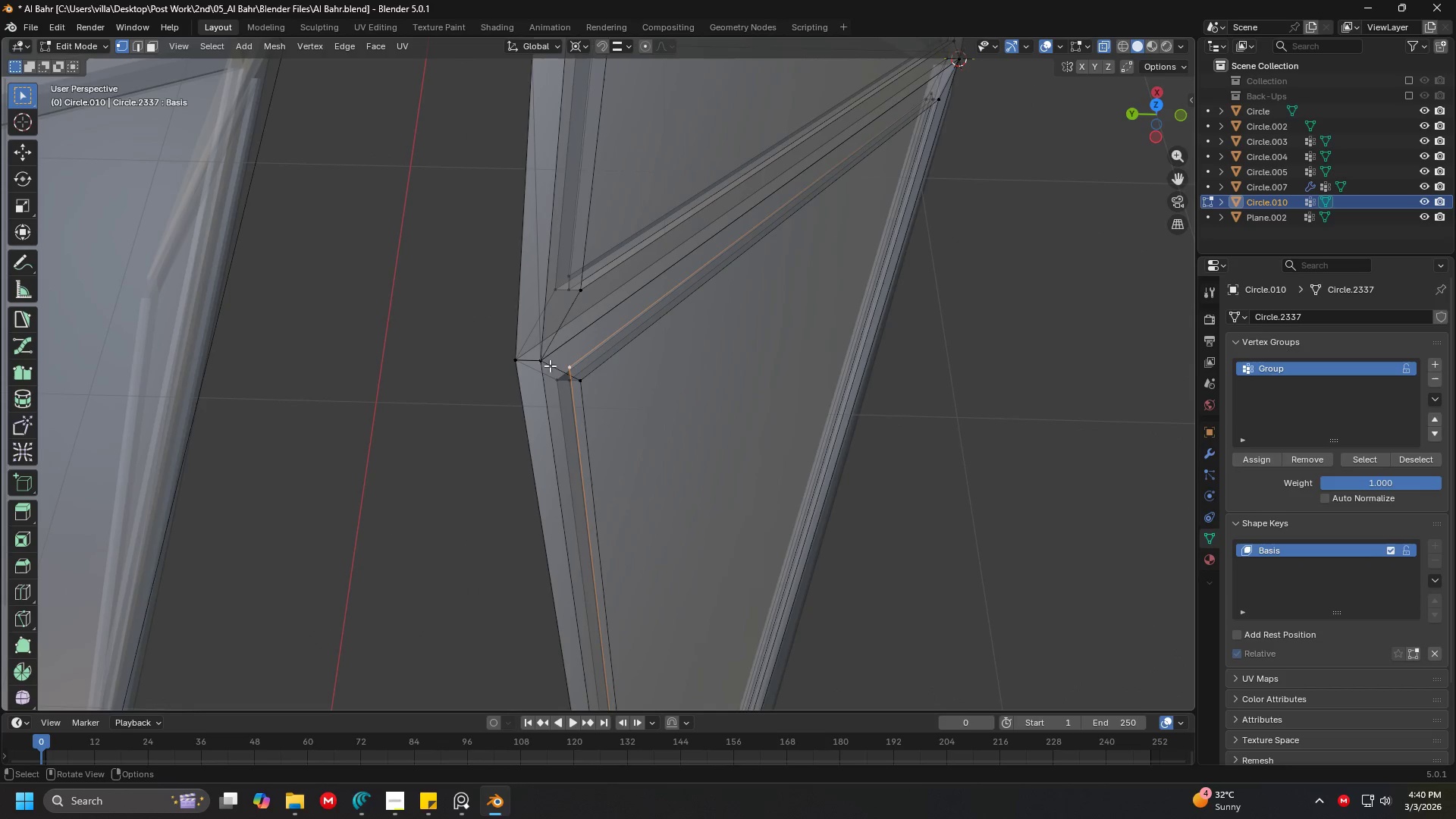 
left_click([539, 366])
 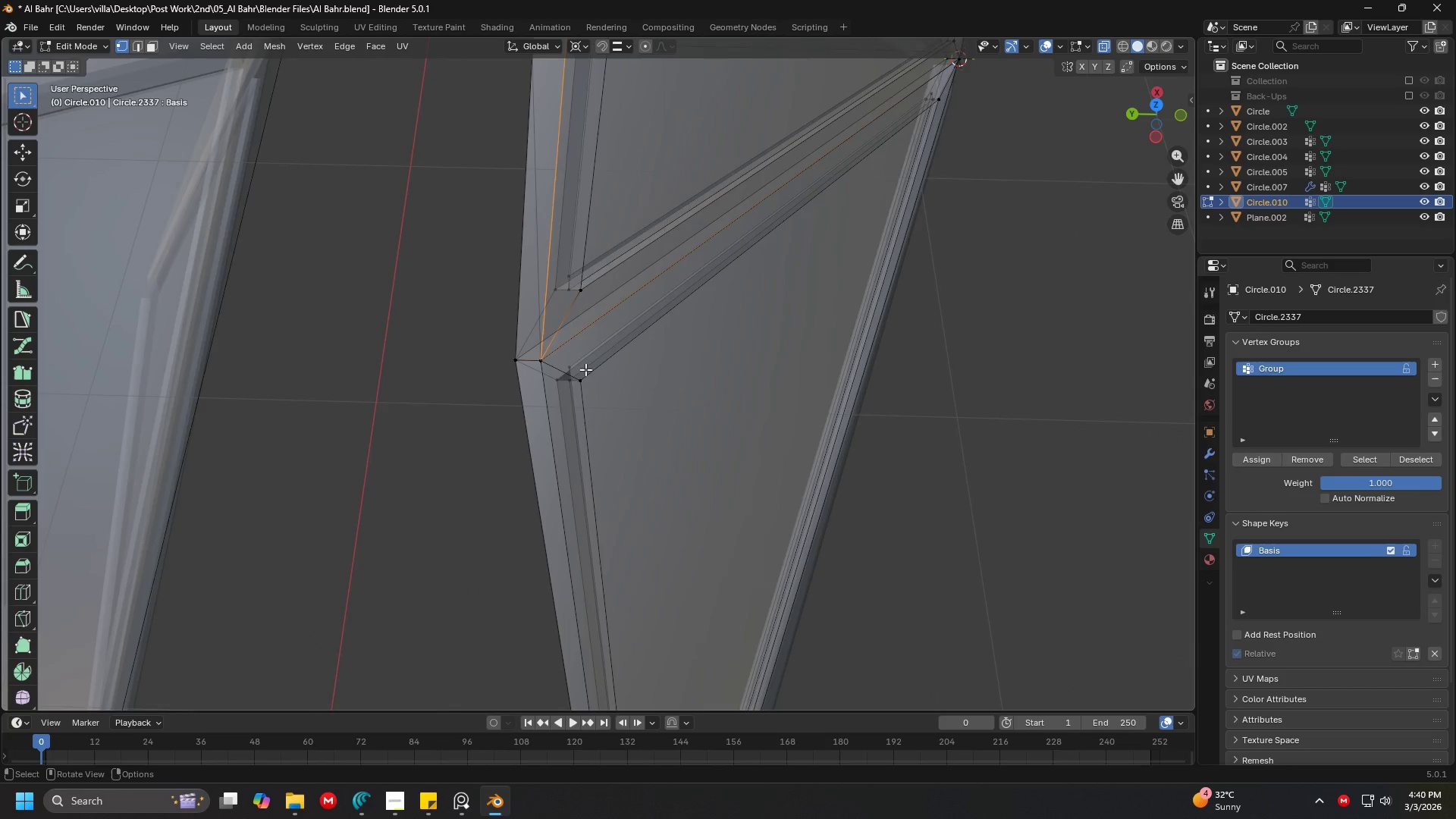 
scroll: coordinate [585, 369], scroll_direction: down, amount: 3.0
 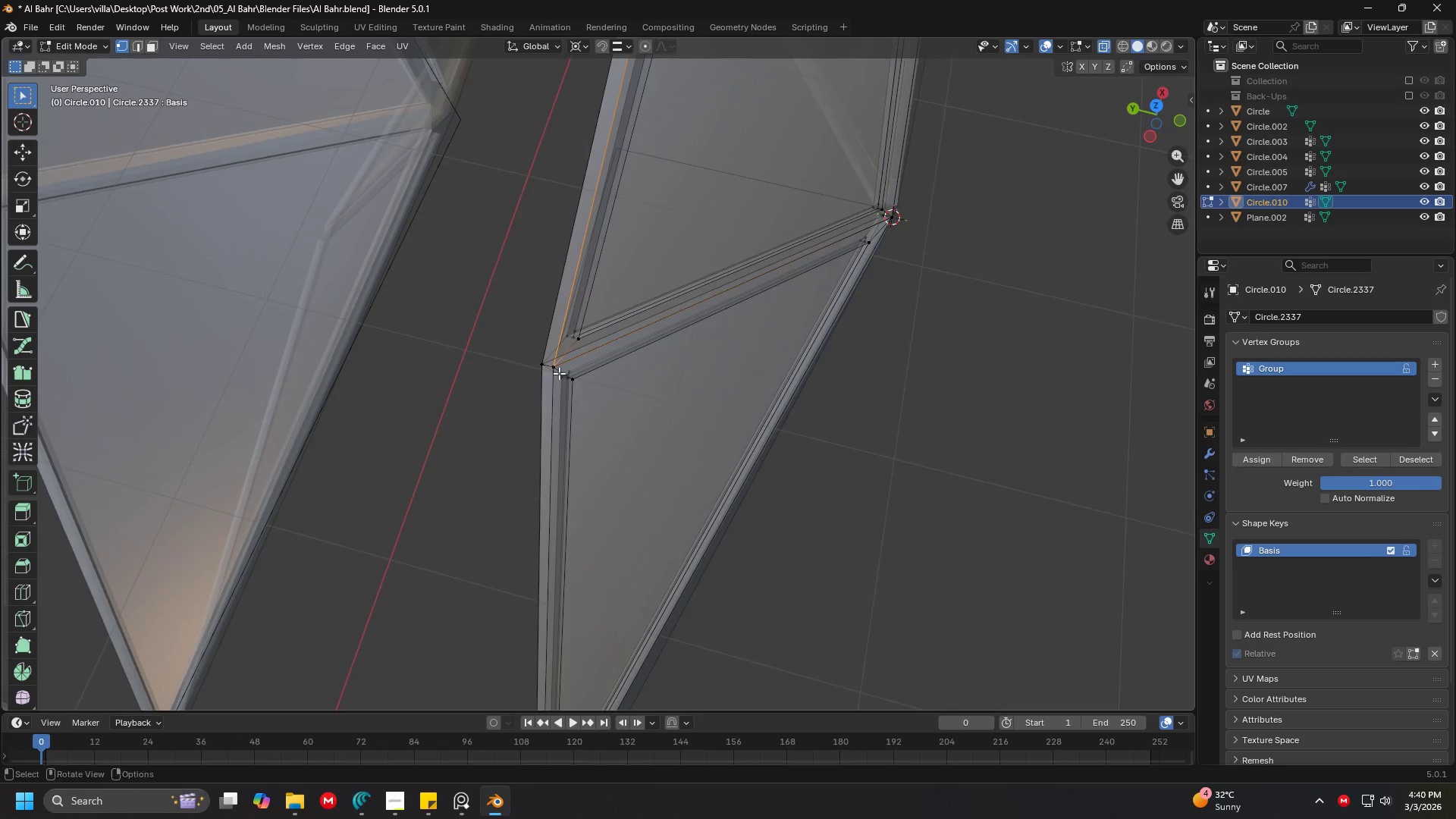 
hold_key(key=ShiftLeft, duration=1.5)
left_click([903, 221])
 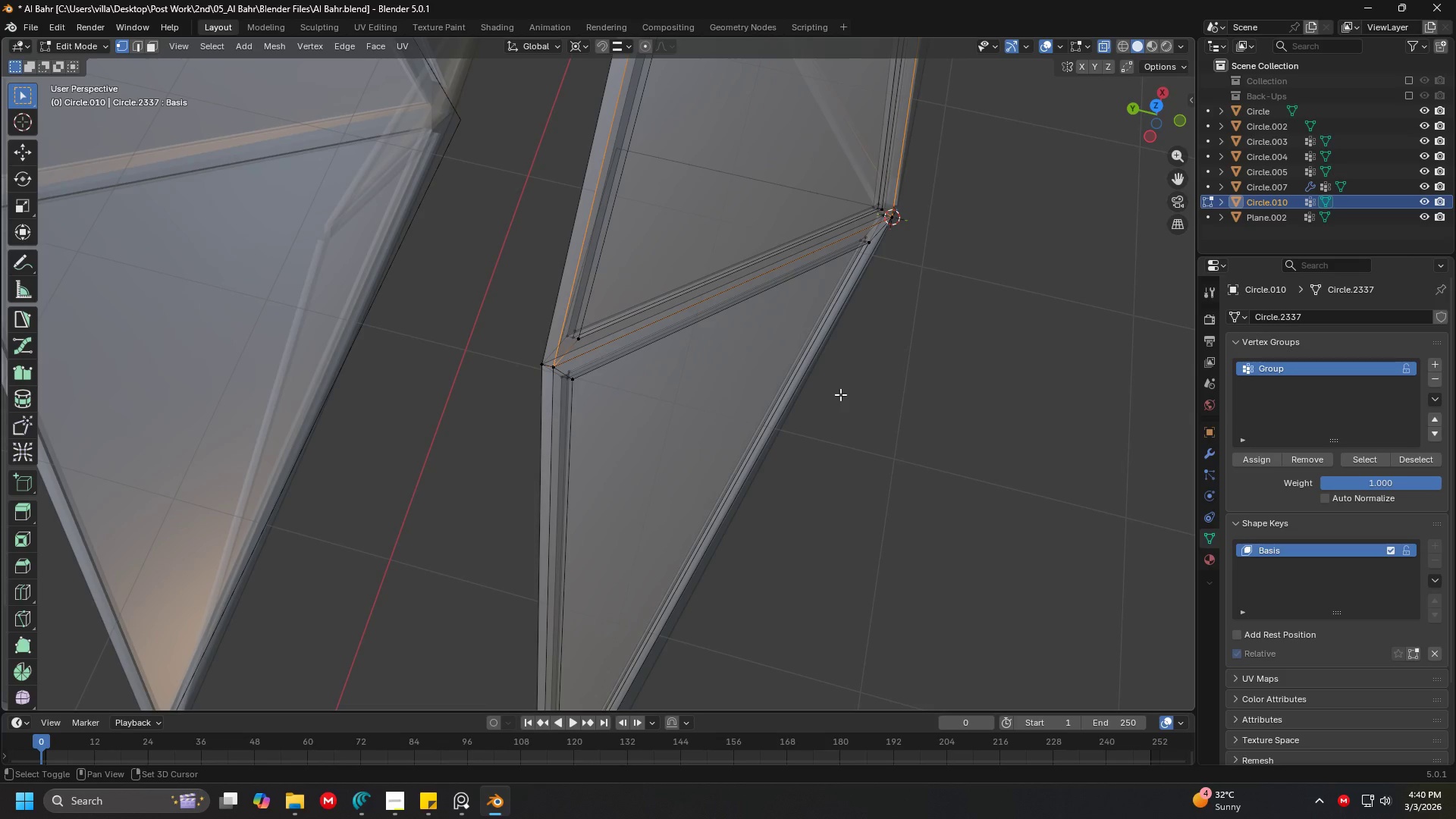 
hold_key(key=ShiftLeft, duration=0.41)
 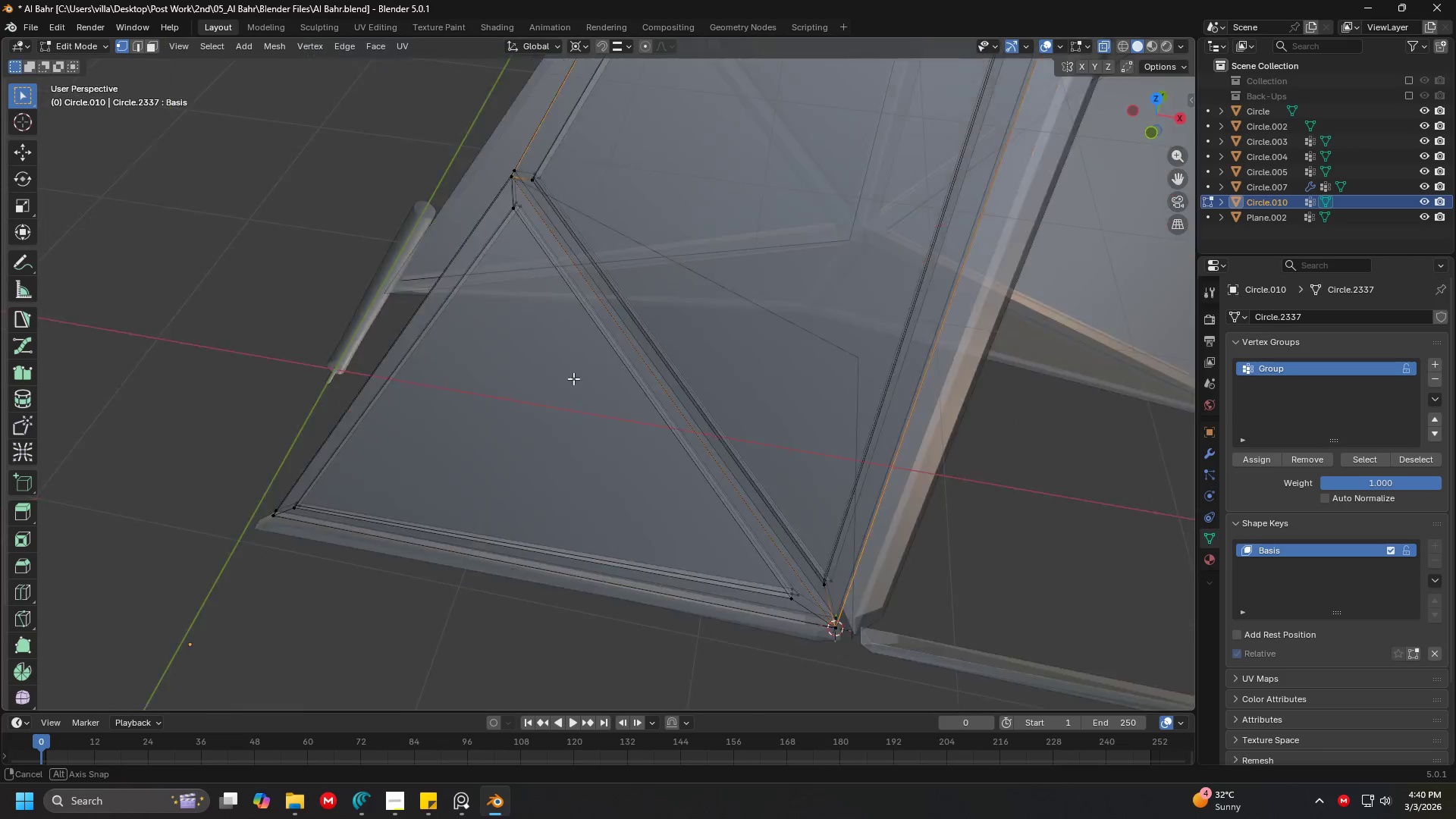 
key(Shift+ShiftLeft)
 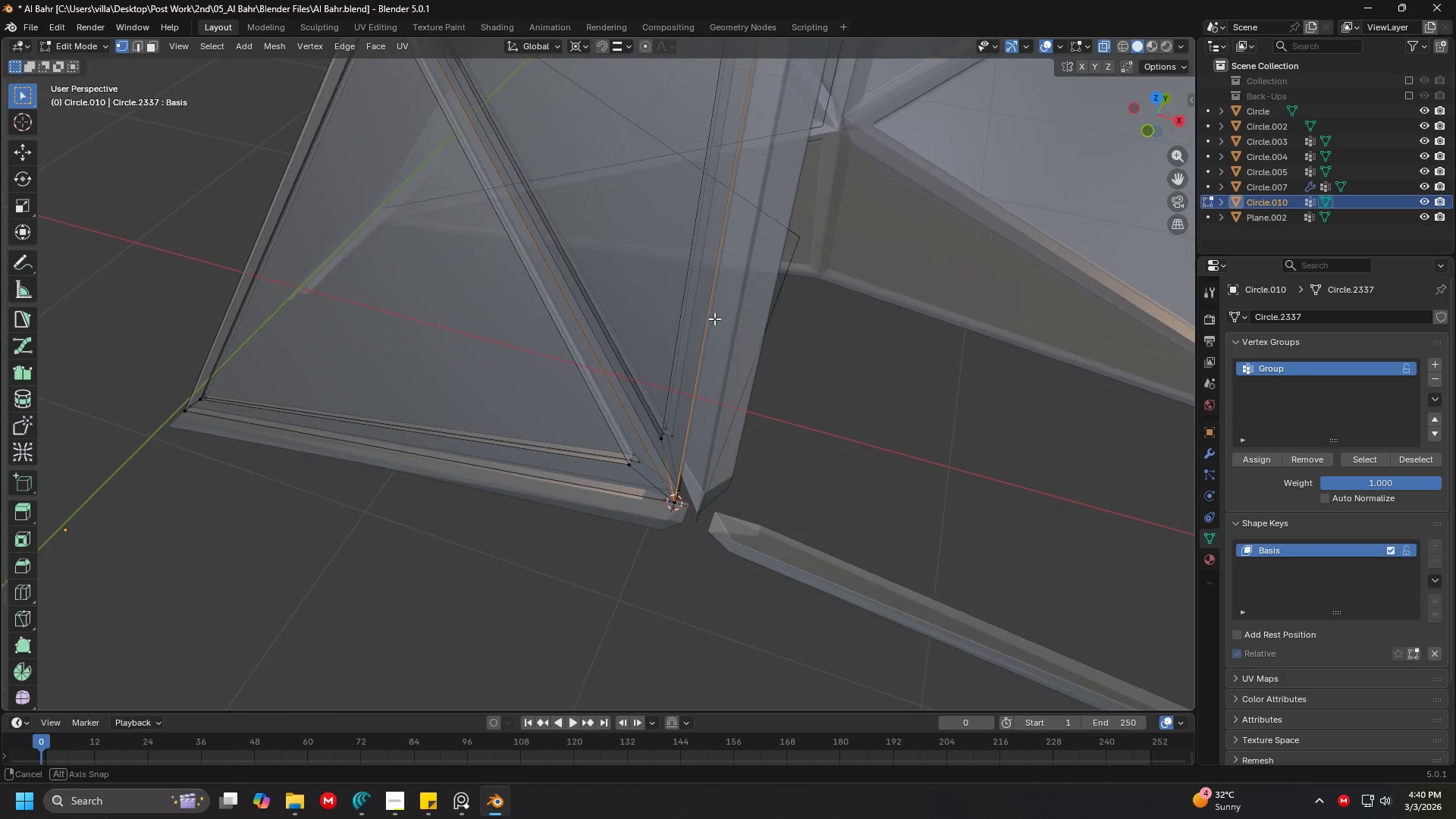 
scroll: coordinate [748, 325], scroll_direction: up, amount: 4.0
 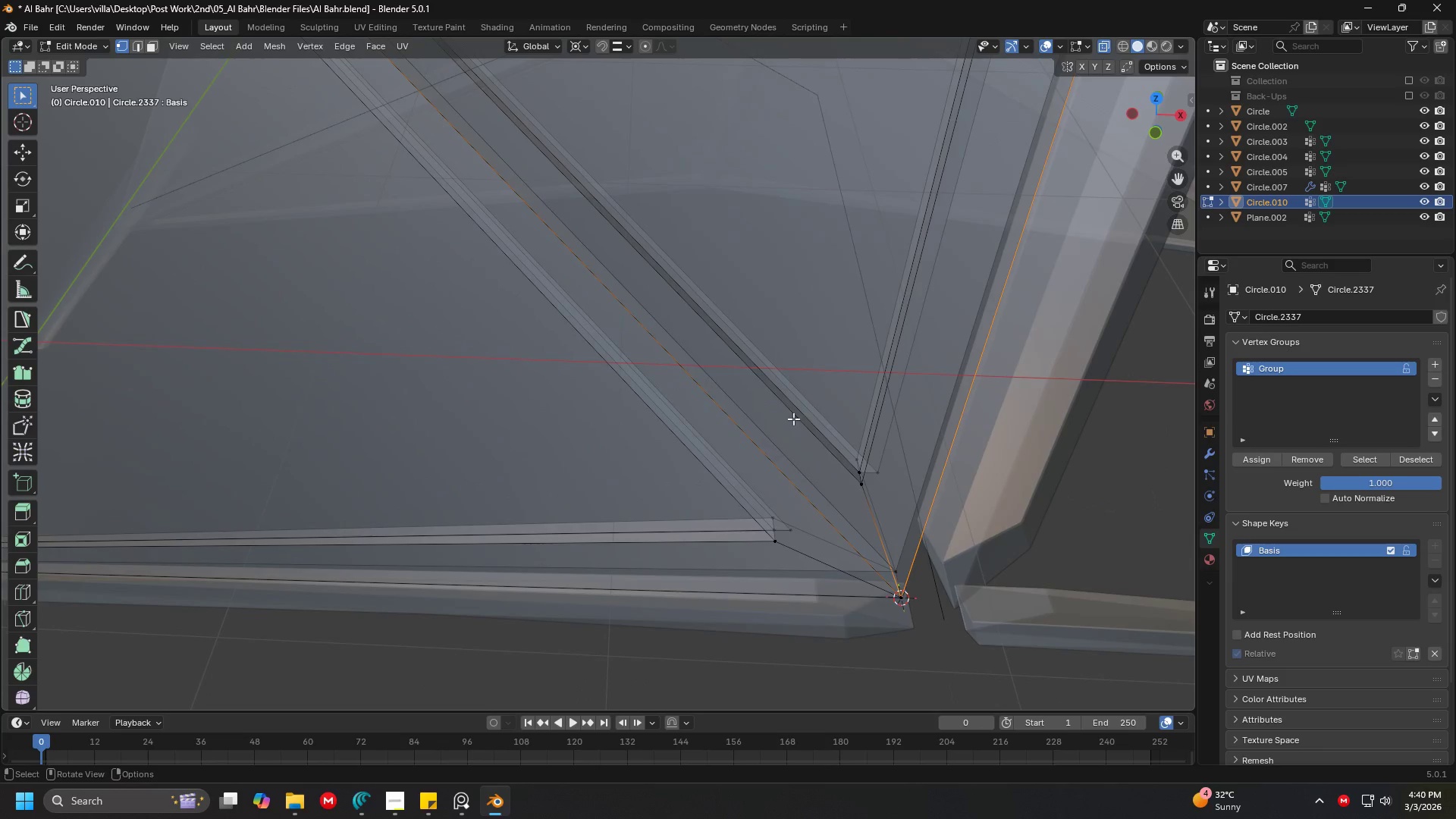 
key(Shift+ShiftLeft)
 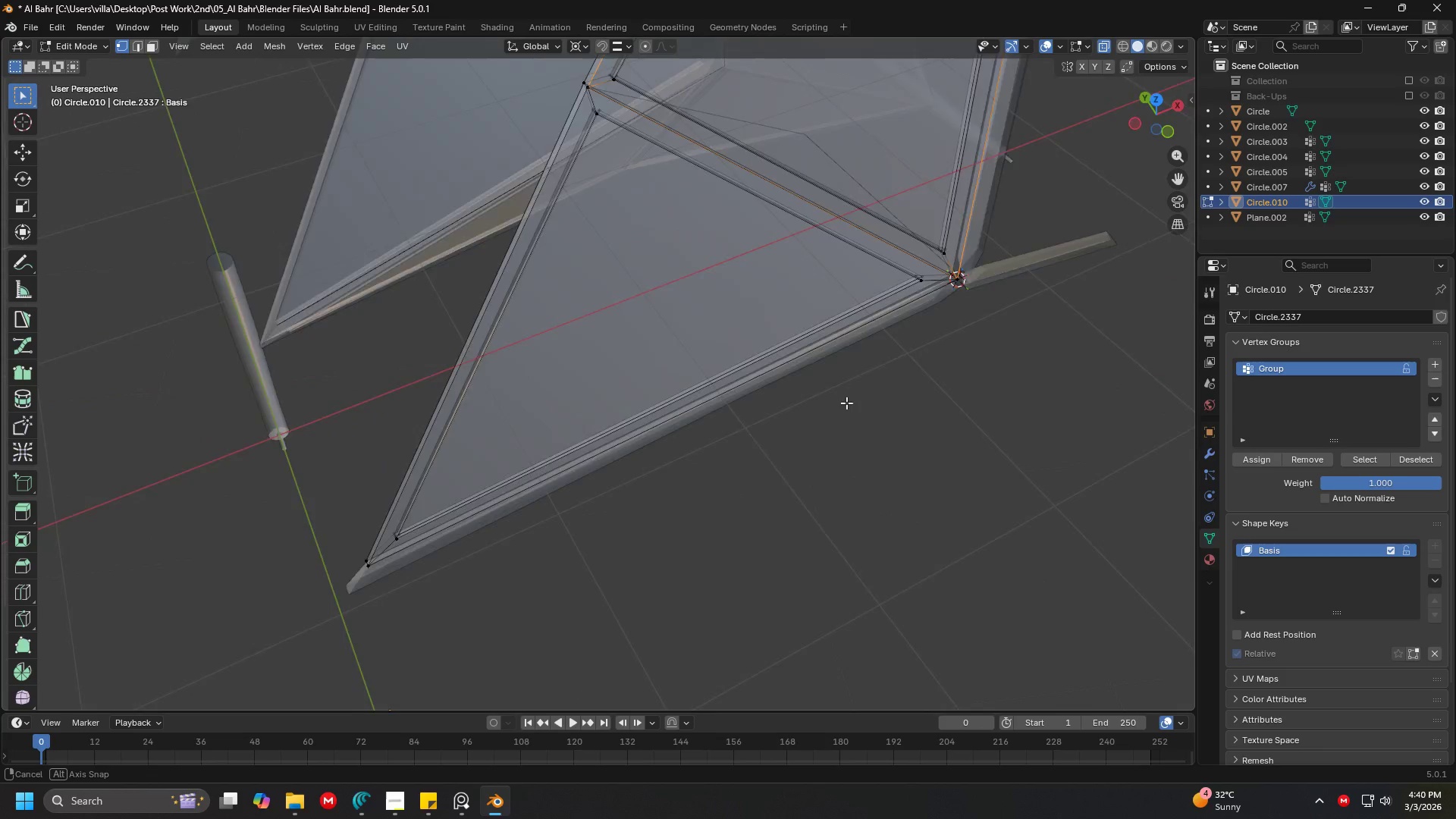 
scroll: coordinate [607, 410], scroll_direction: down, amount: 5.0
 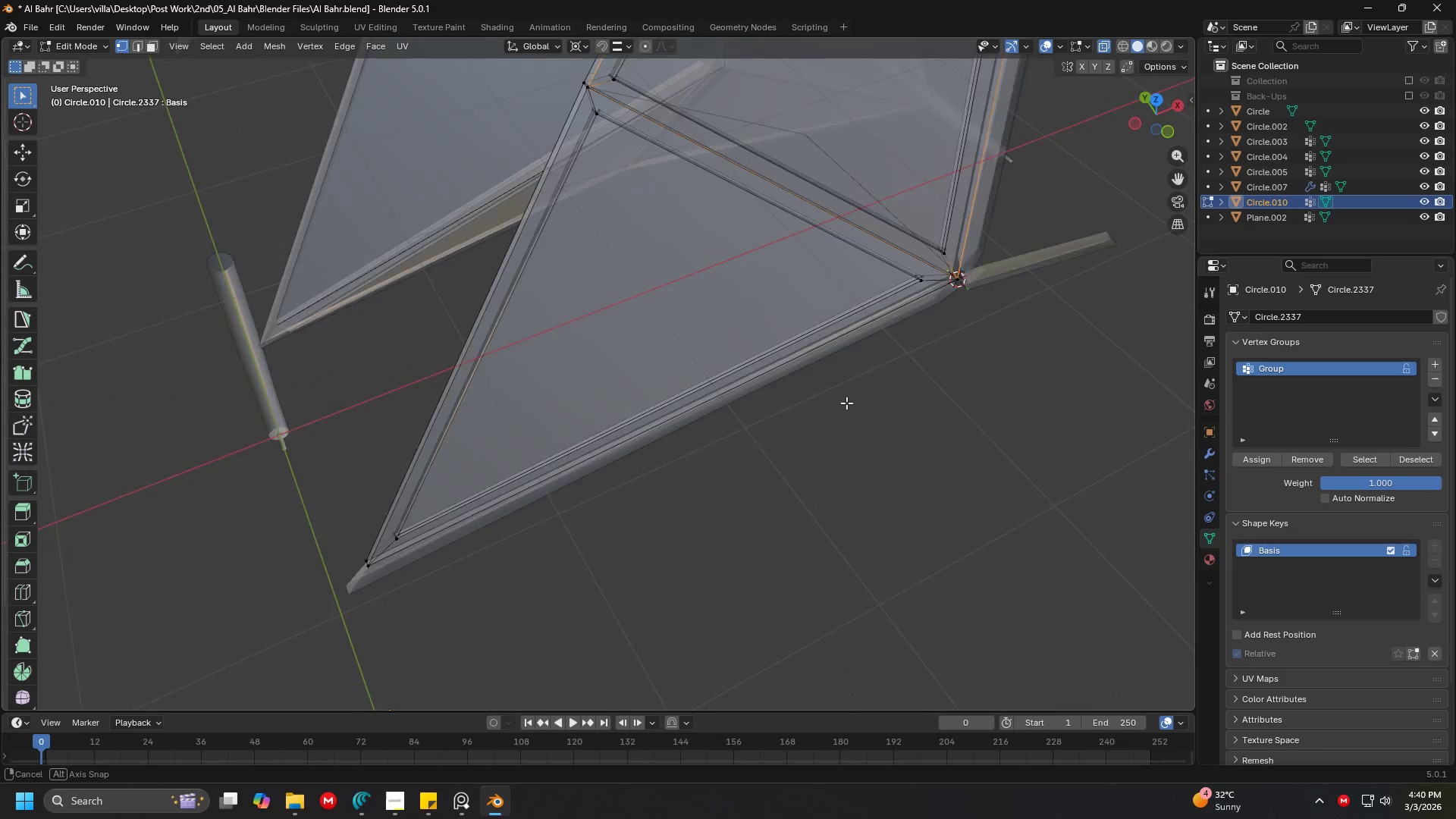 
key(Shift+ShiftLeft)
 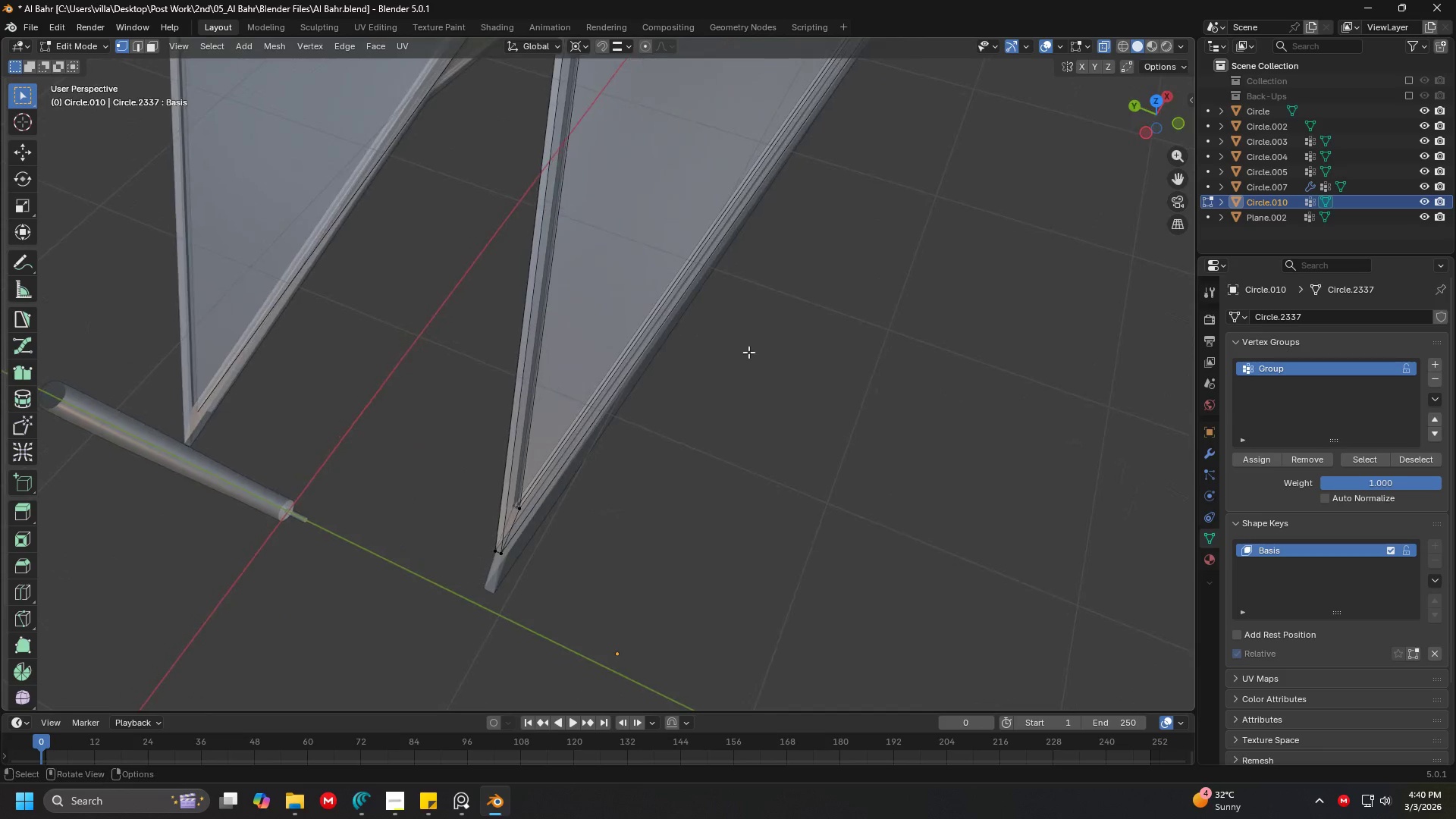 
hold_key(key=ShiftLeft, duration=1.11)
left_click([505, 560])
 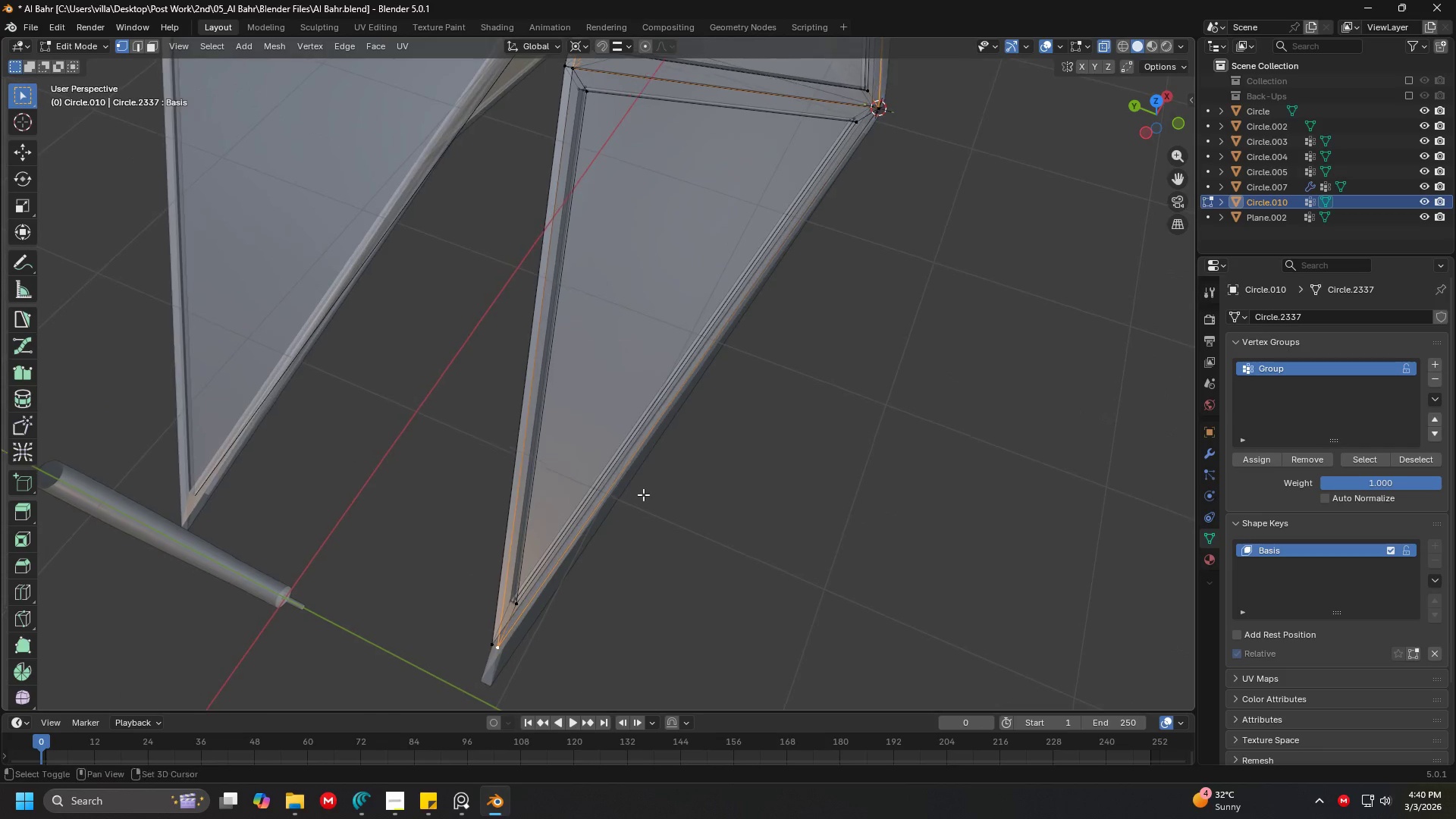 
hold_key(key=ShiftLeft, duration=0.8)
 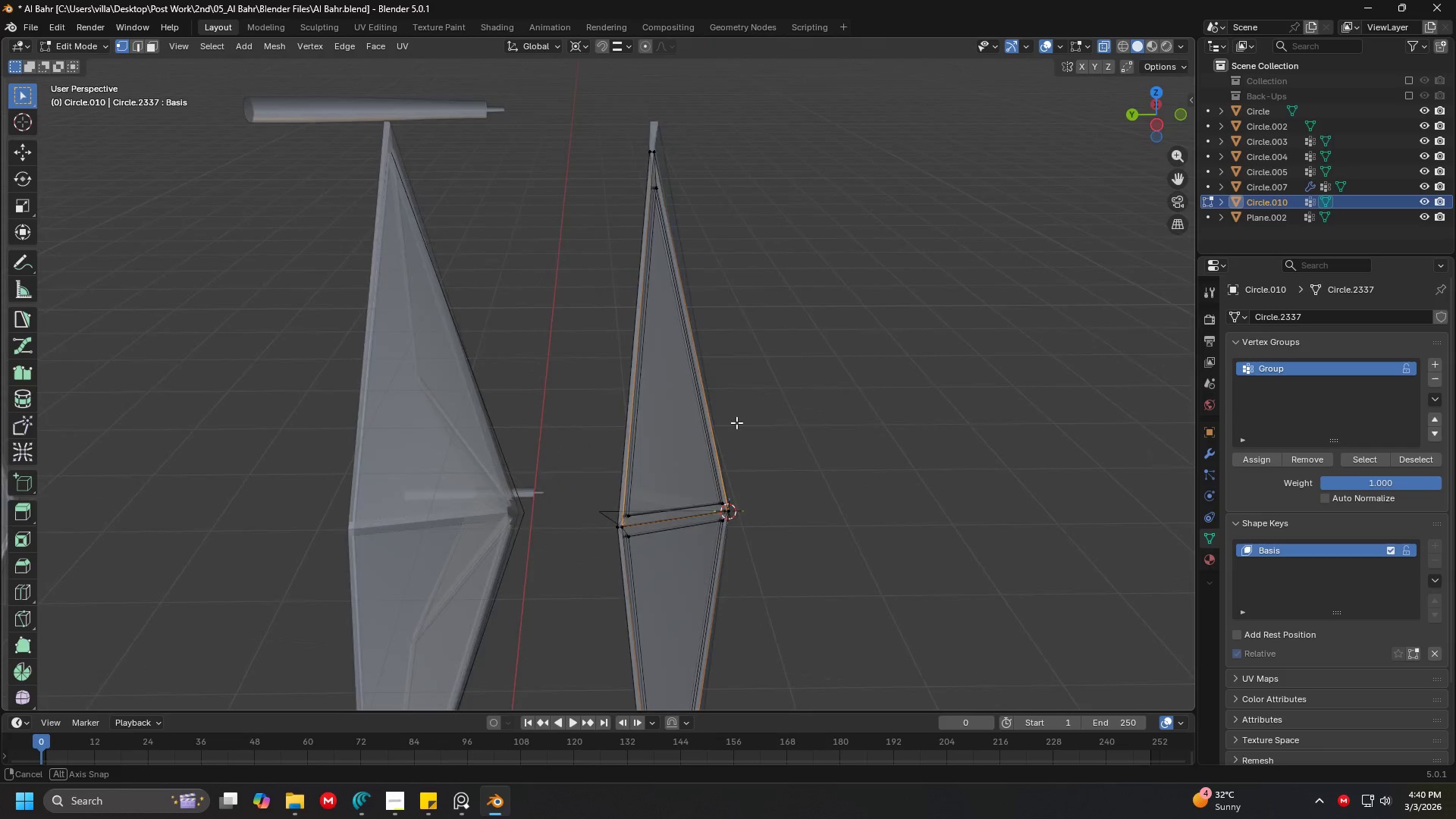 
scroll: coordinate [661, 450], scroll_direction: down, amount: 4.0
 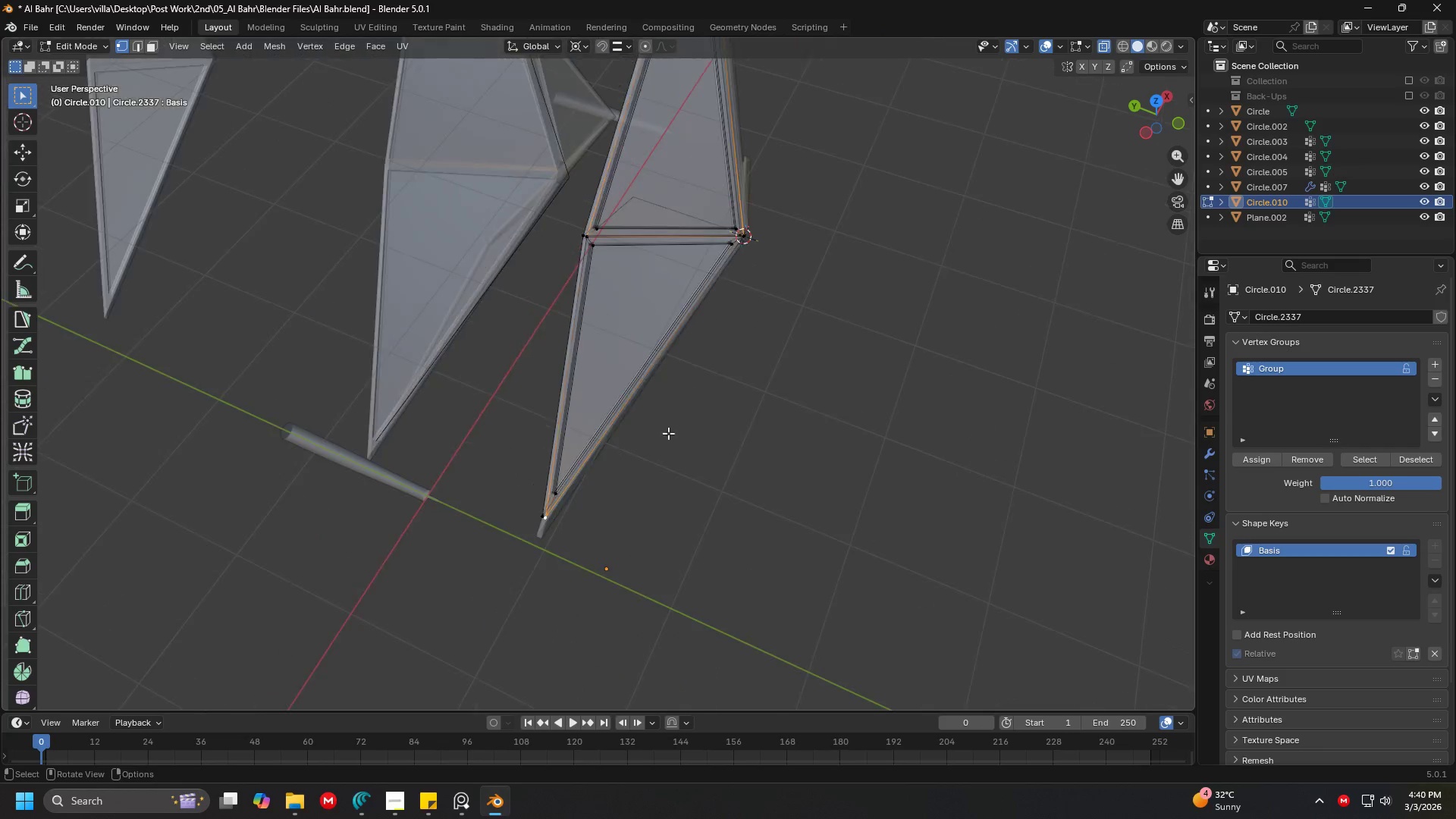 
hold_key(key=ShiftLeft, duration=1.51)
 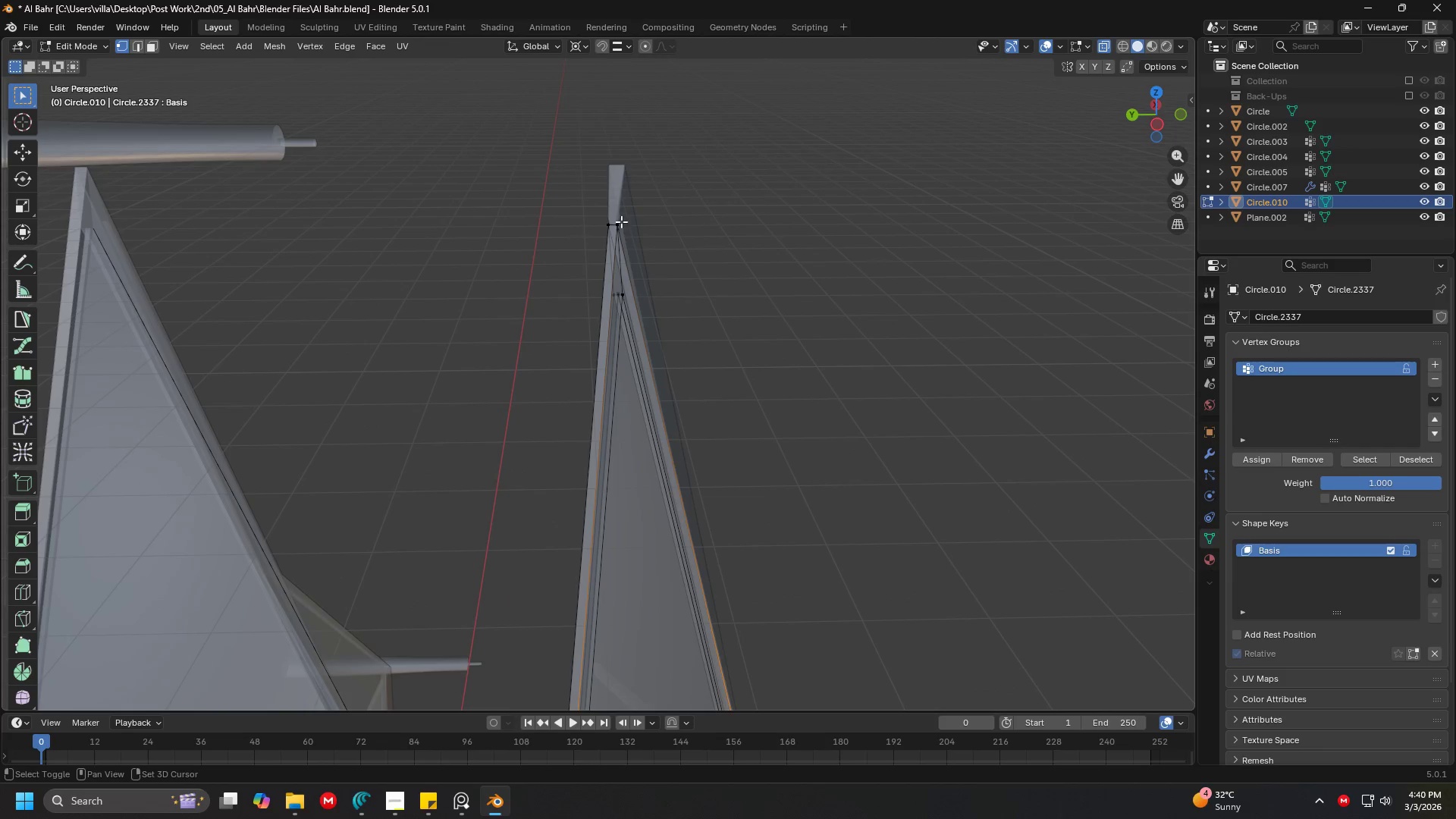 
scroll: coordinate [737, 421], scroll_direction: up, amount: 3.0
 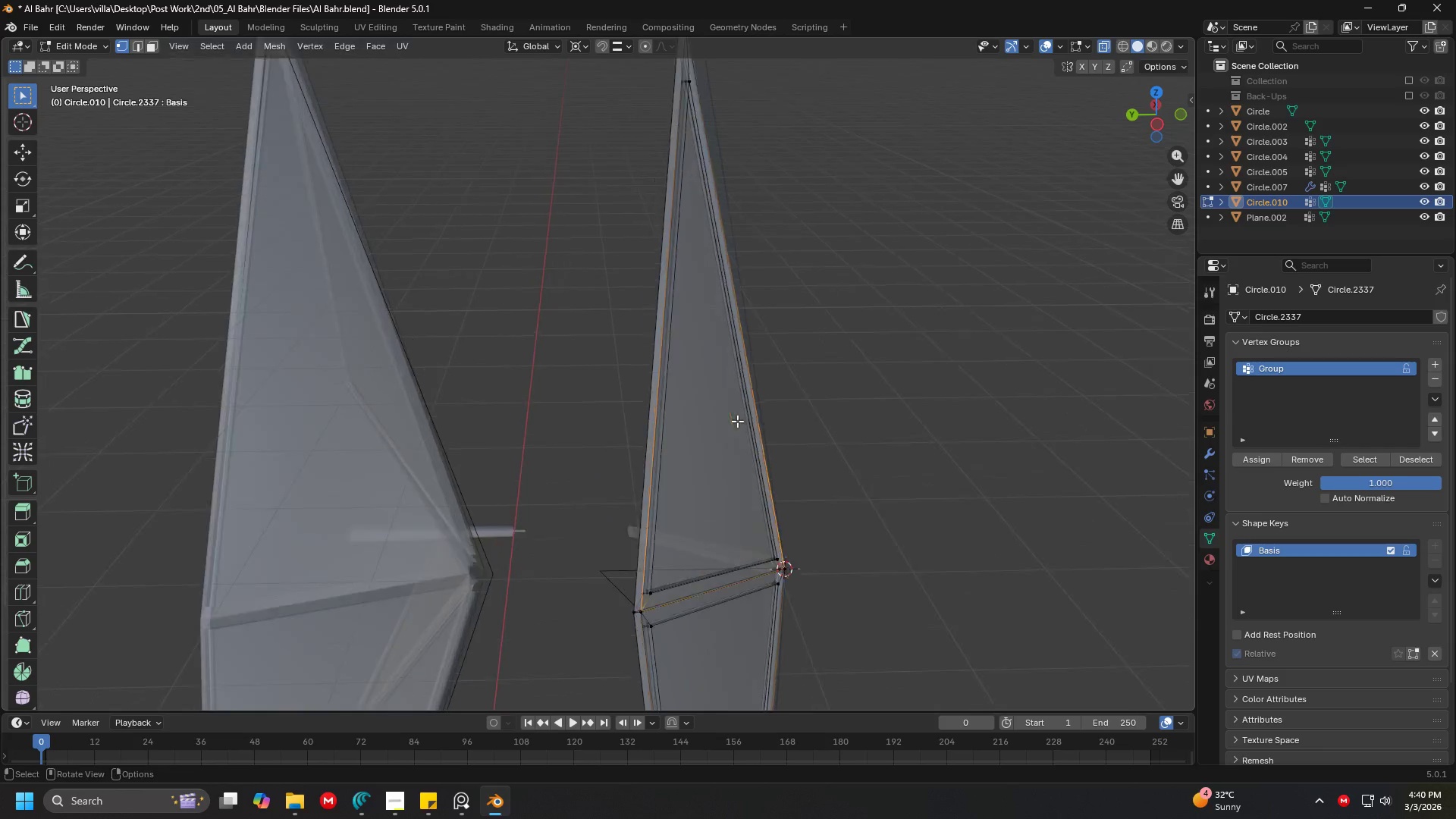 
hold_key(key=ShiftLeft, duration=1.5)
left_click([622, 220])
 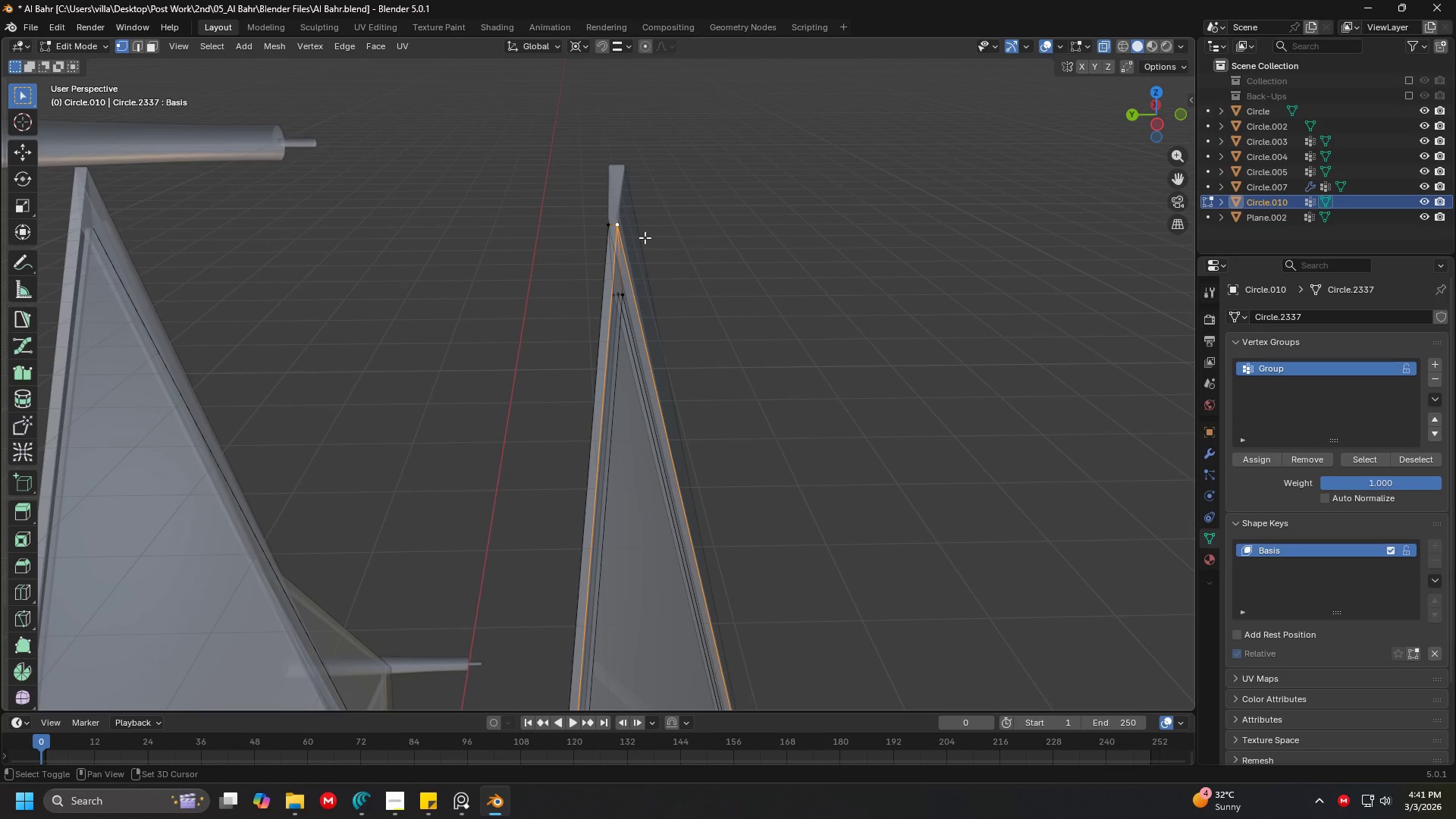 
hold_key(key=ShiftLeft, duration=0.75)
scroll: coordinate [745, 423], scroll_direction: down, amount: 2.0
 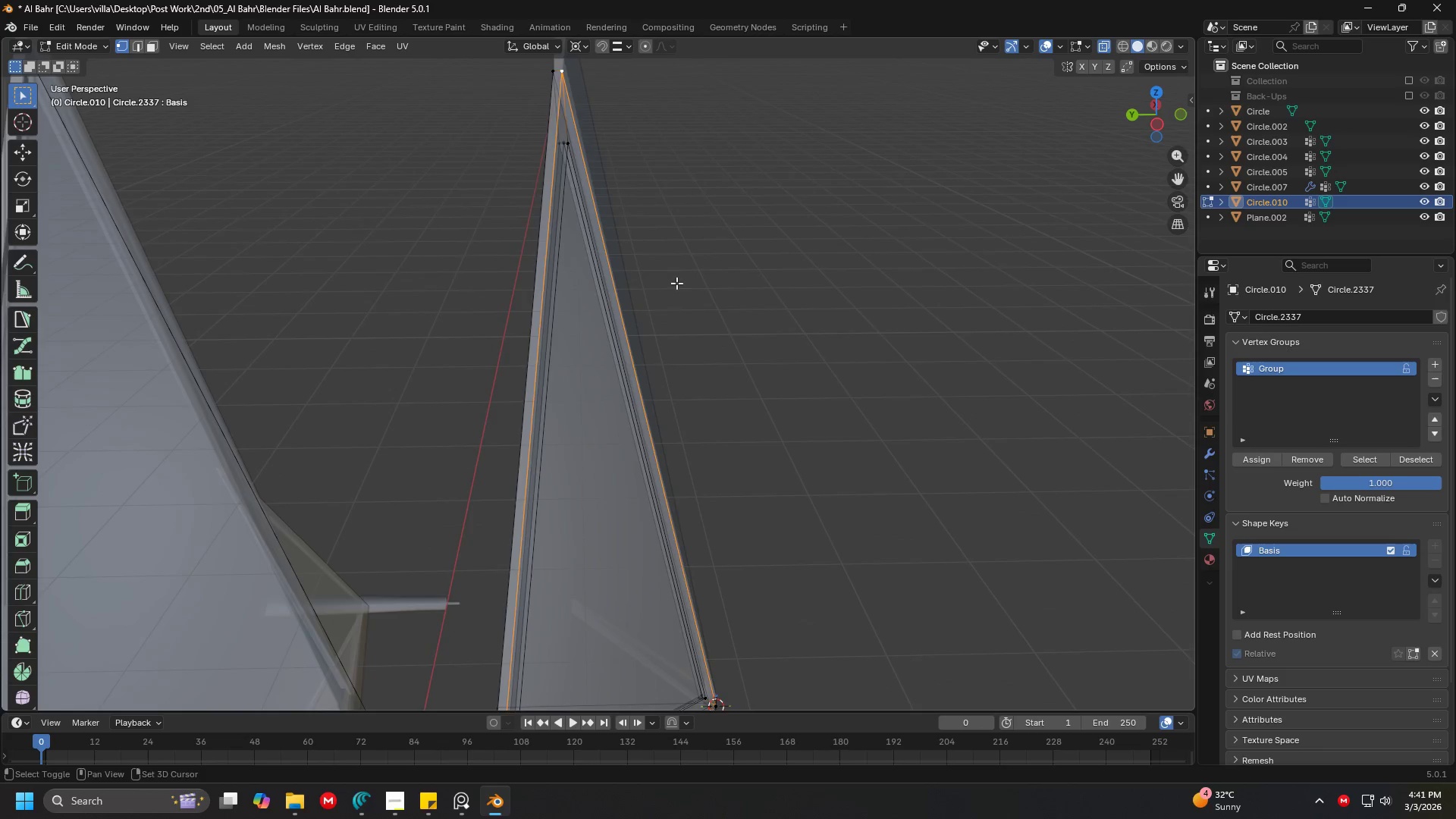 
hold_key(key=ShiftLeft, duration=0.31)
 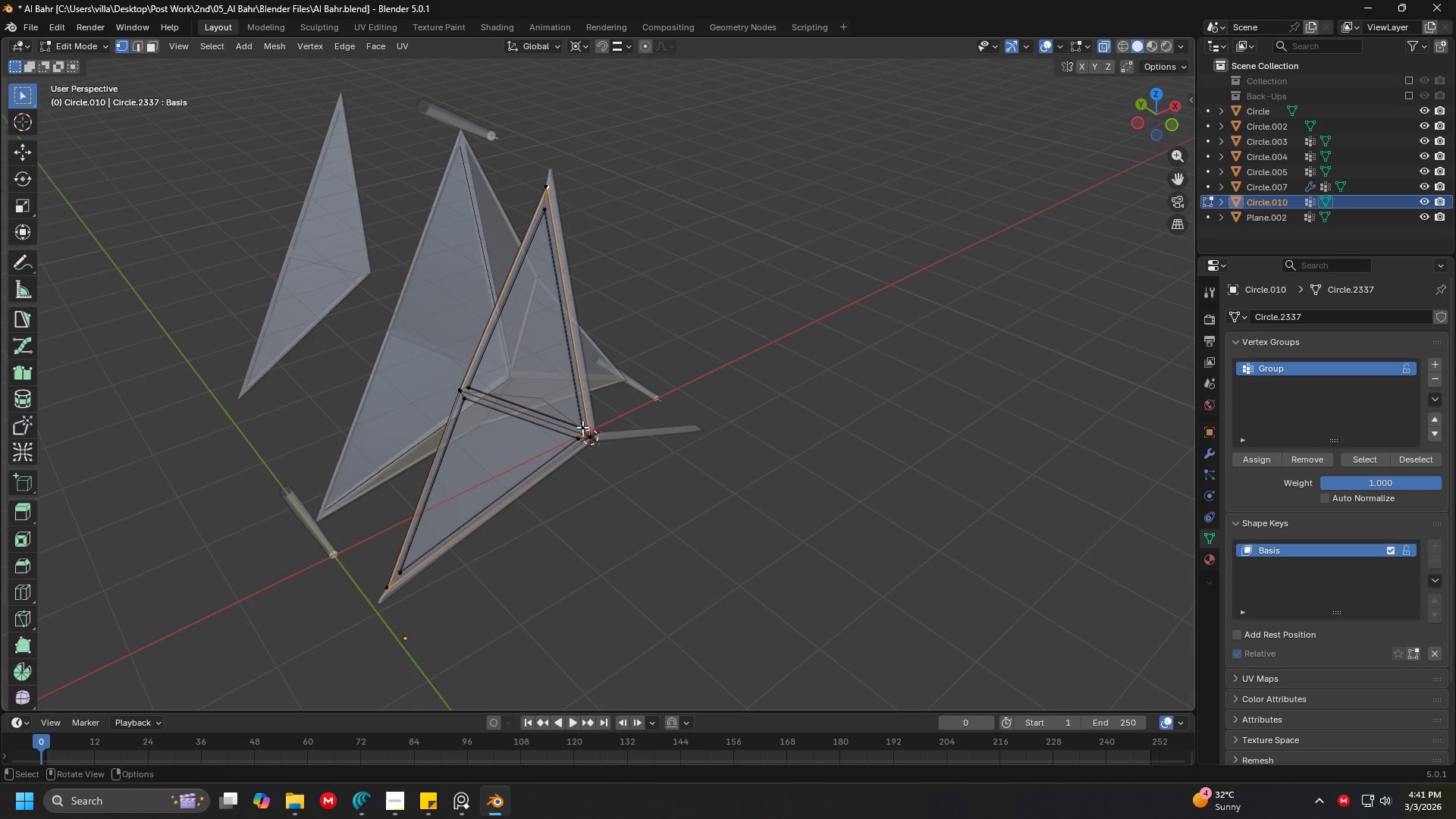 
scroll: coordinate [719, 400], scroll_direction: down, amount: 5.0
 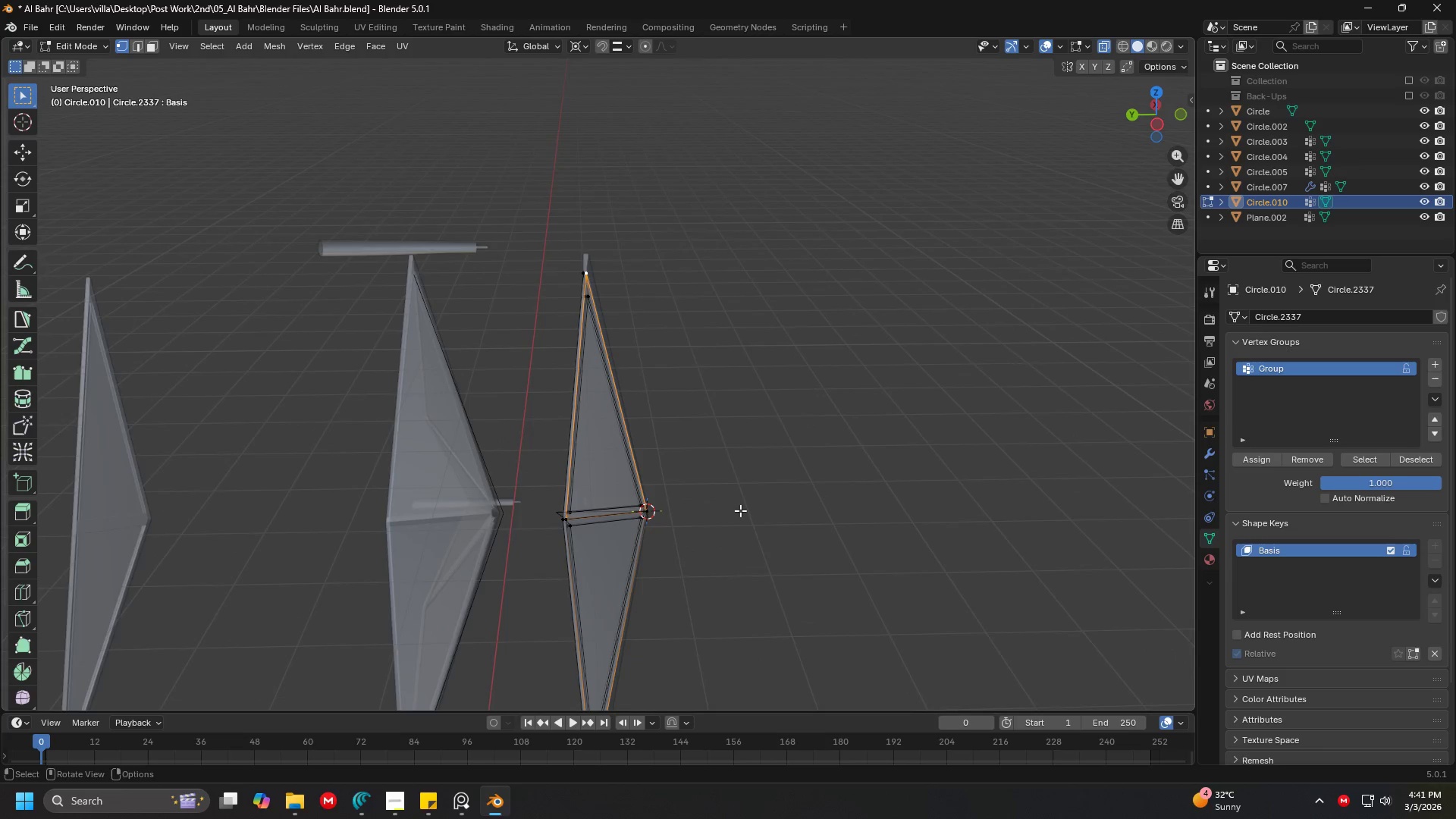 
key(Shift+D)
 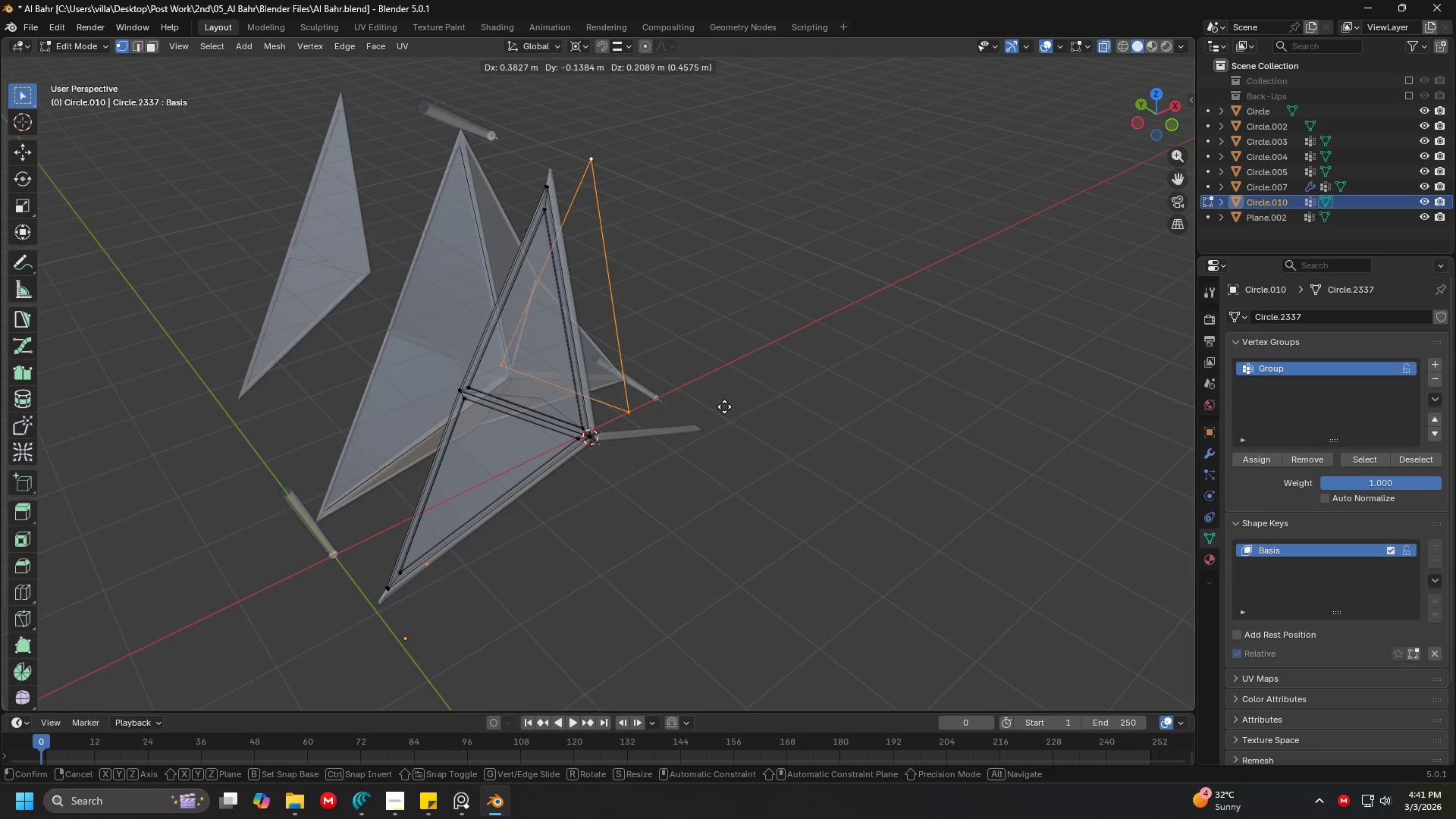 
right_click([724, 406])
 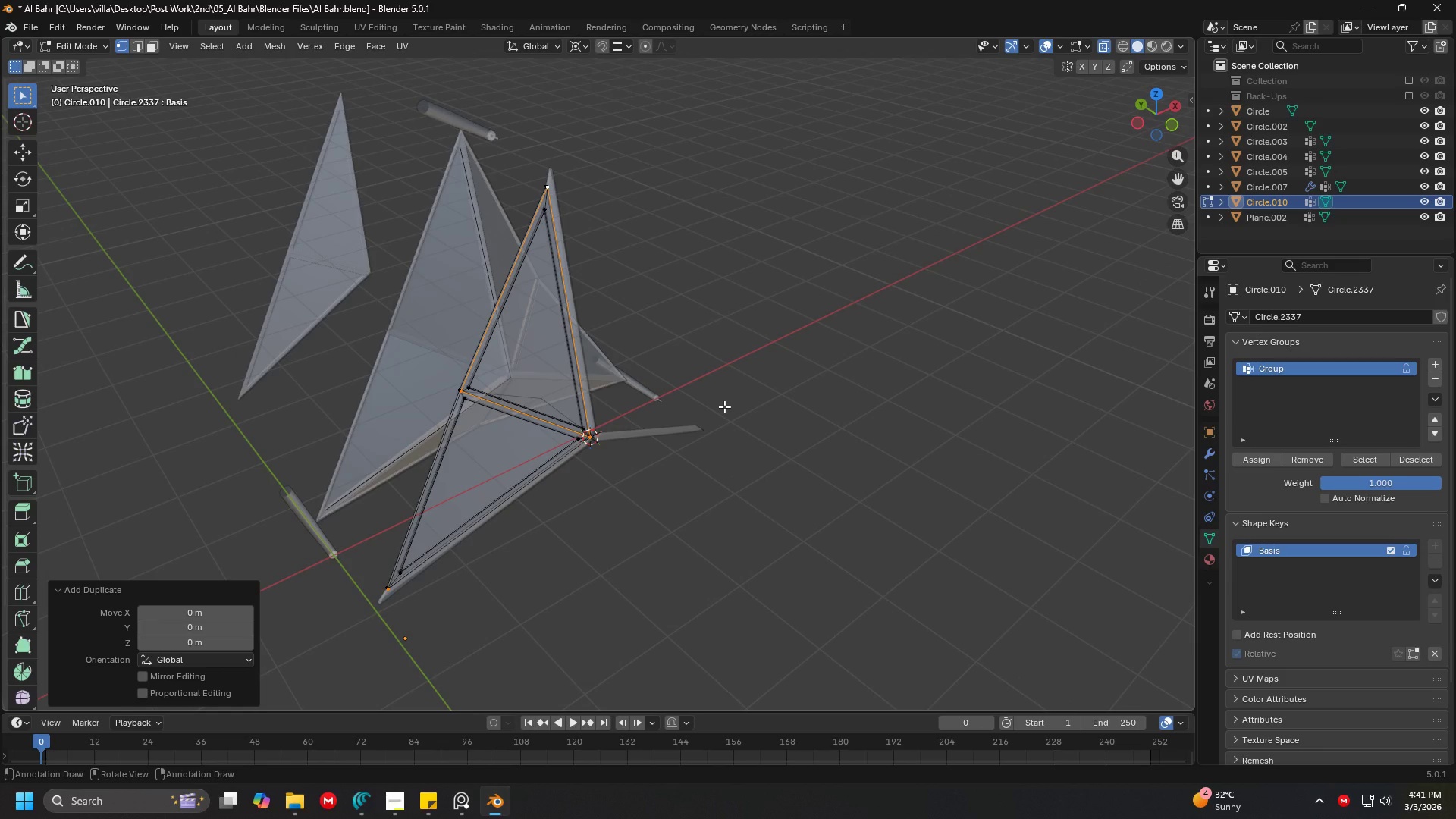 
key(P)
 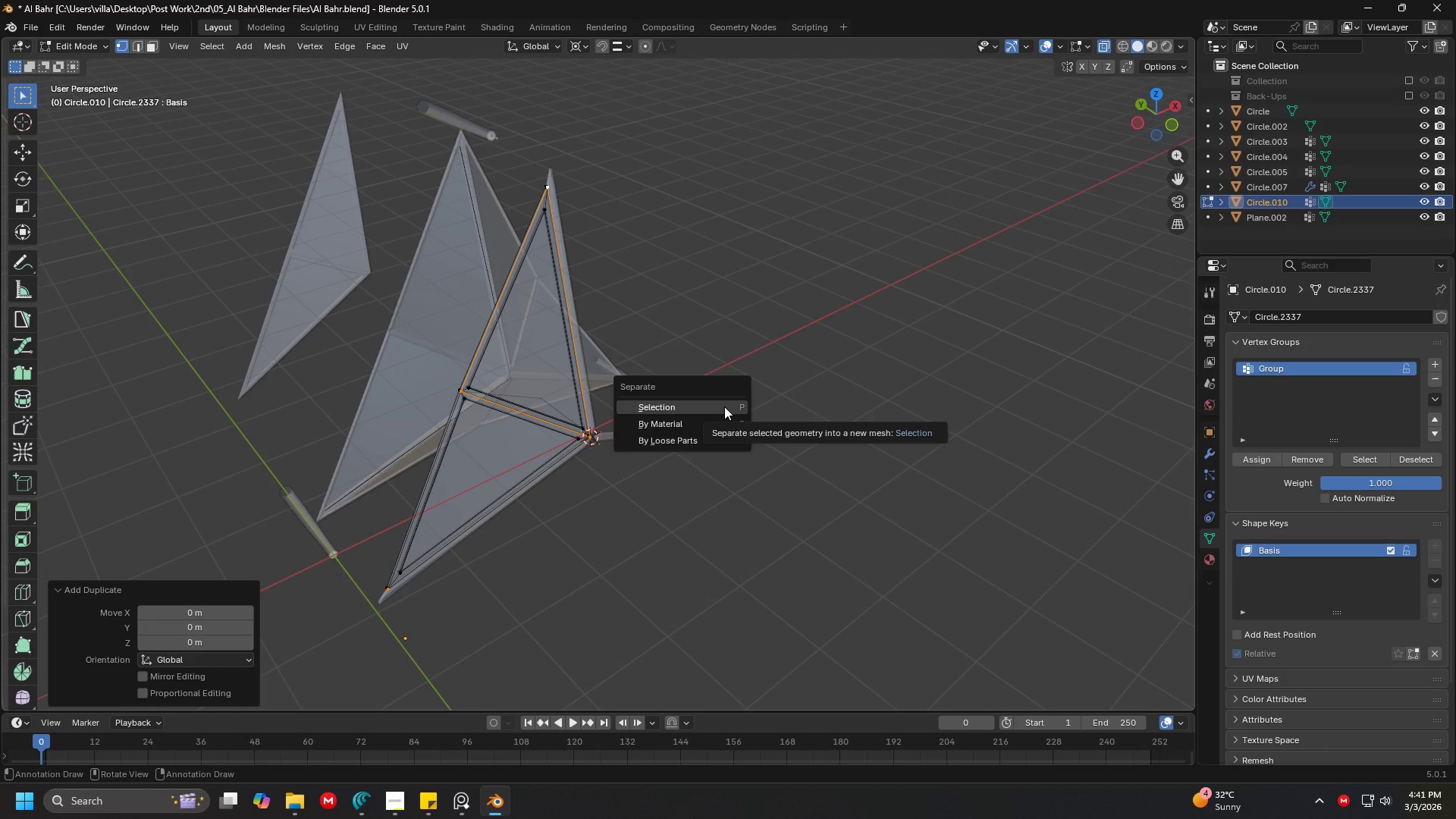 
left_click([724, 406])
 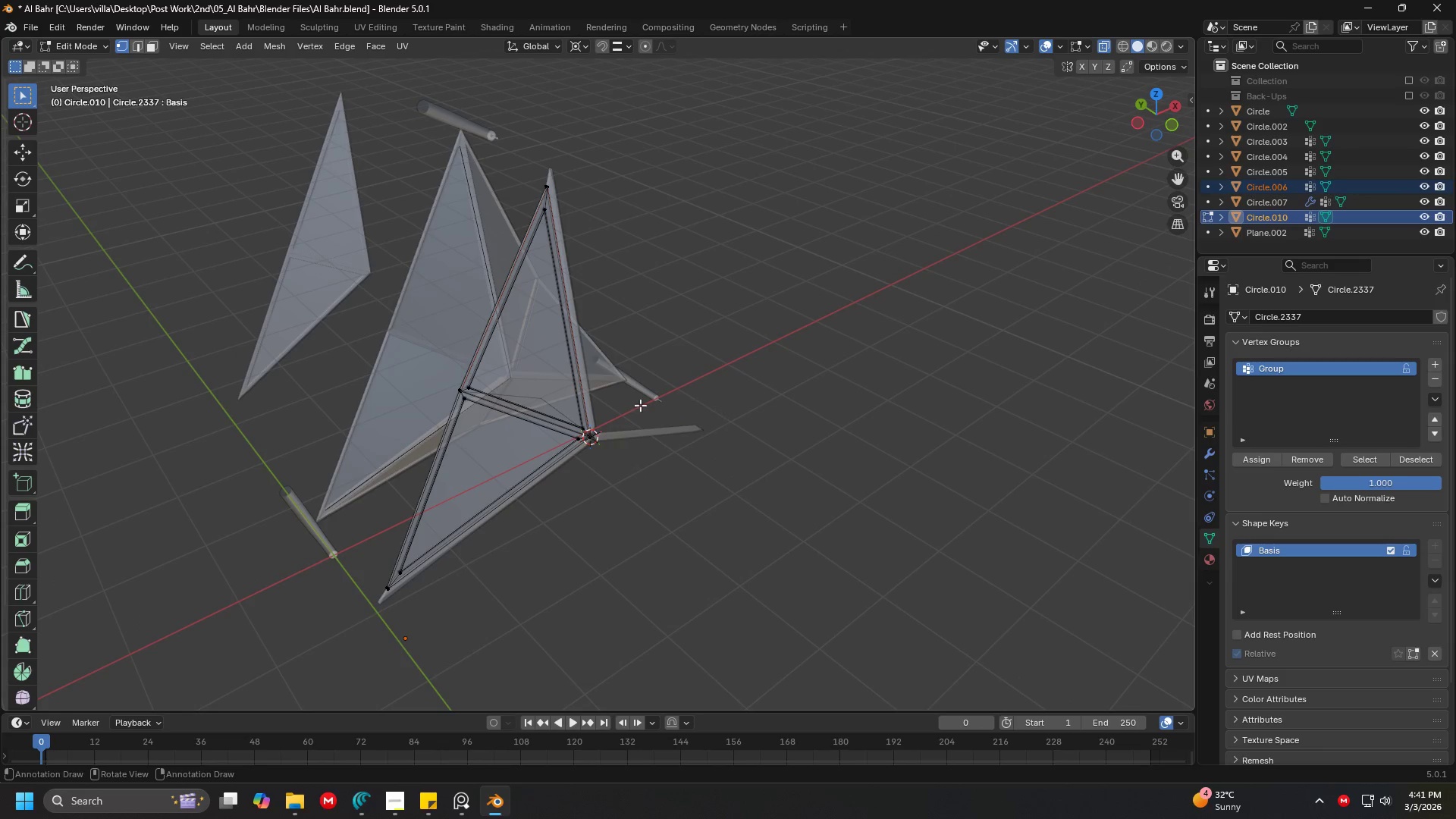 
key(Tab)
 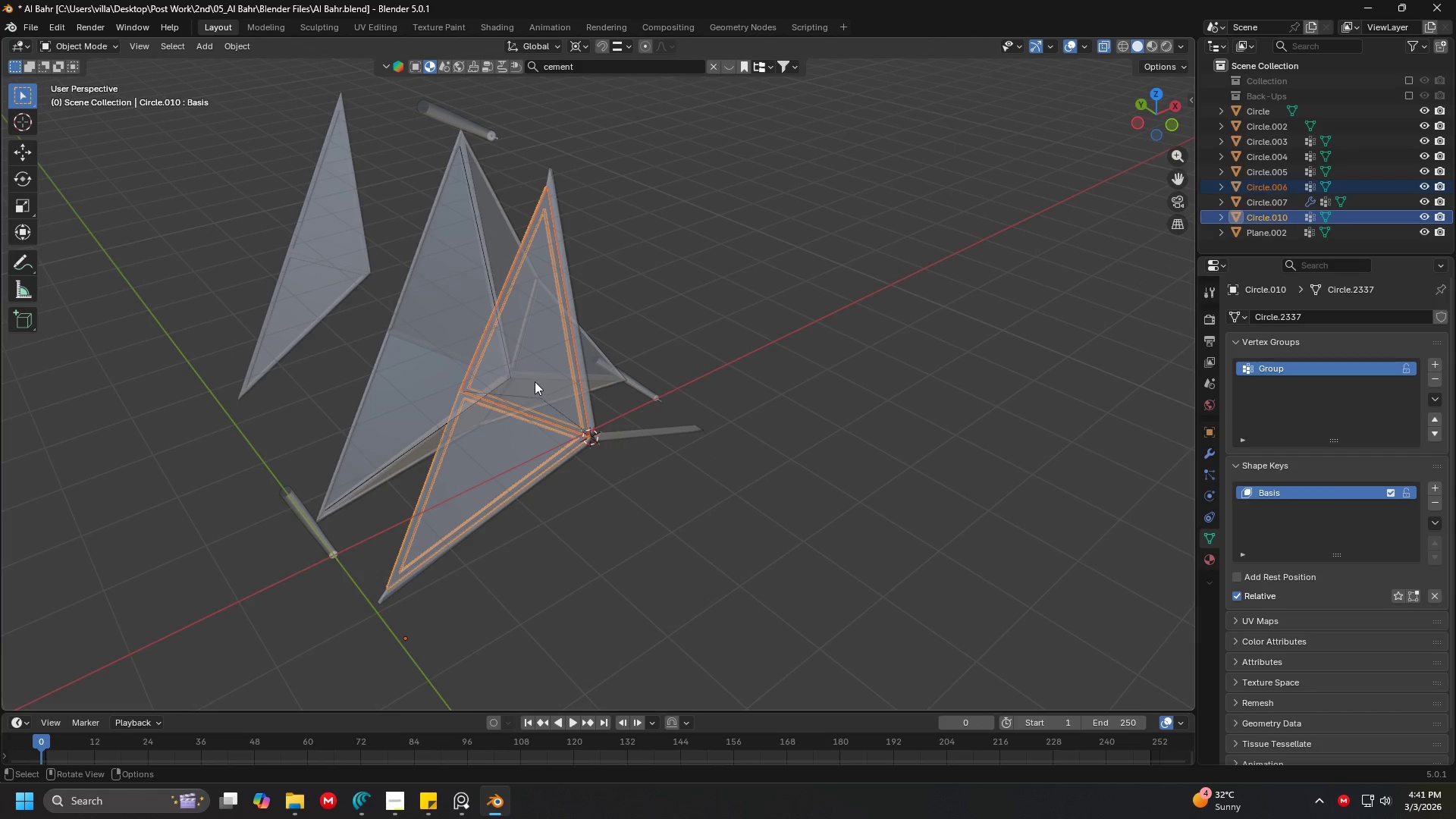 
left_click([535, 381])
 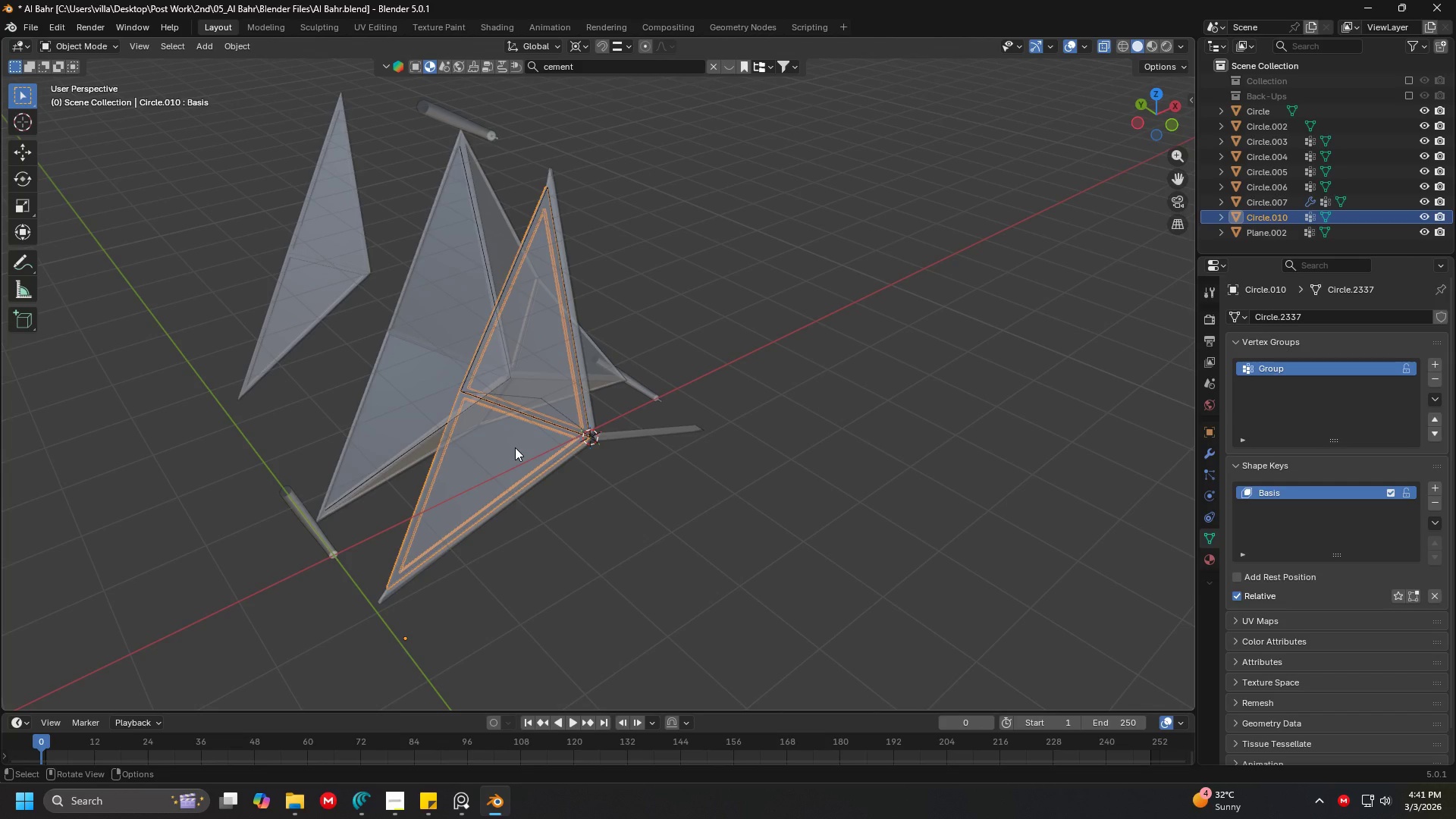 
key(H)
 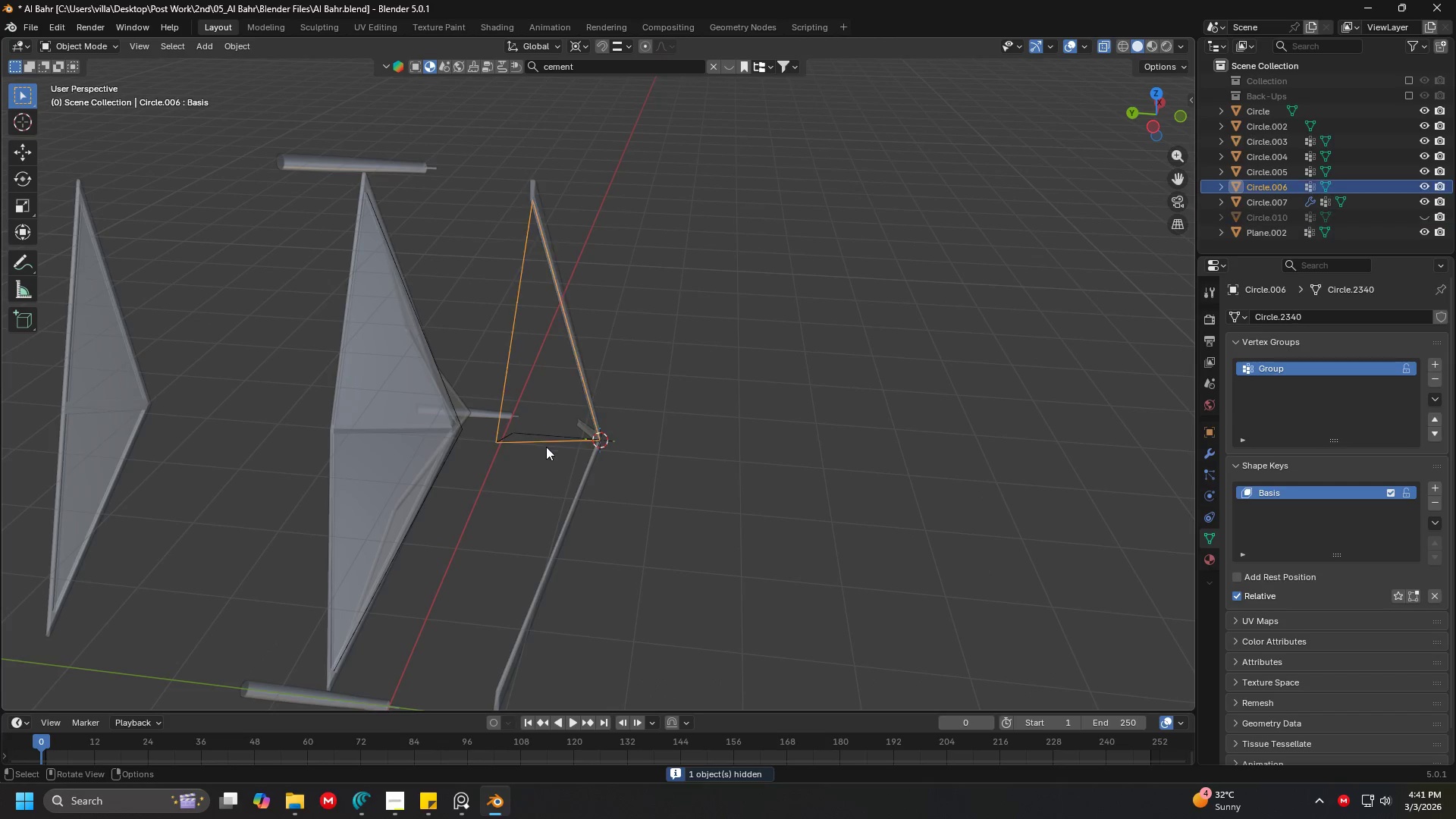 
key(Shift+ShiftLeft)
 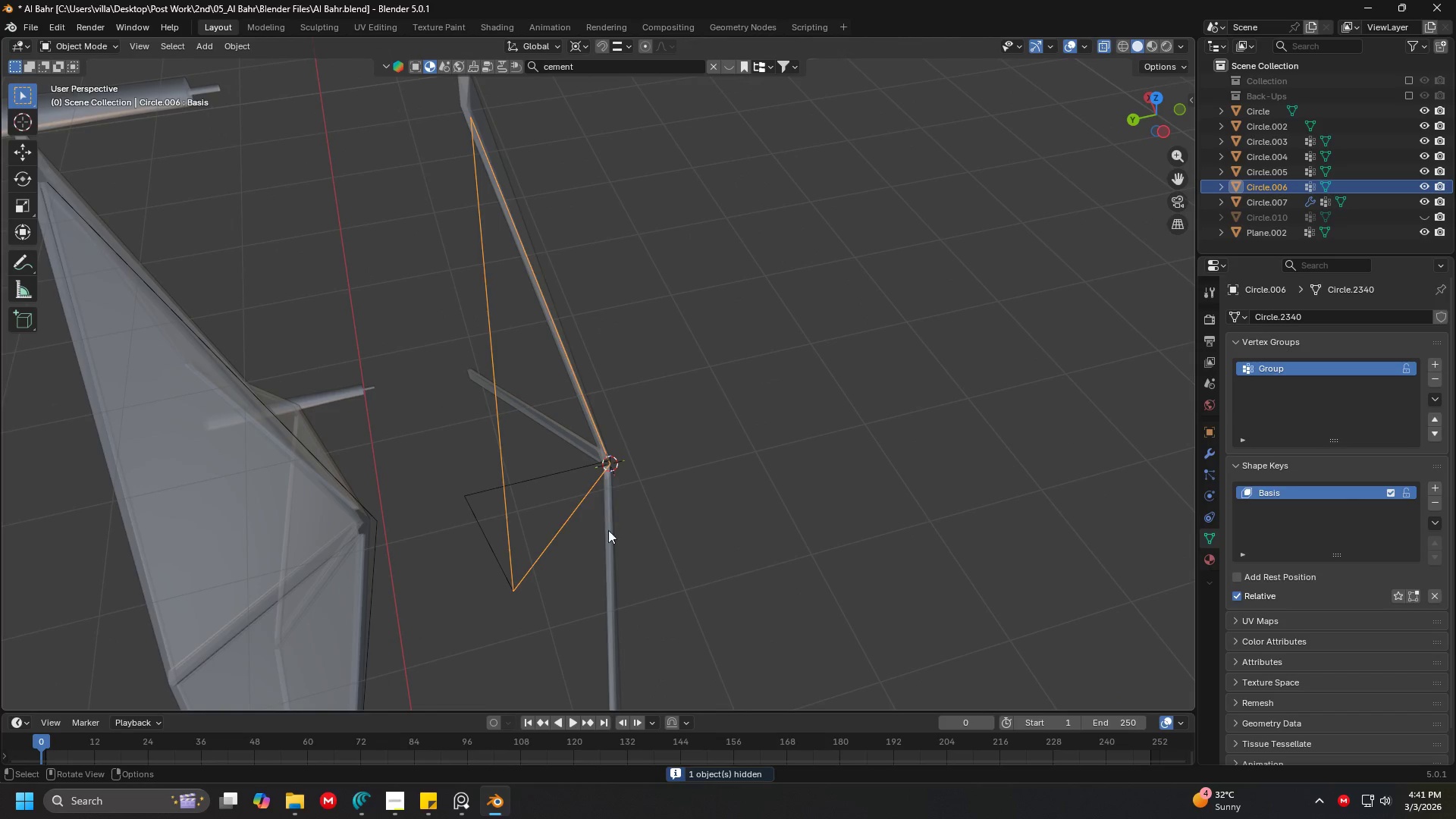 
scroll: coordinate [608, 487], scroll_direction: up, amount: 4.0
 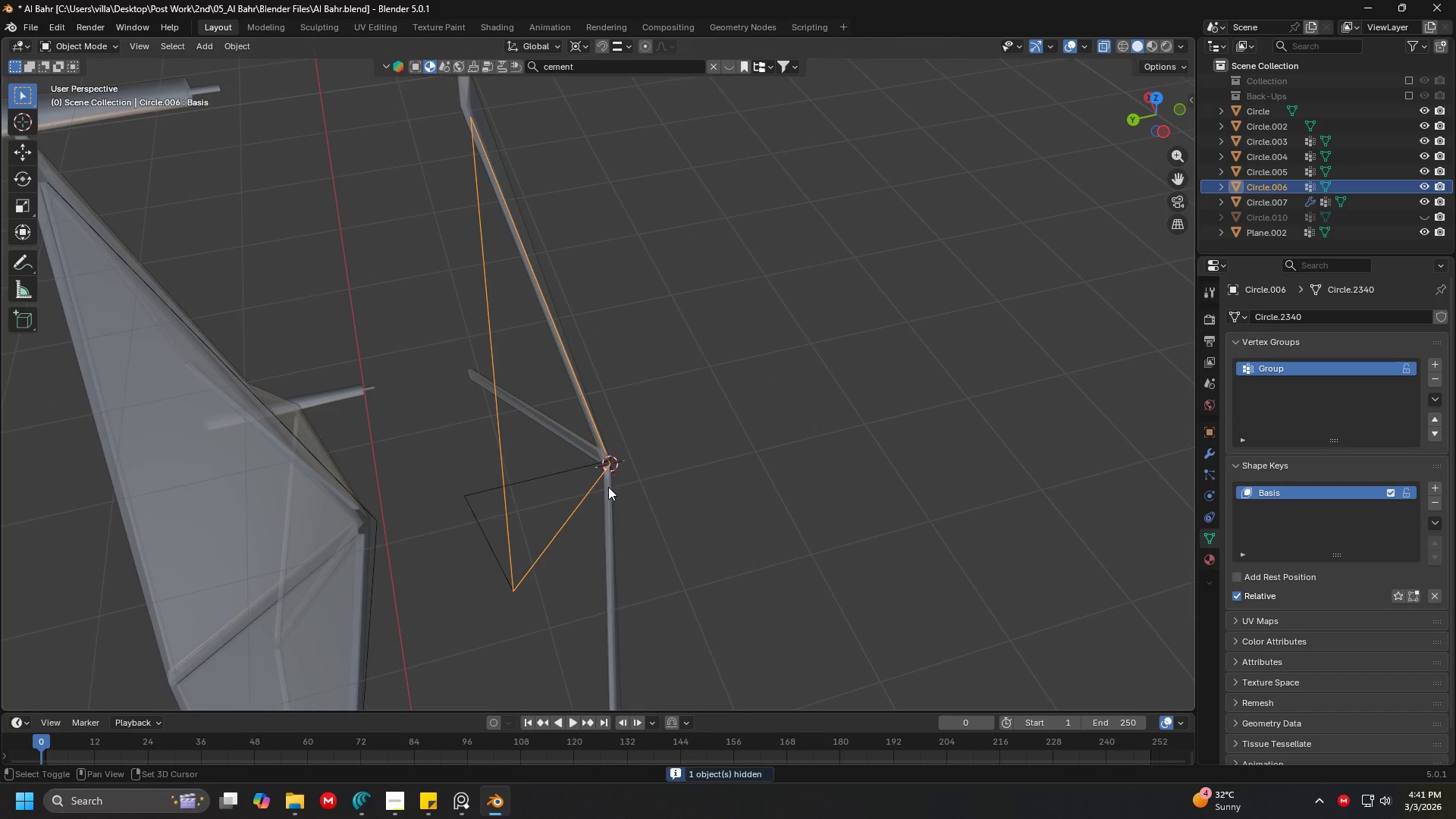 
key(Tab)
 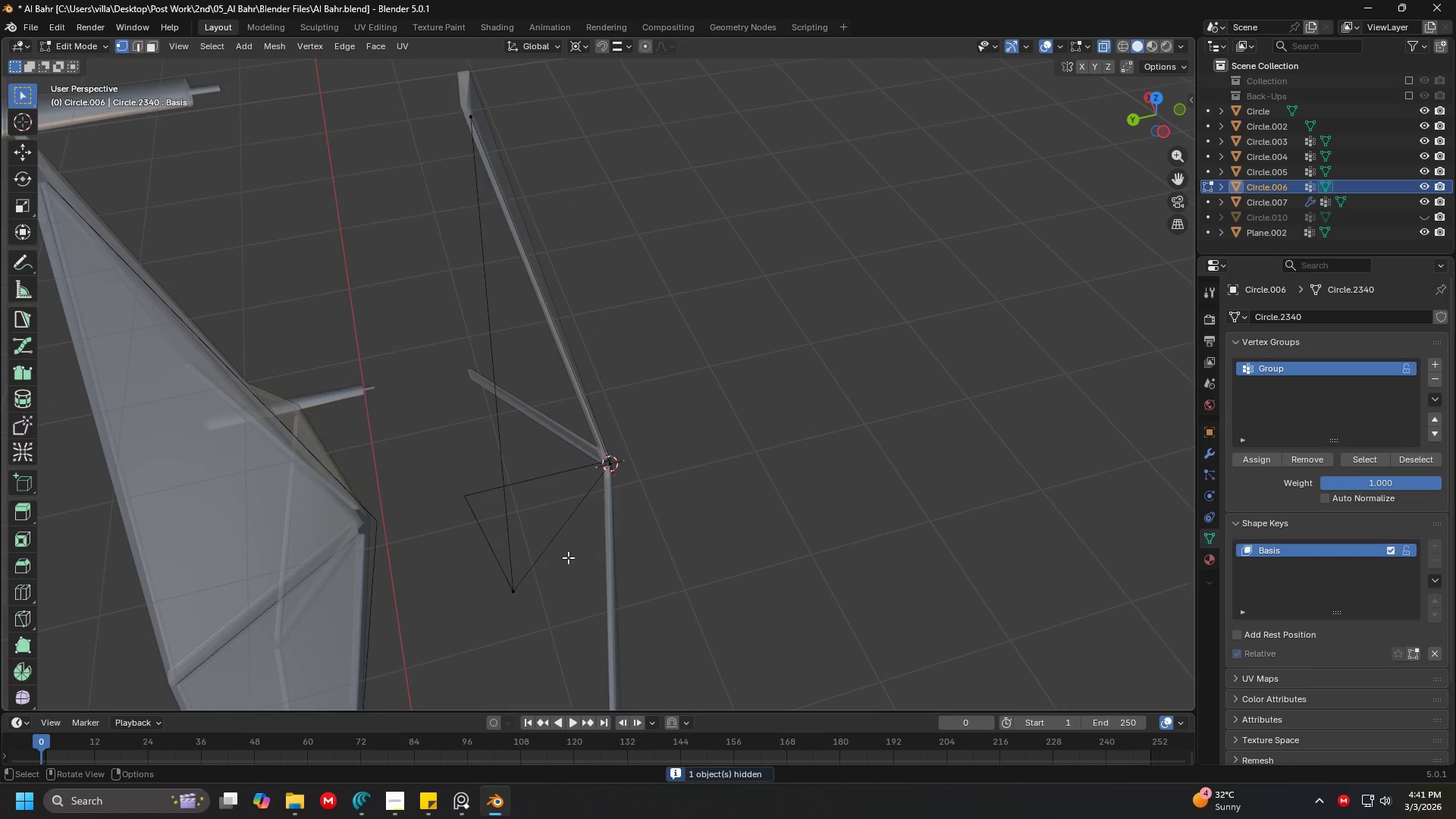 
key(Shift+ShiftLeft)
 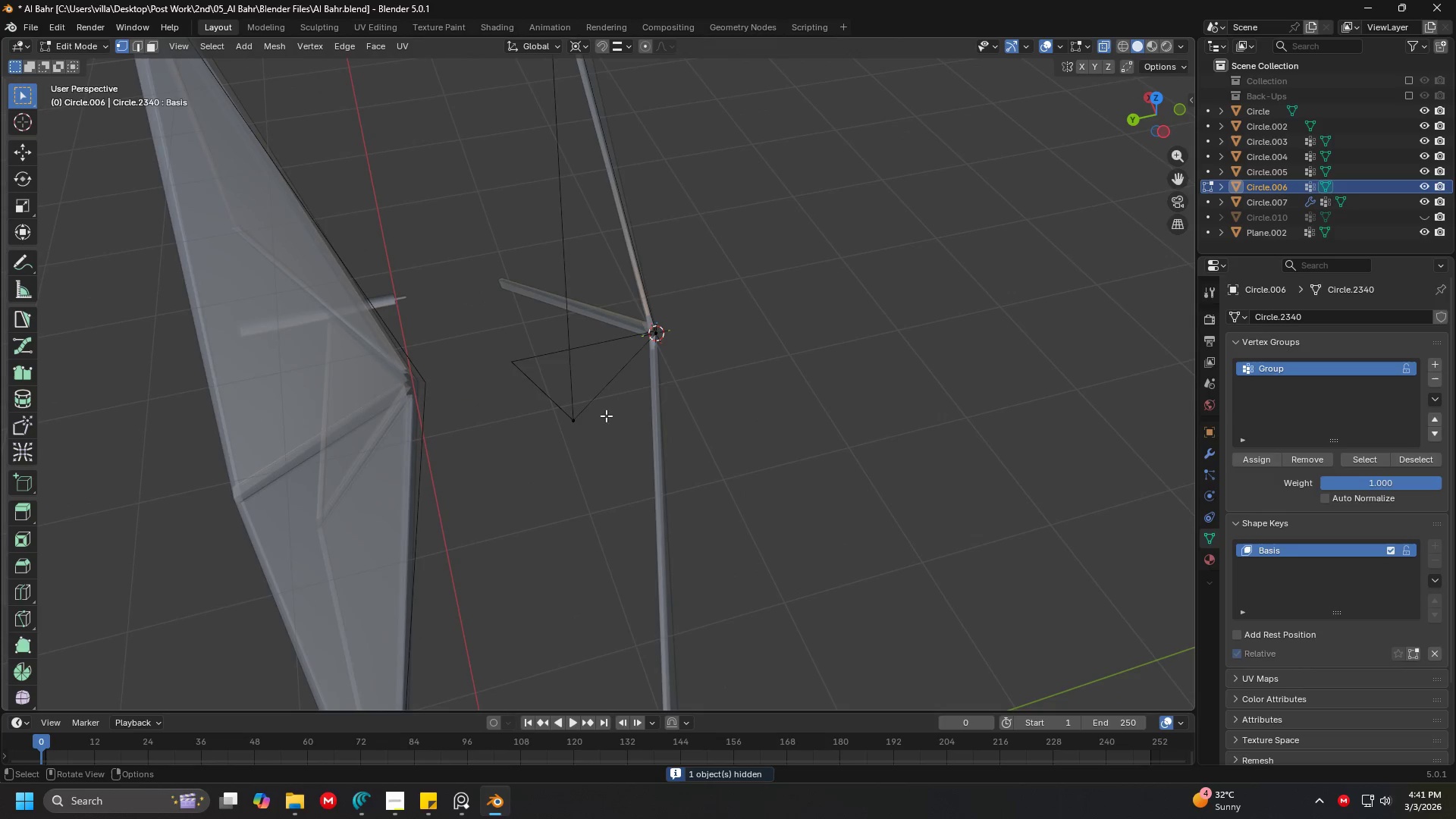 
left_click([590, 426])
 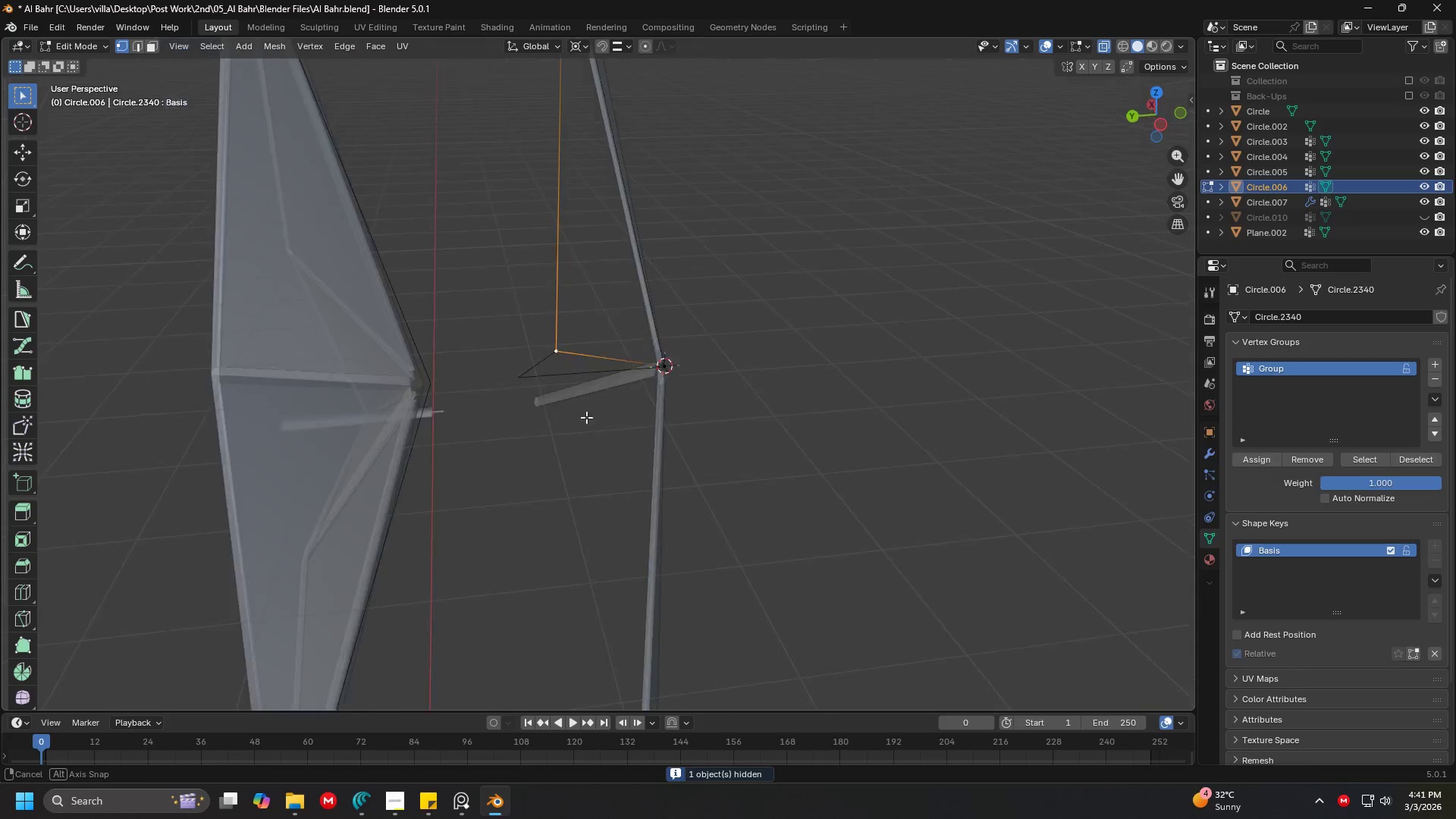 
hold_key(key=ShiftLeft, duration=1.12)
left_click([624, 629])
 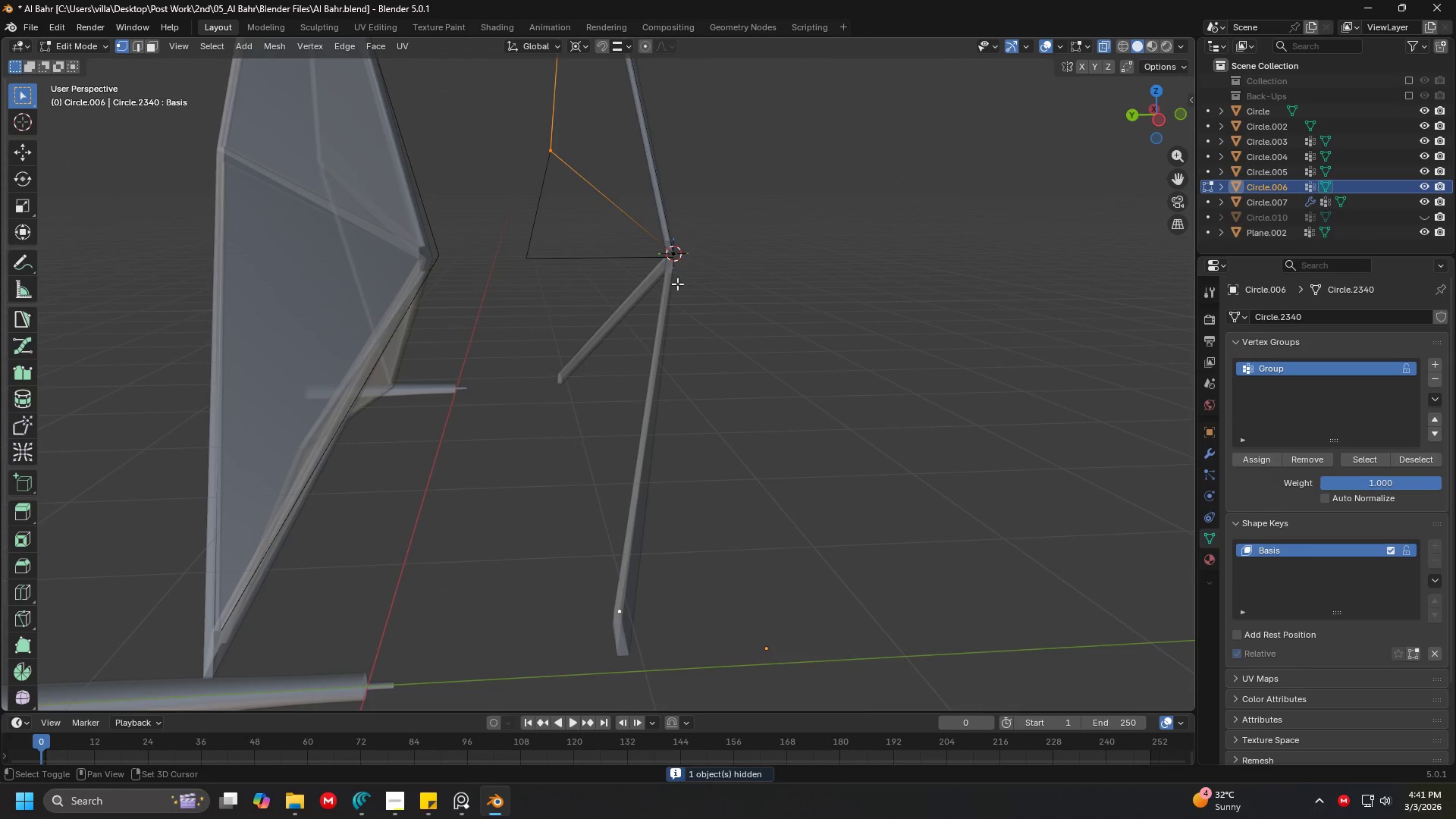 
key(F)
 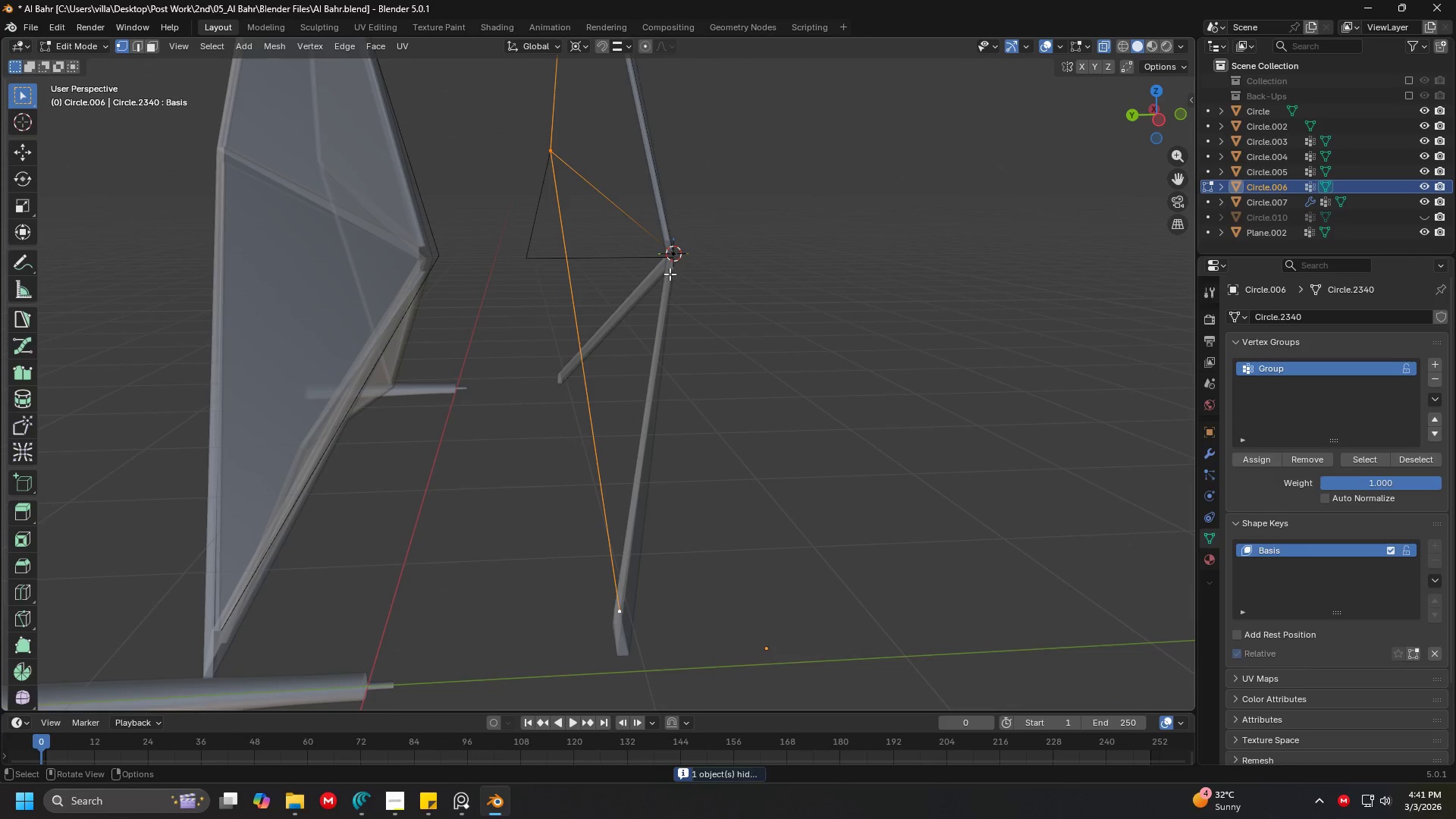 
left_click([667, 246])
 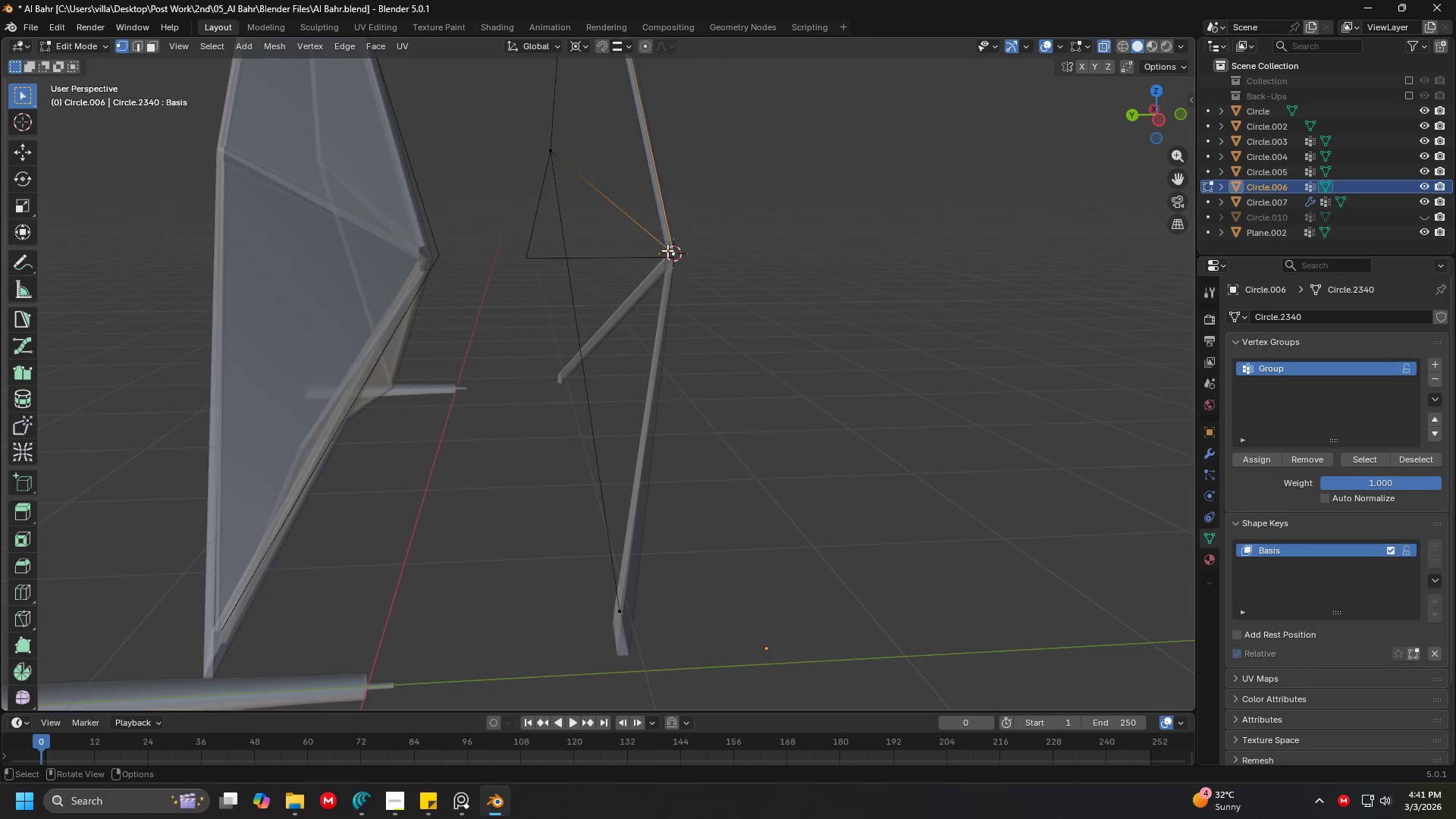 
hold_key(key=ShiftLeft, duration=0.61)
 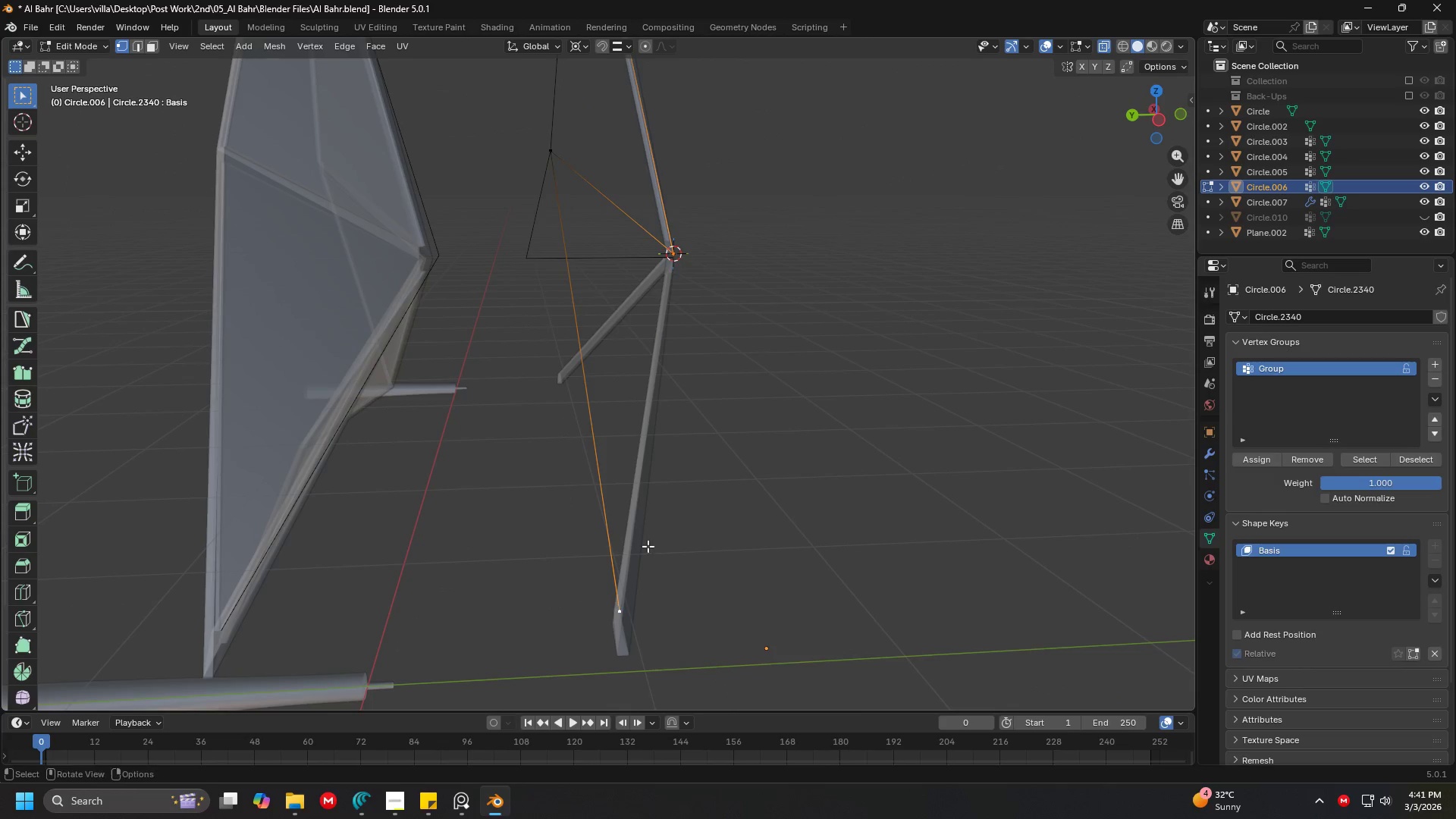 
key(F)
 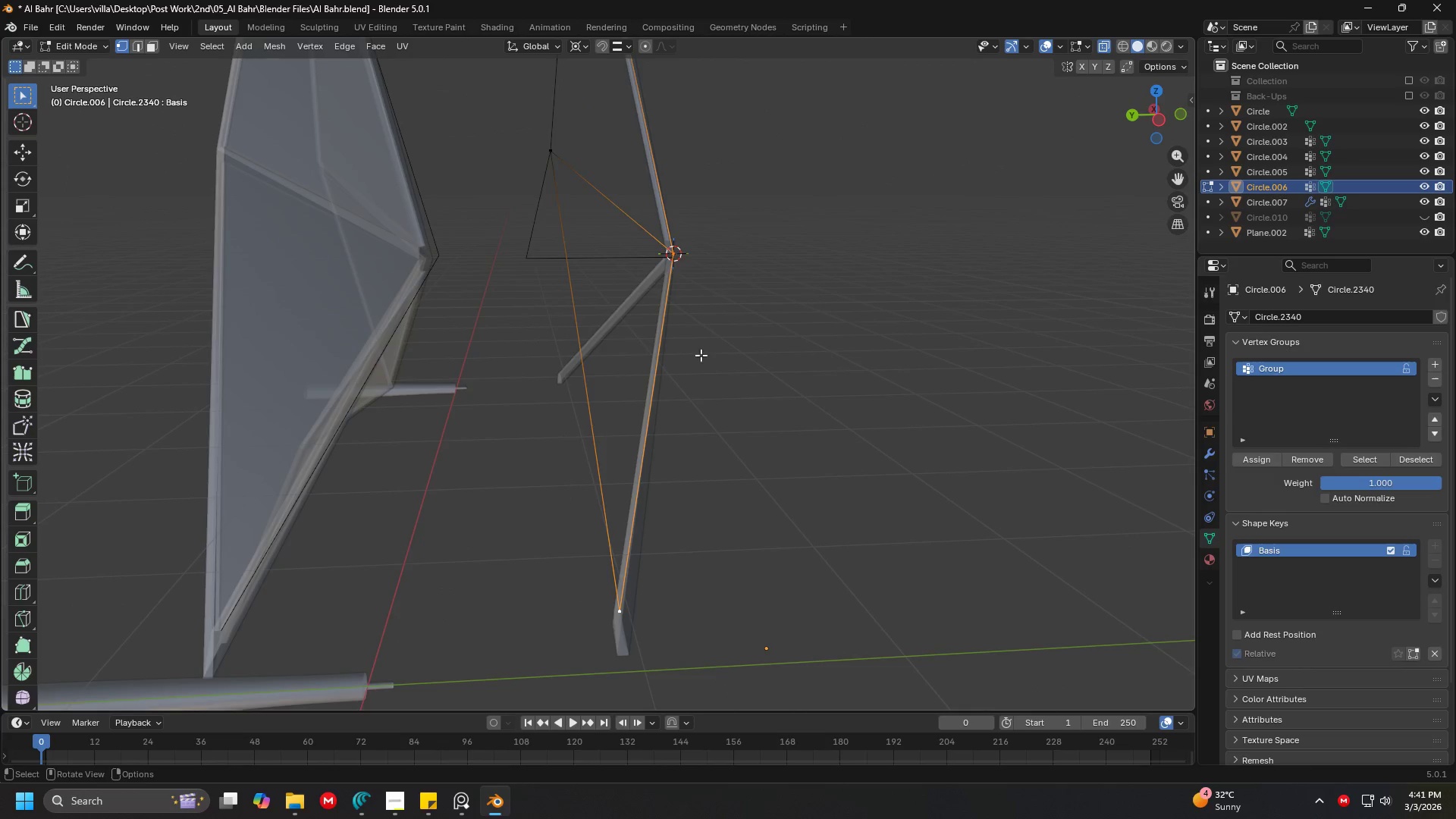 
key(Shift+ShiftLeft)
 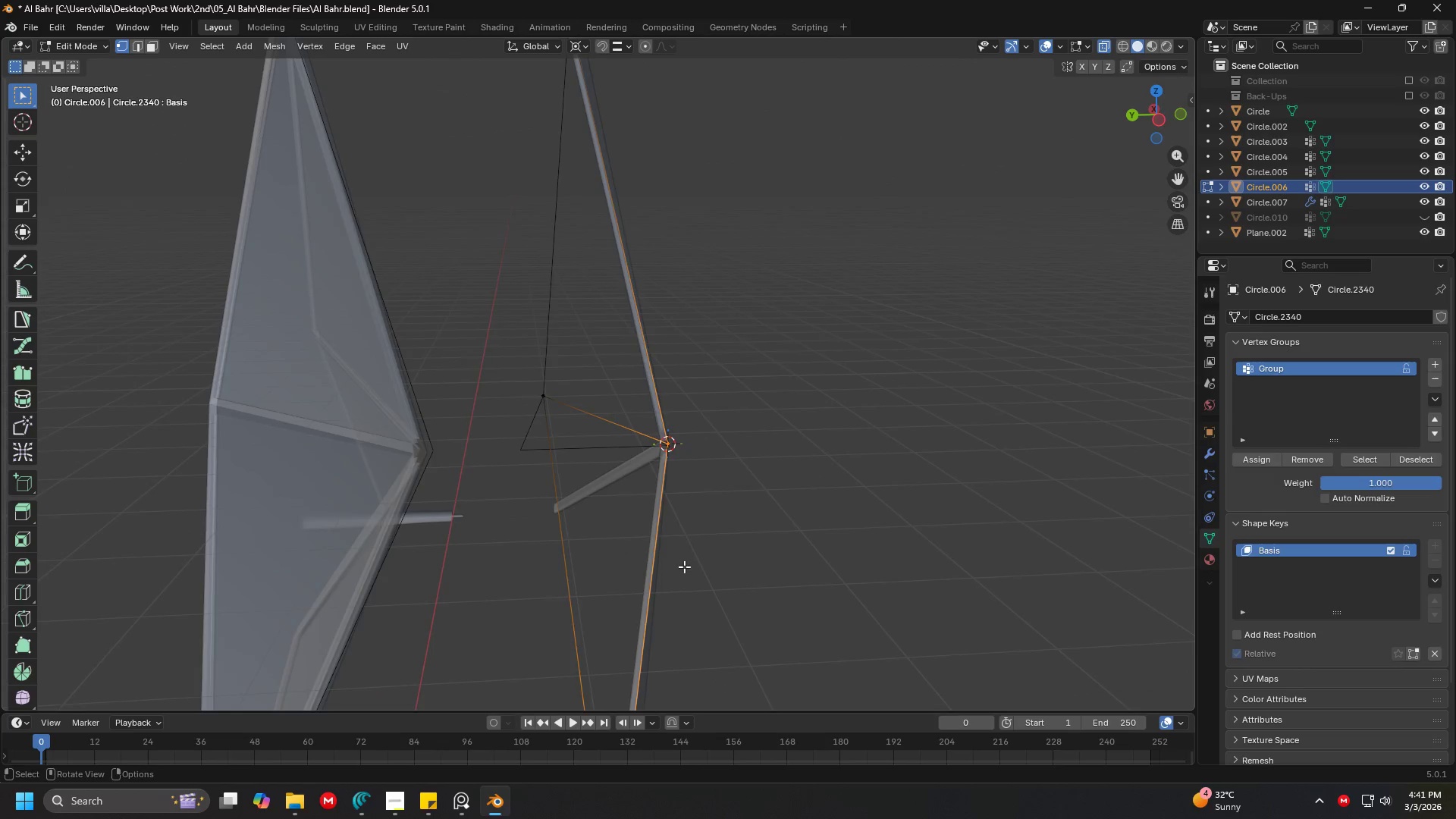 
key(Shift+ShiftLeft)
 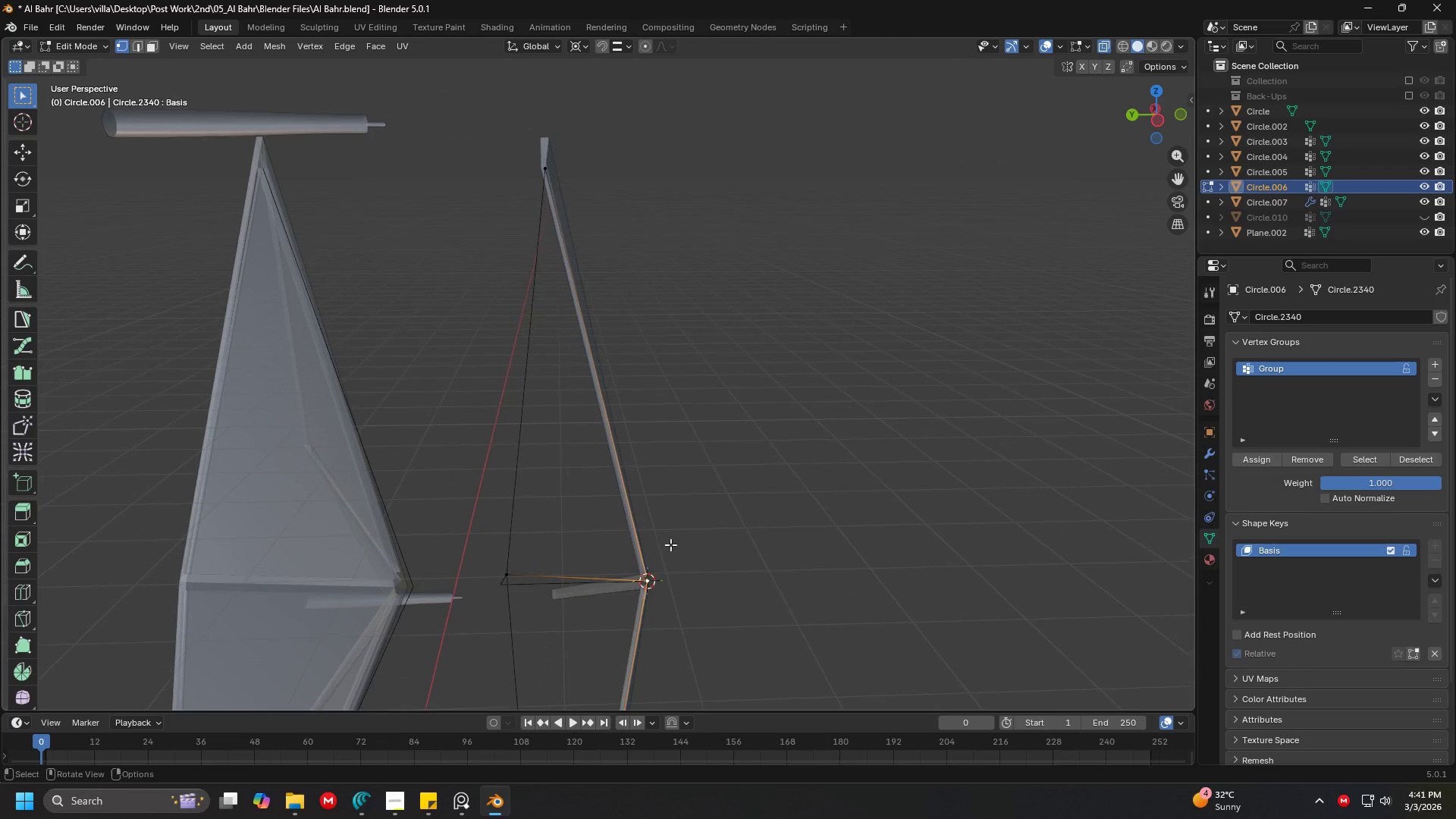 
scroll: coordinate [683, 566], scroll_direction: up, amount: 1.0
 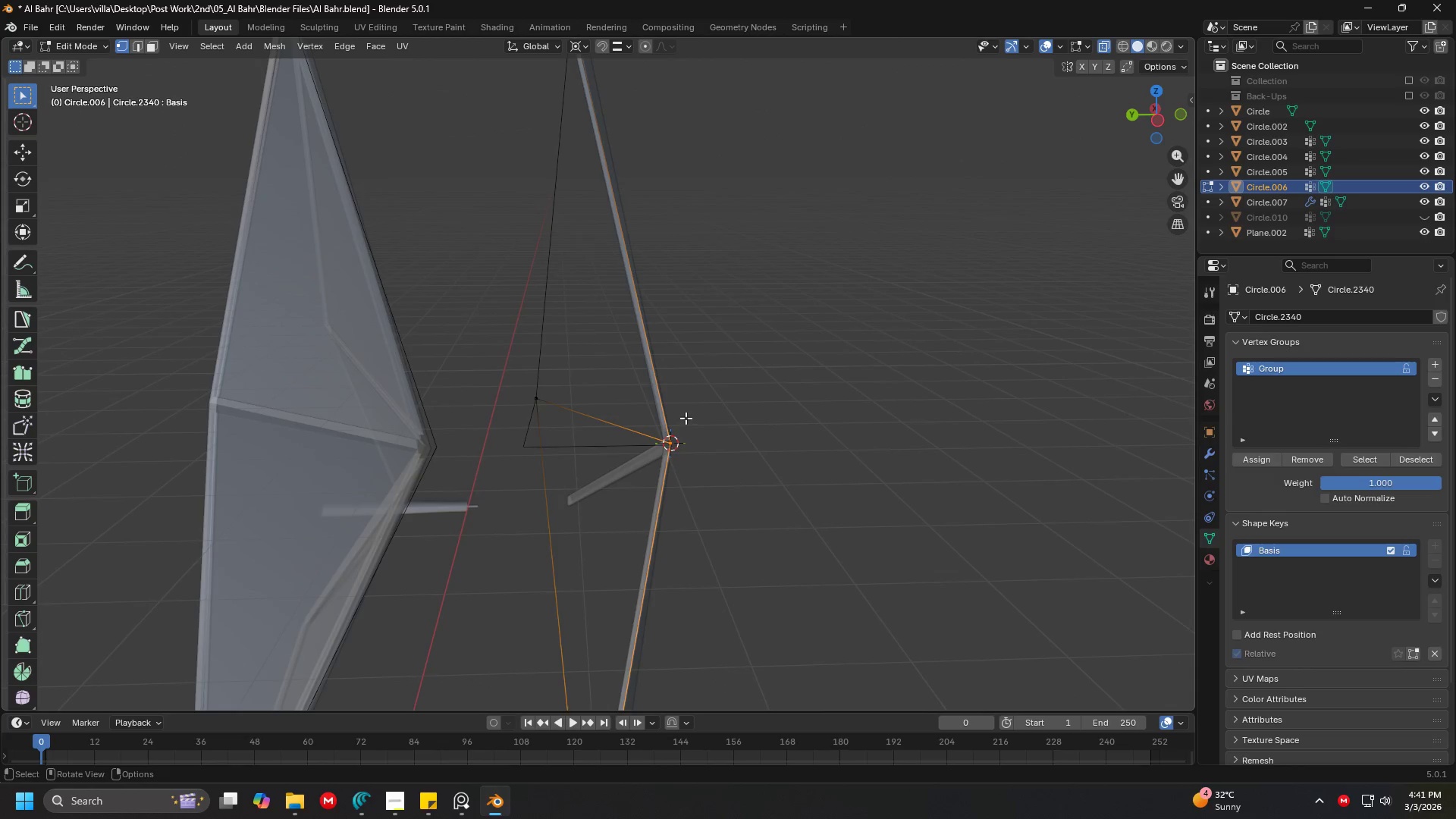 
double_click([670, 544])
 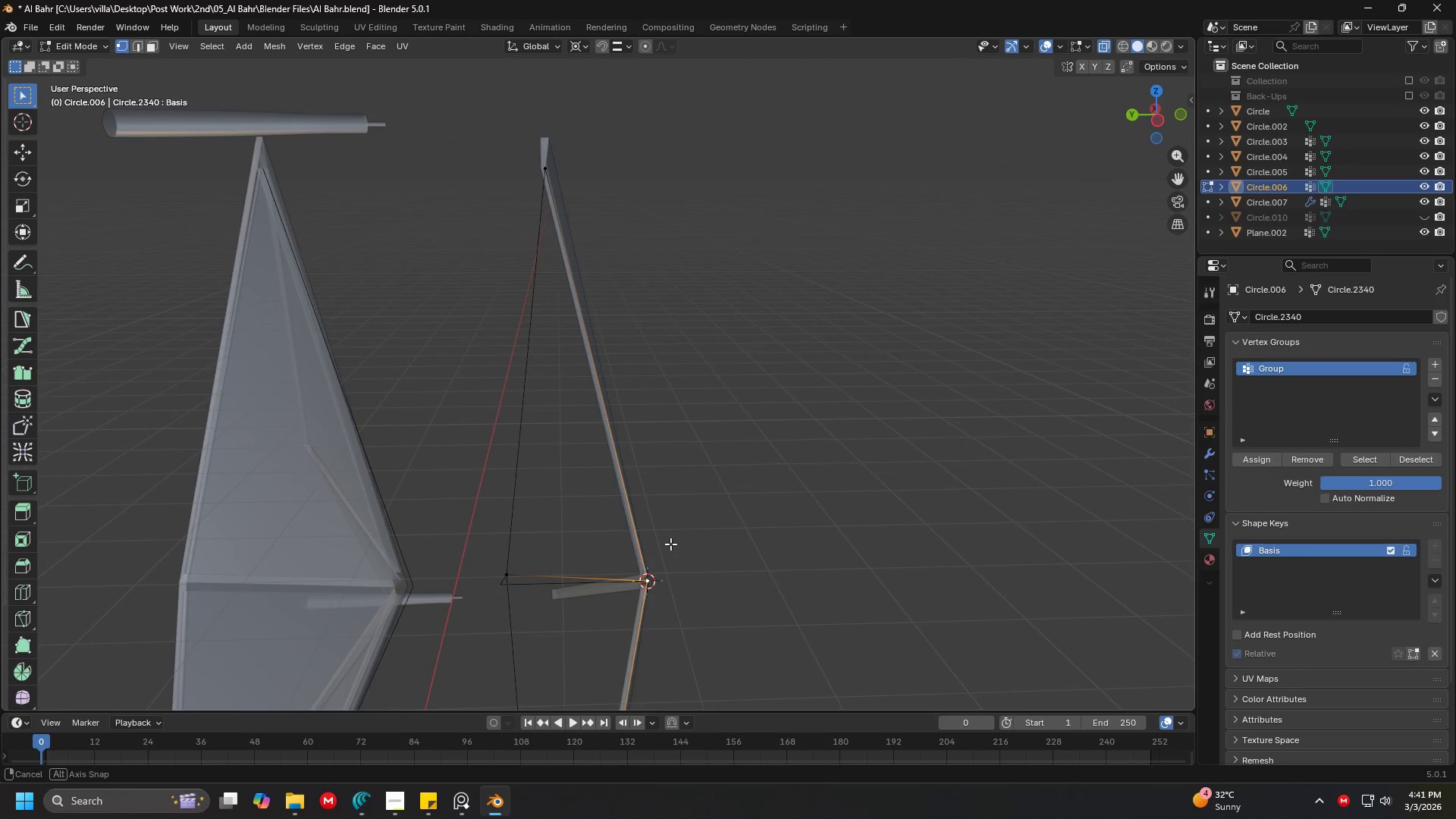 
key(A)
 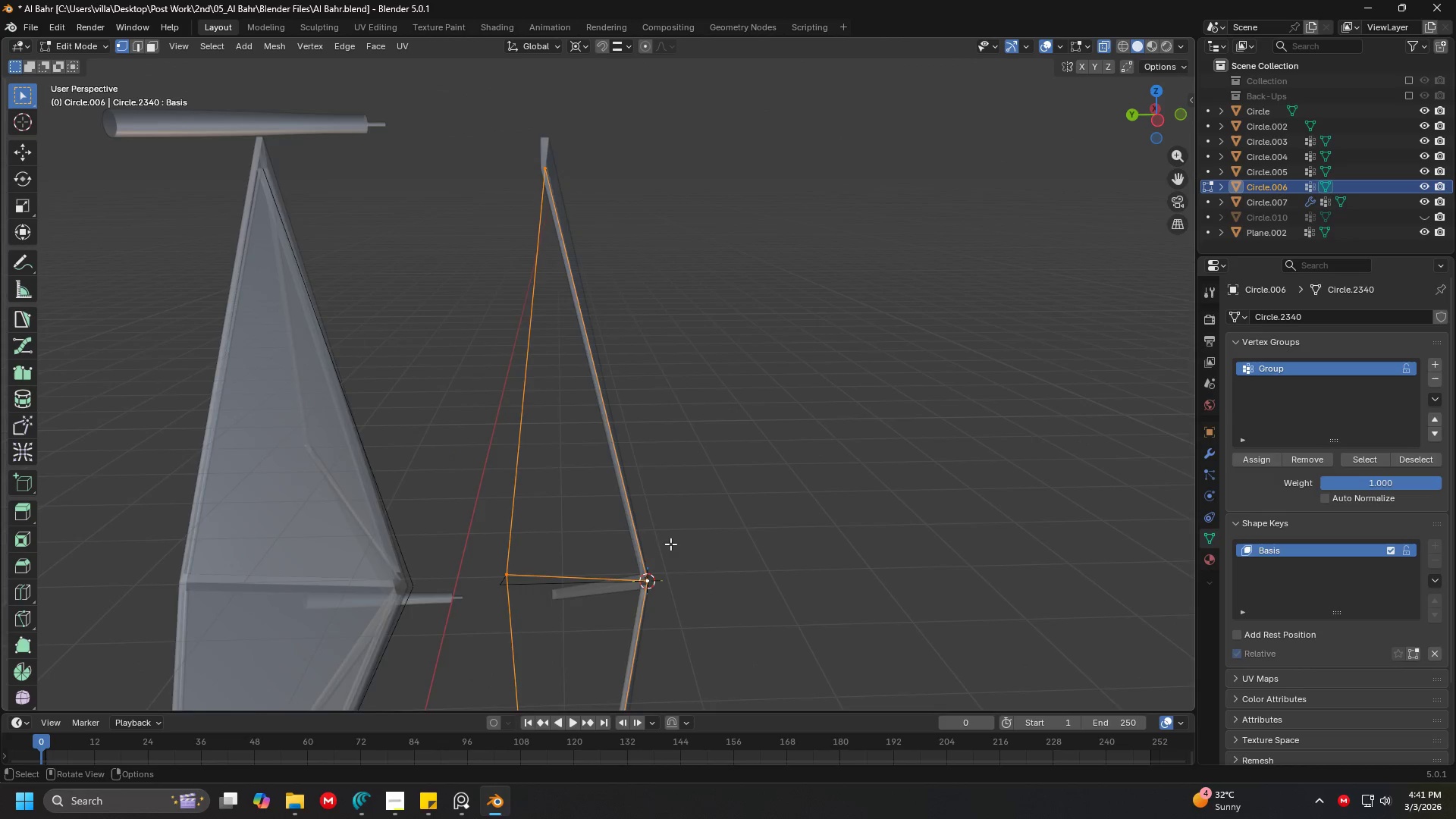 
key(Shift+ShiftLeft)
 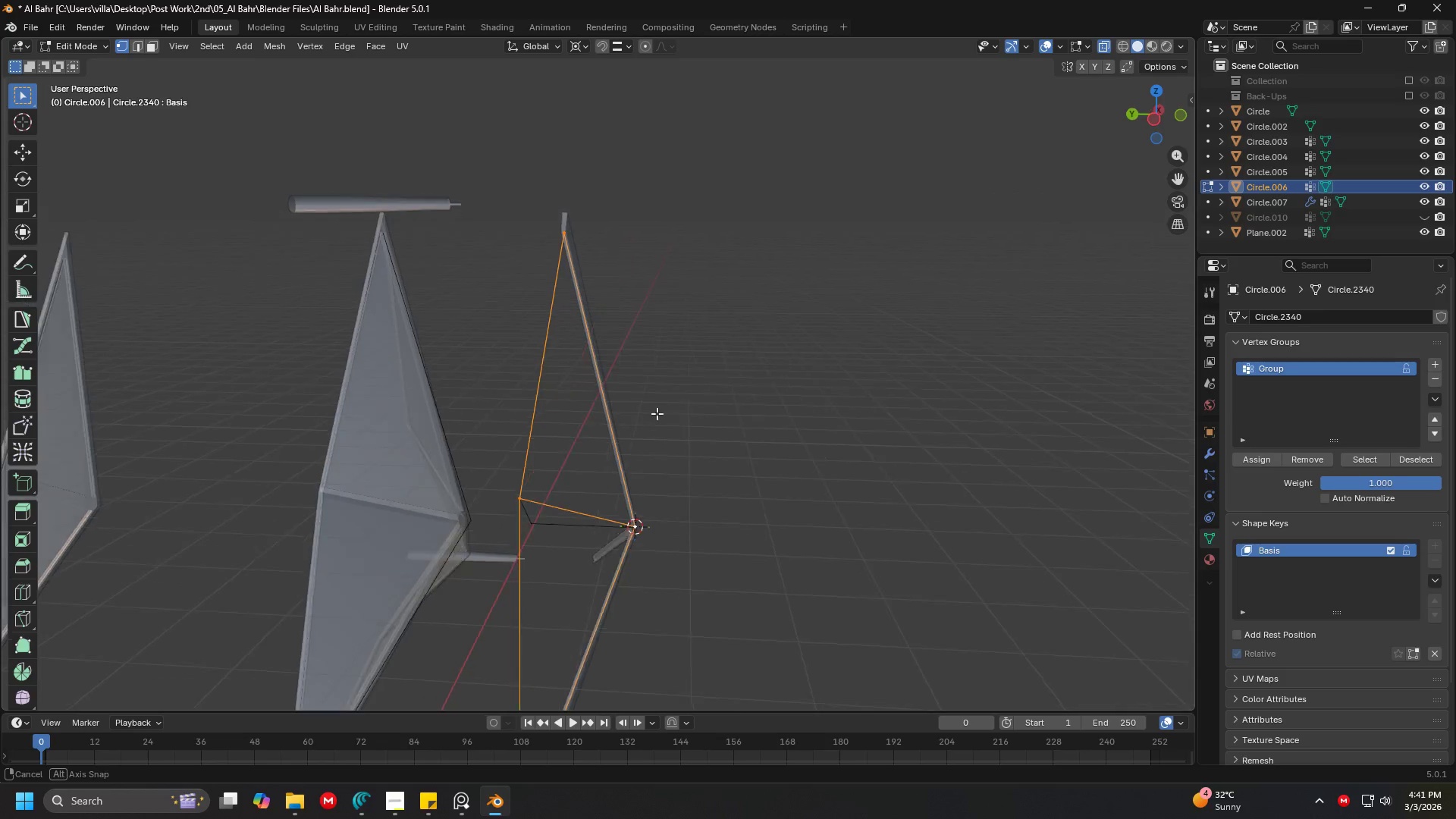 
scroll: coordinate [670, 544], scroll_direction: down, amount: 2.0
 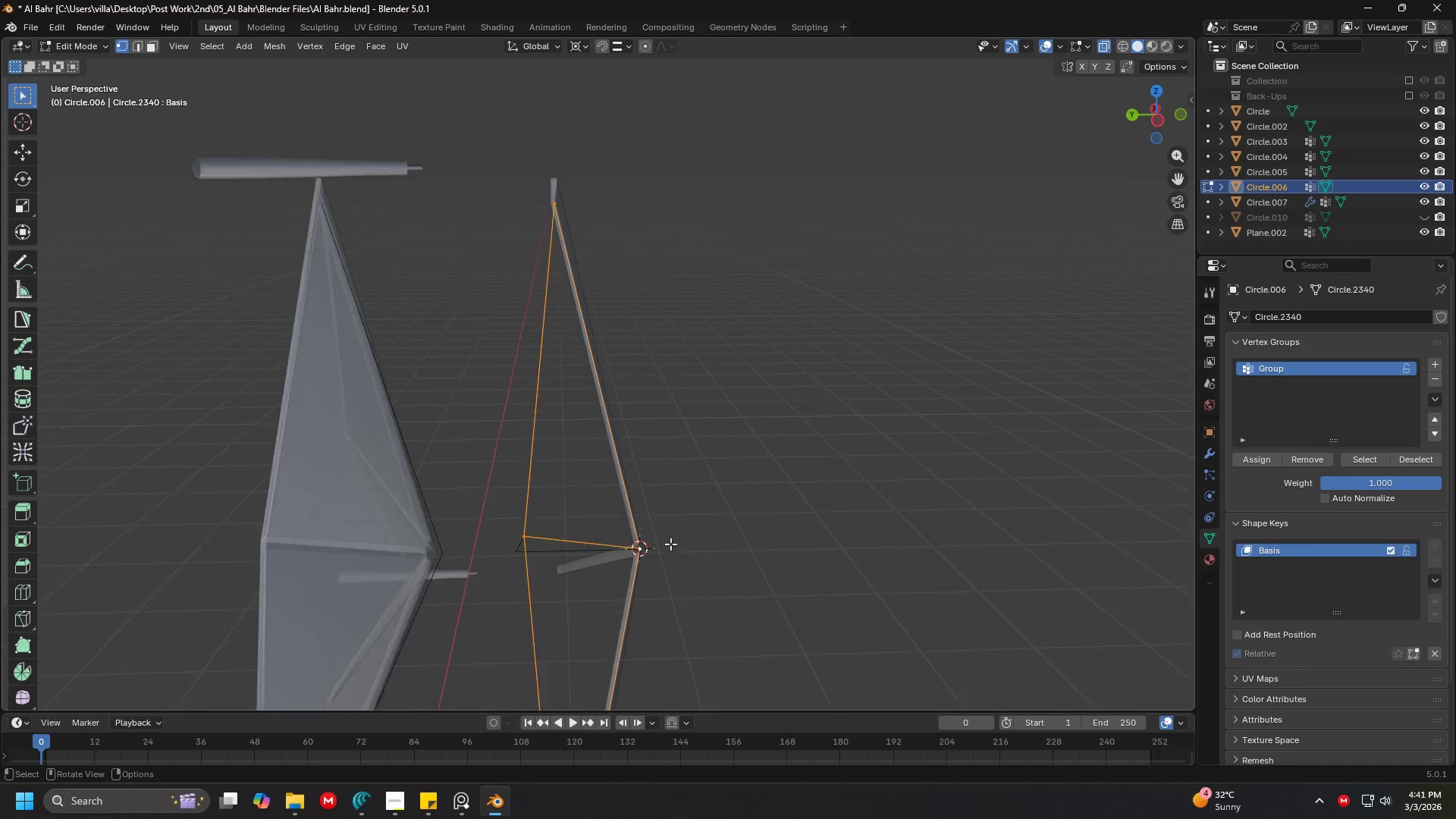 
key(F)
 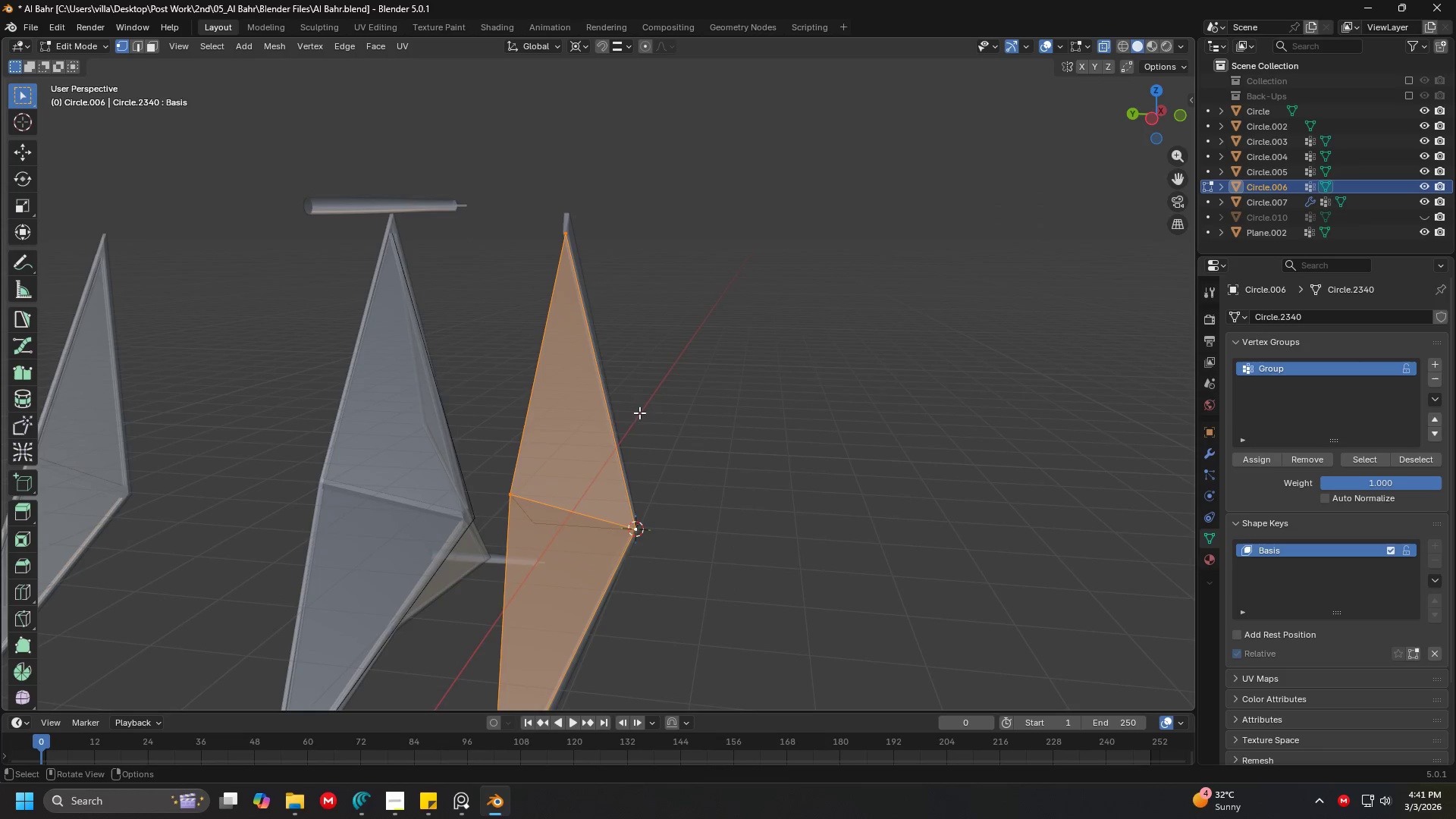 
key(Shift+ShiftLeft)
 